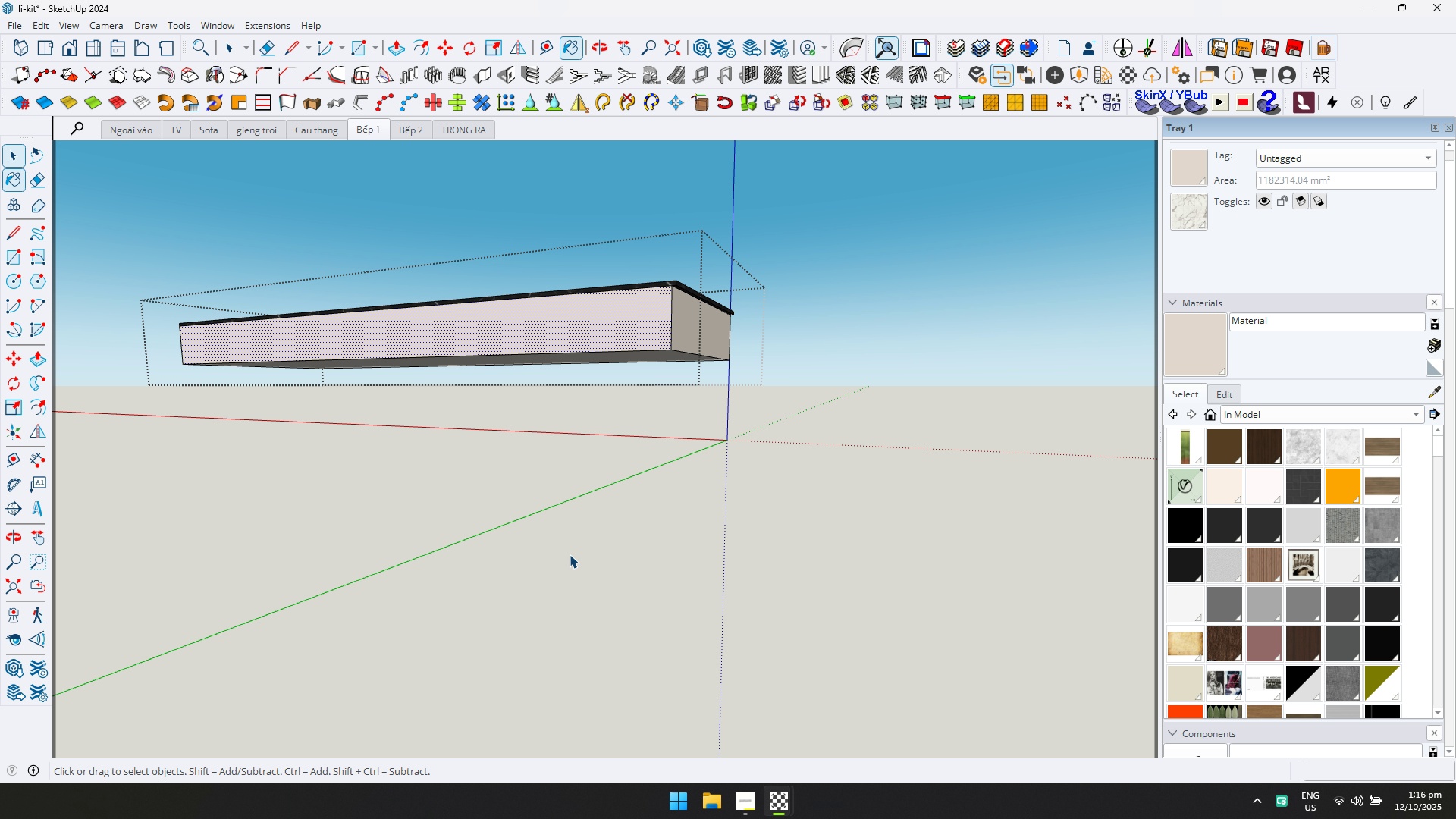 
scroll: coordinate [612, 592], scroll_direction: up, amount: 5.0
 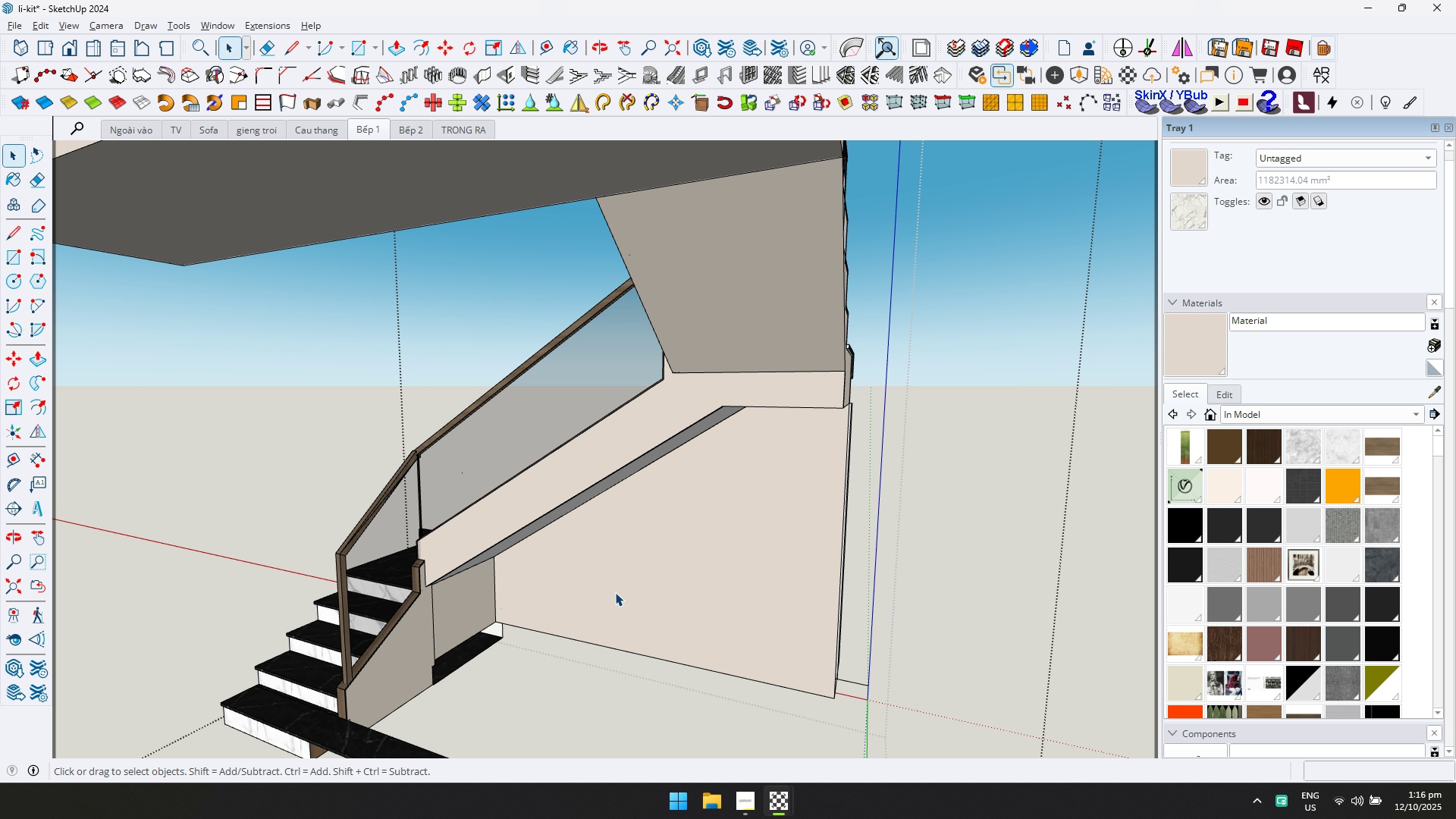 
key(Escape)
 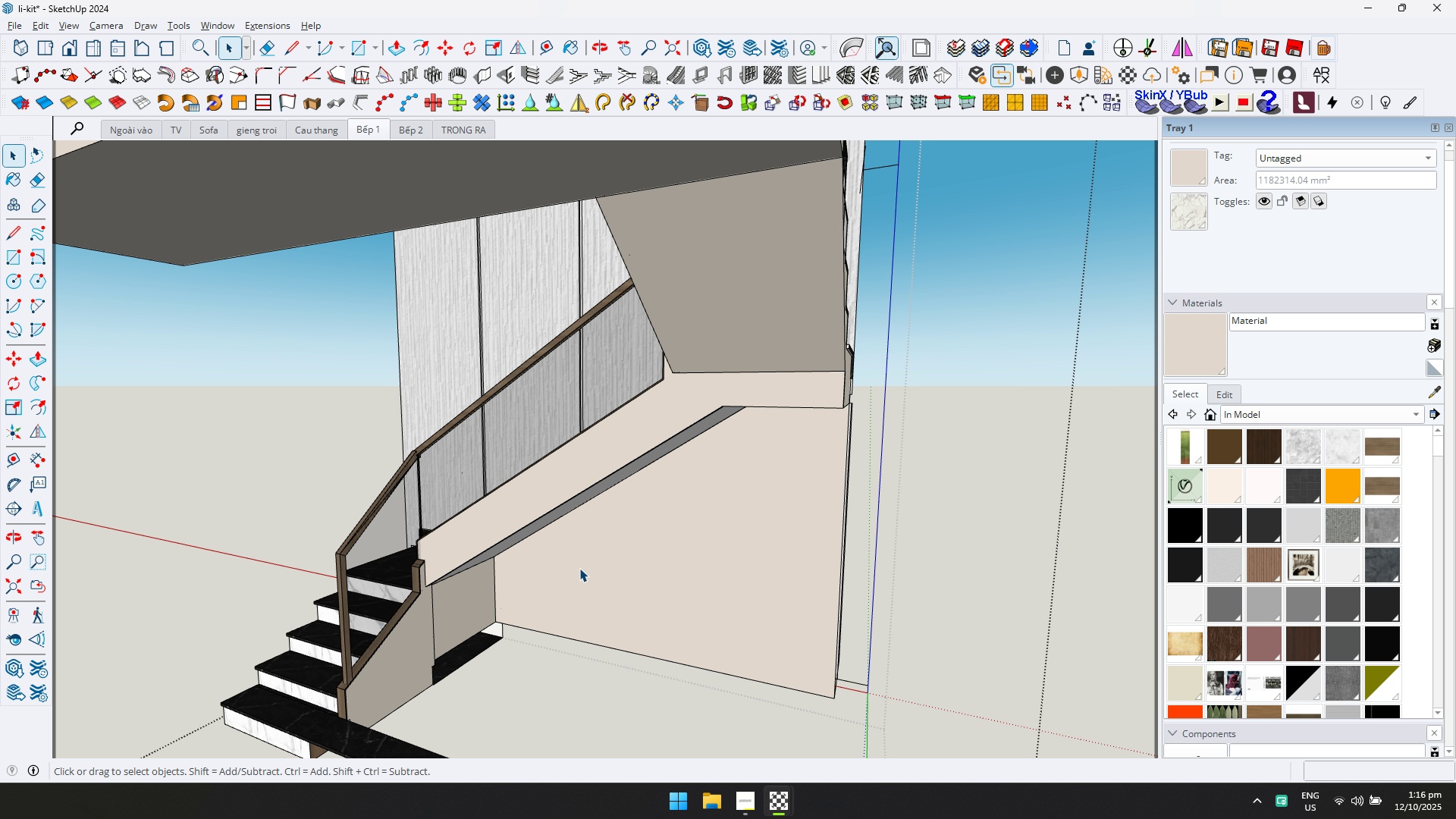 
scroll: coordinate [579, 567], scroll_direction: up, amount: 1.0
 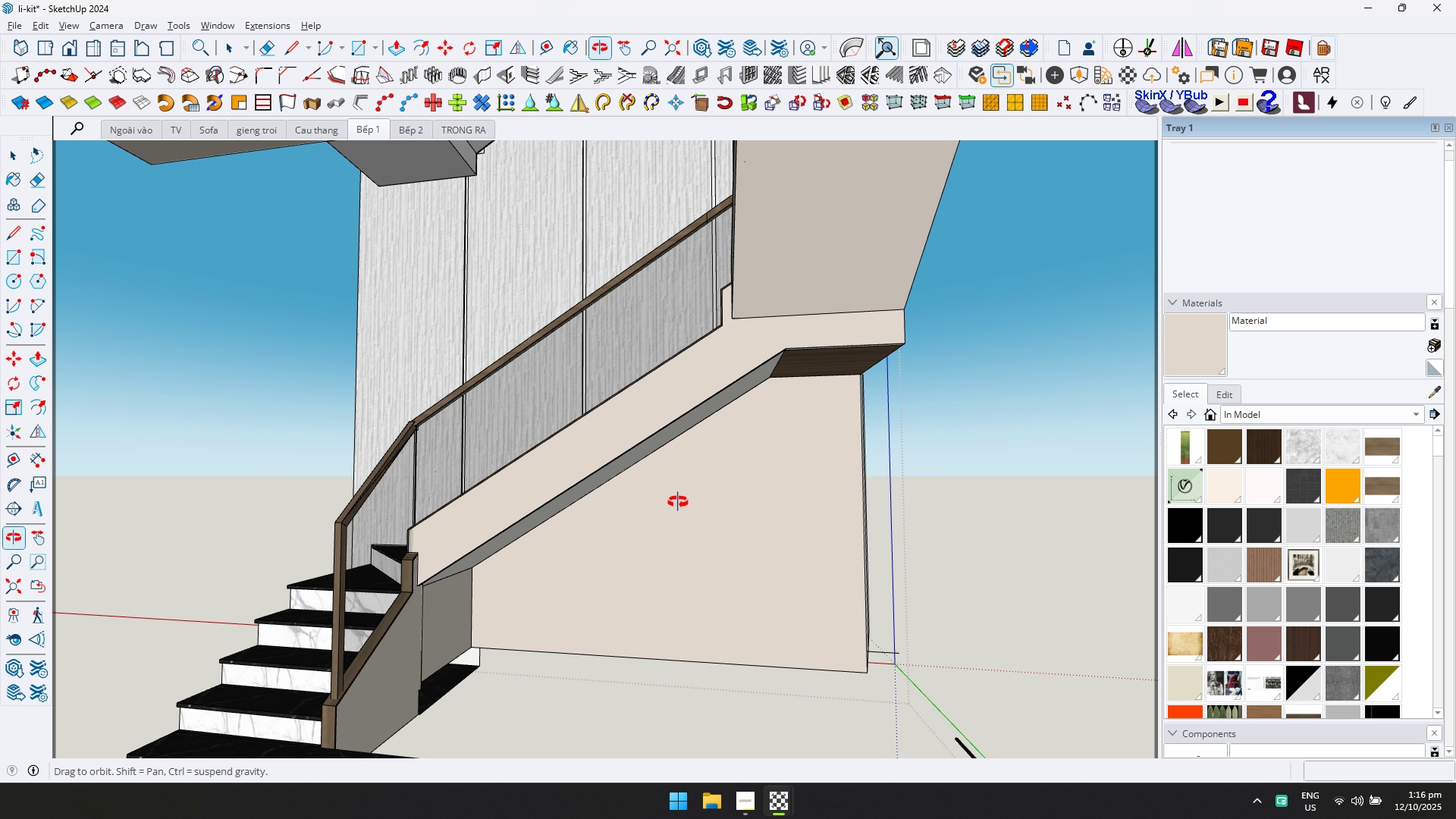 
key(Escape)
 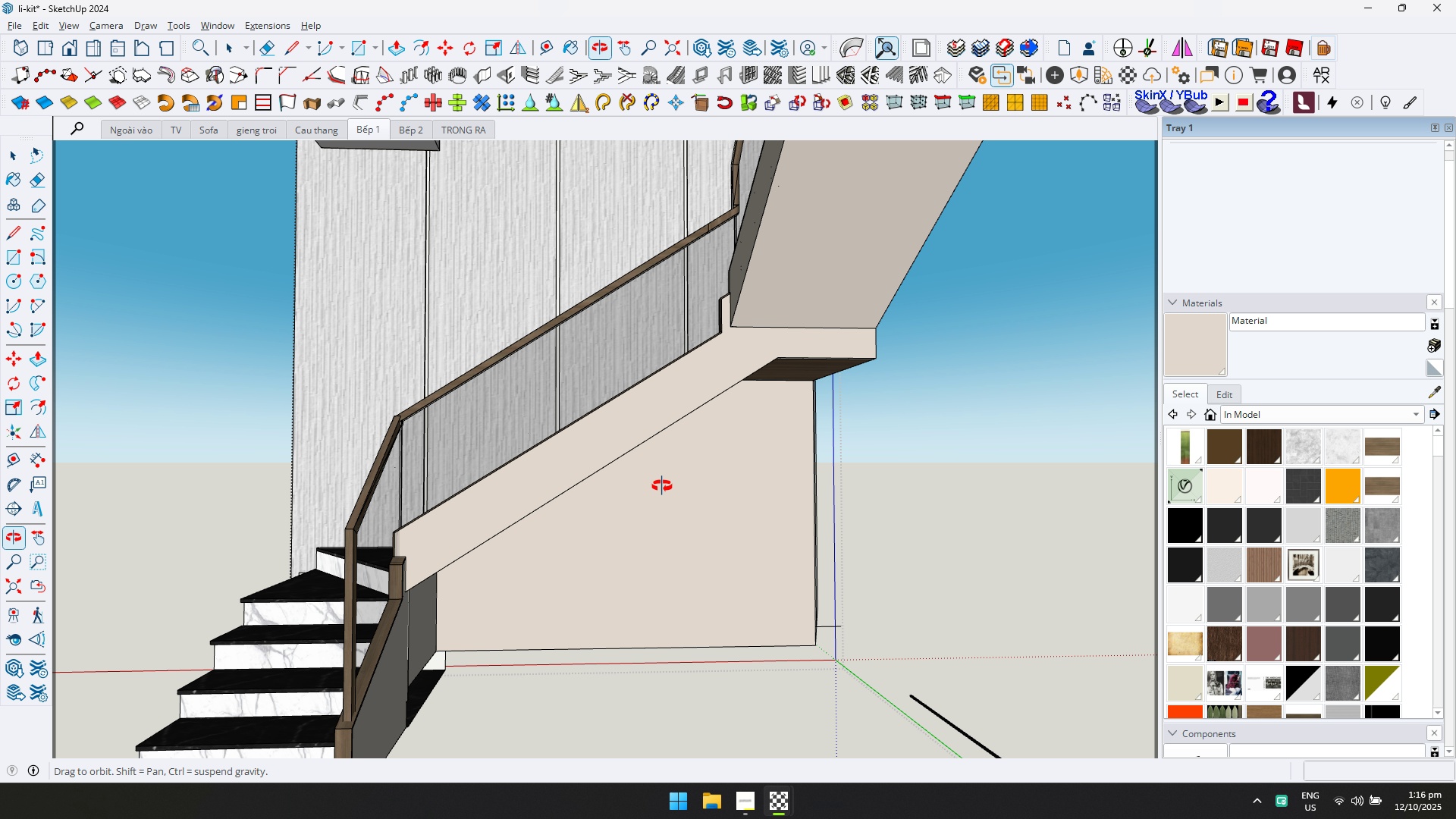 
key(Escape)
 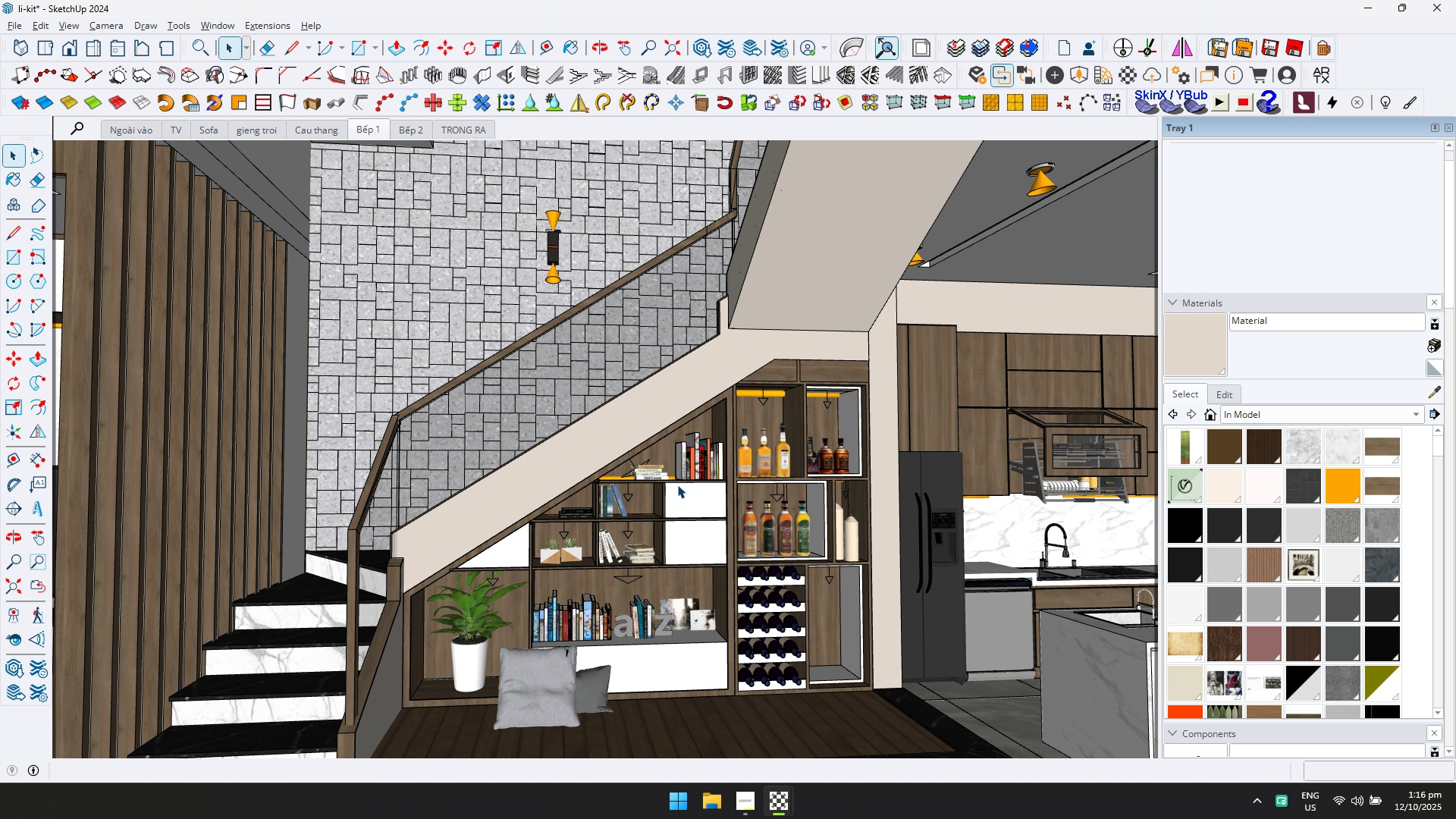 
scroll: coordinate [650, 490], scroll_direction: up, amount: 2.0
 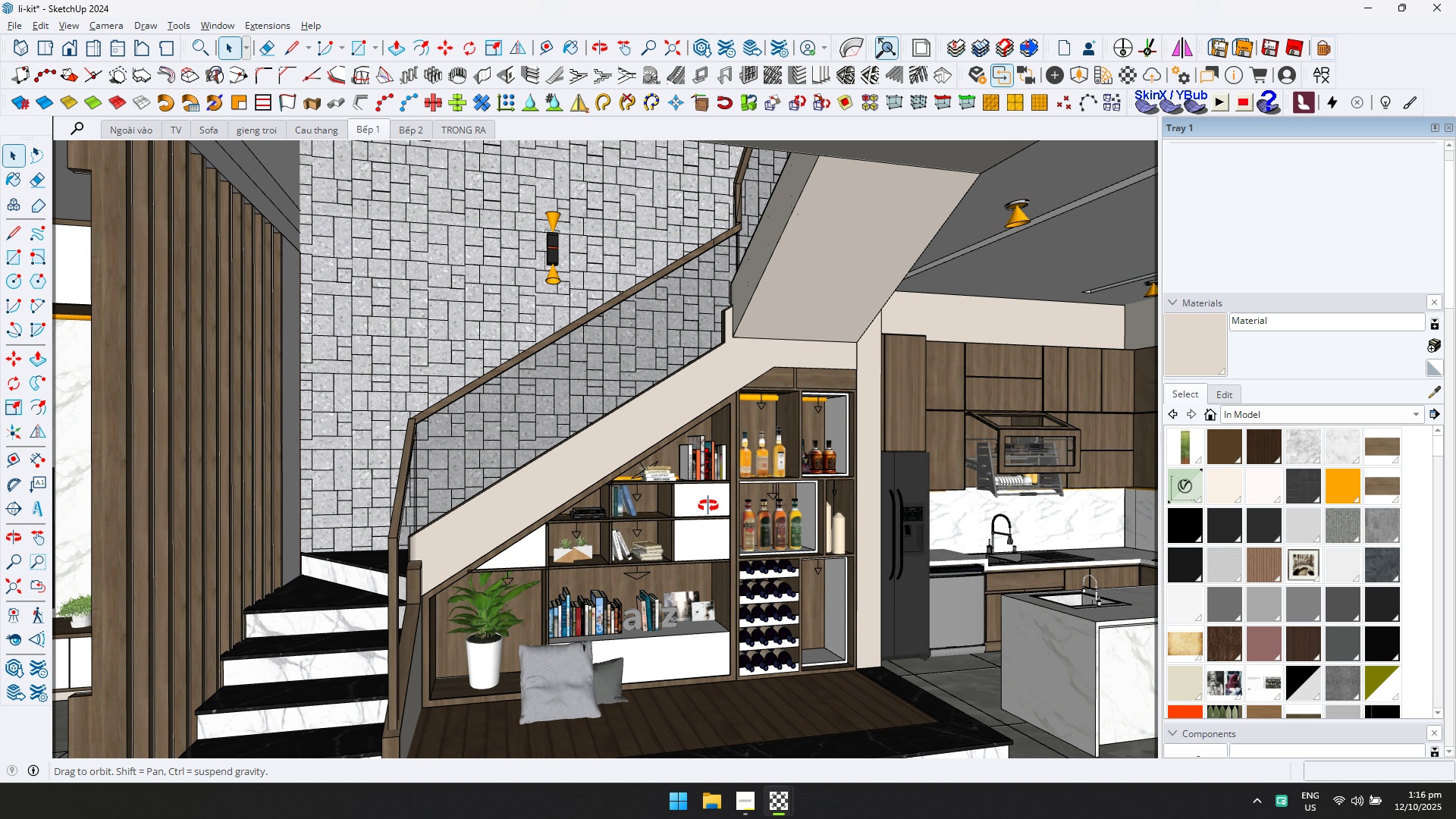 
hold_key(key=ShiftLeft, duration=0.46)
 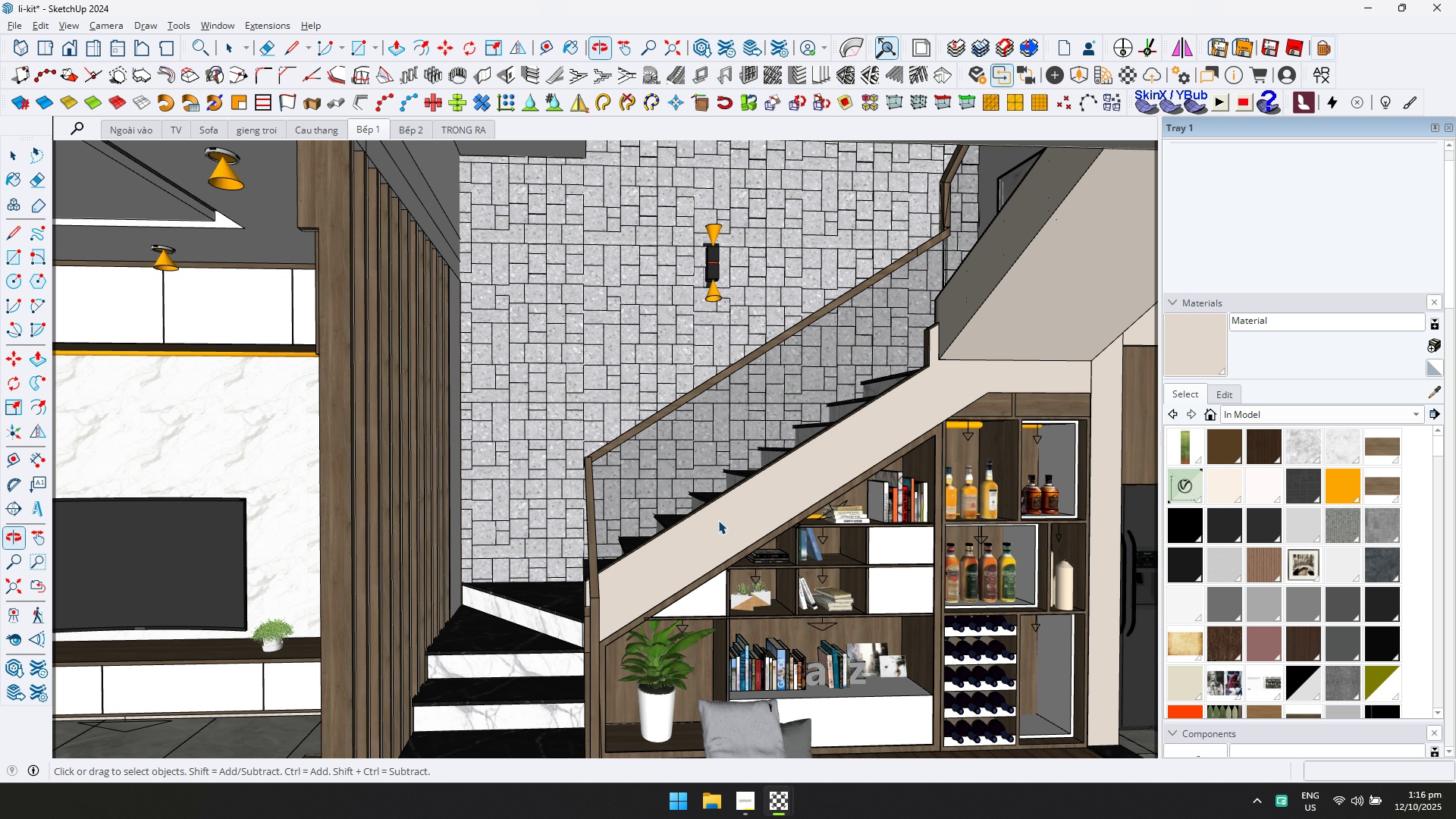 
hold_key(key=ShiftLeft, duration=0.5)
 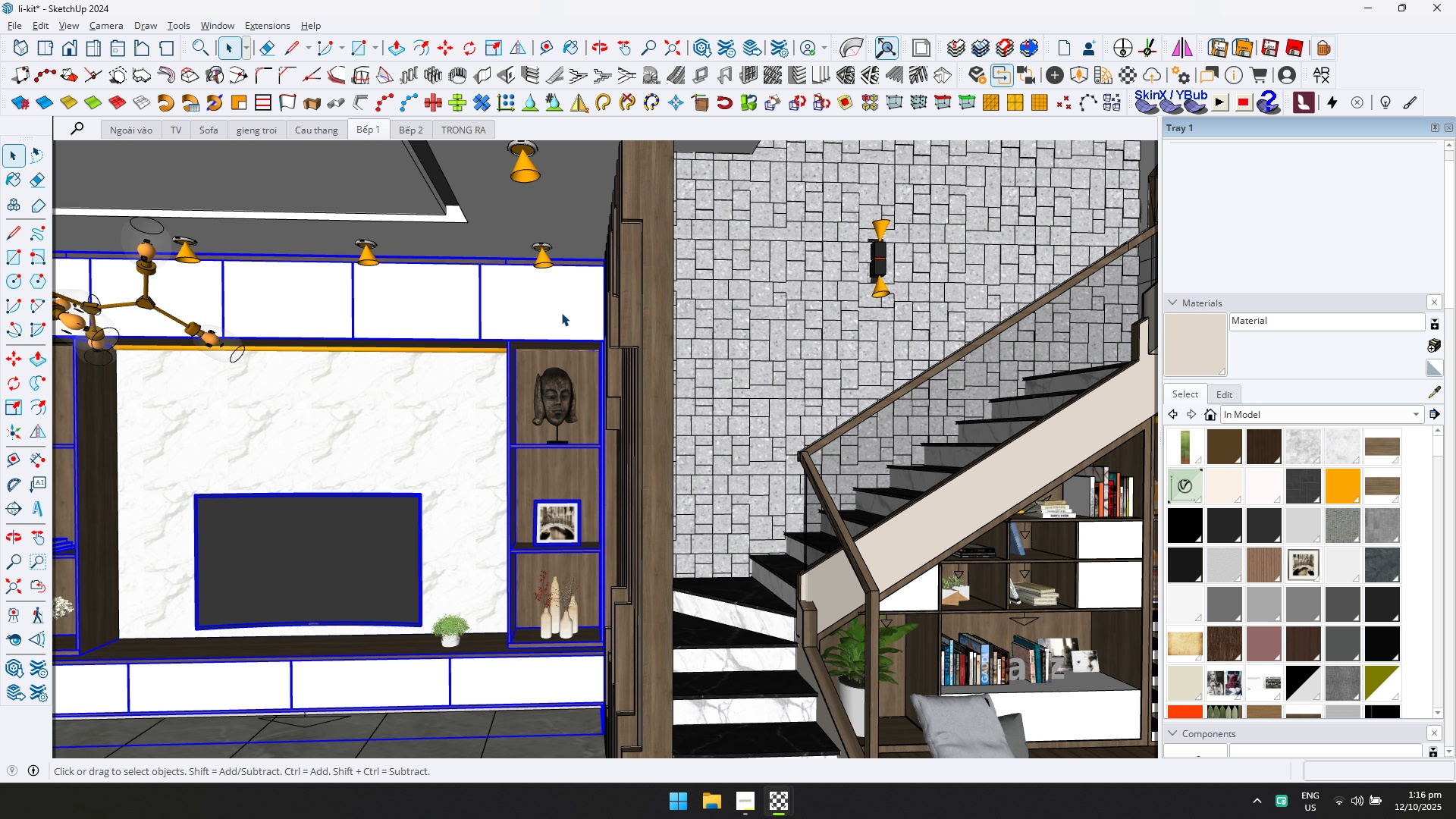 
double_click([561, 312])
 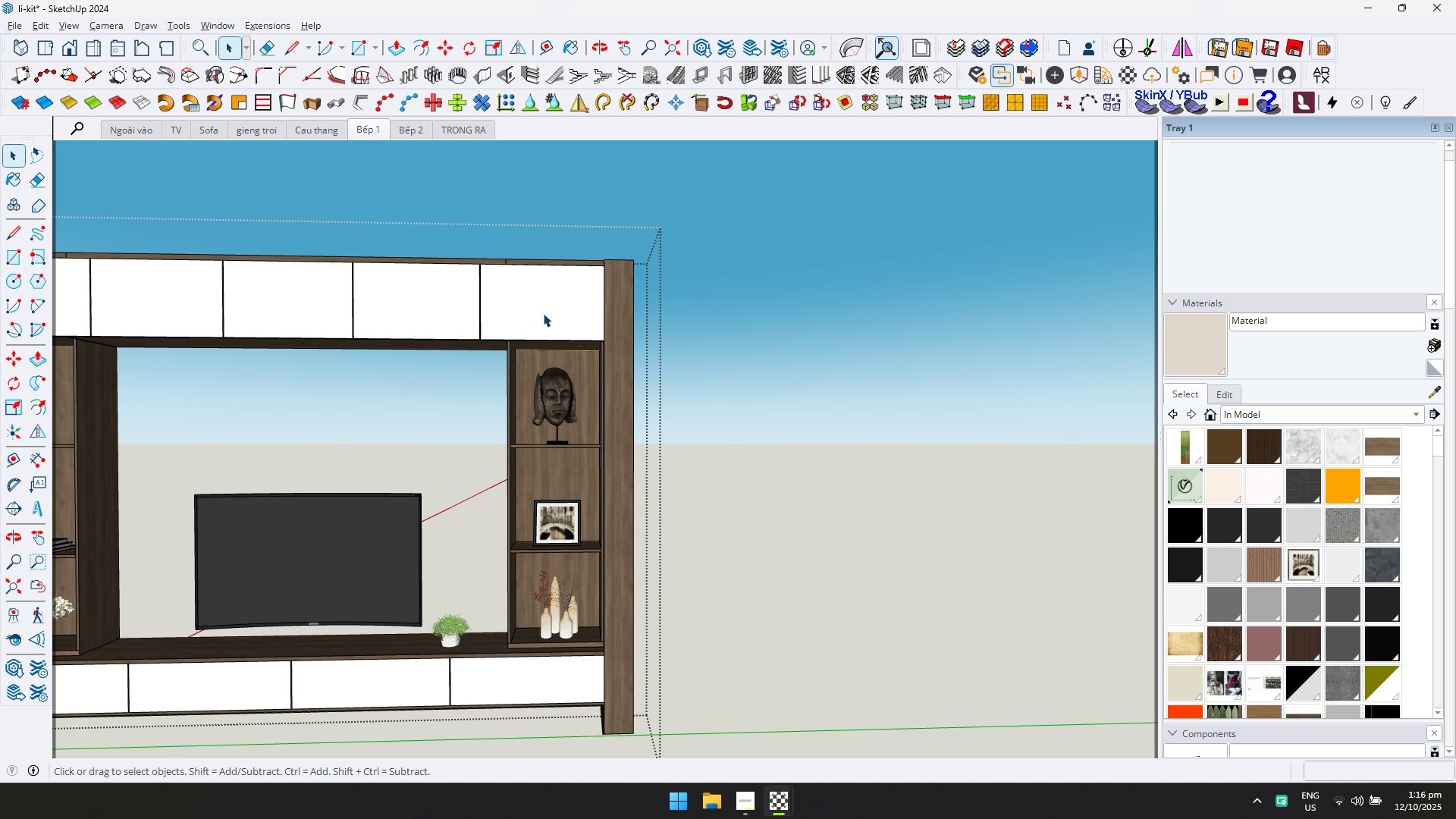 
hold_key(key=ShiftLeft, duration=0.42)
 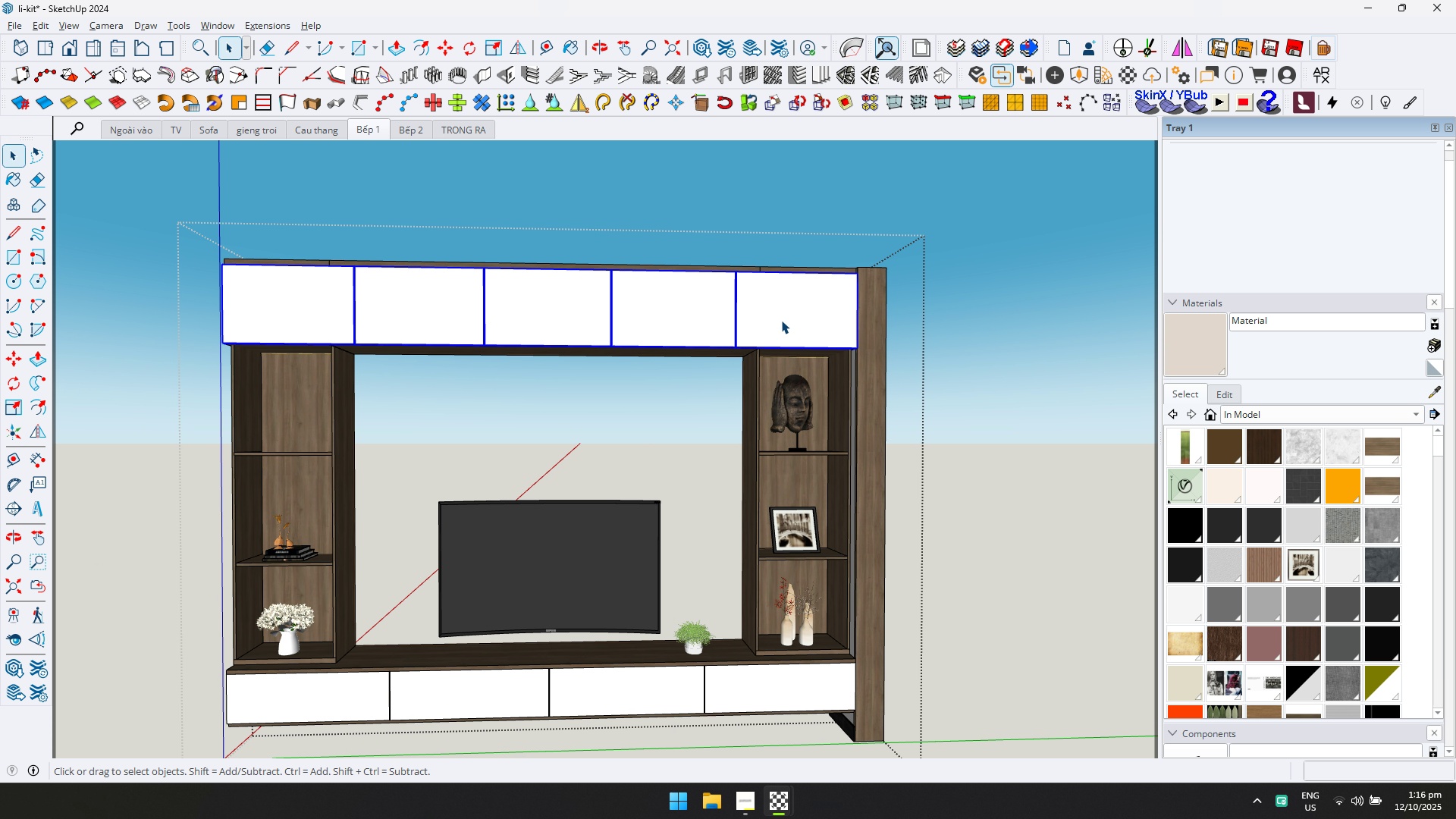 
double_click([781, 320])
 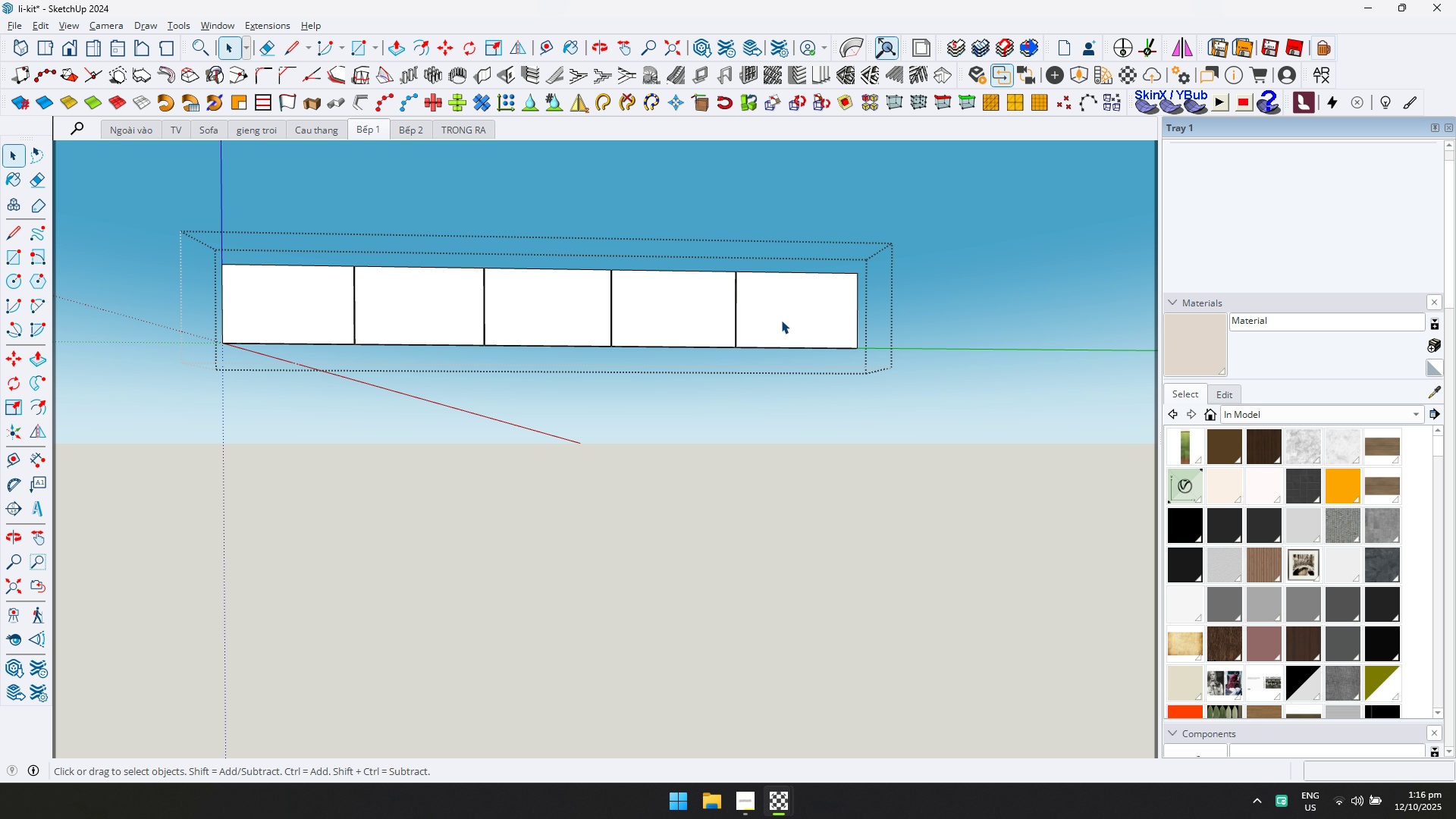 
triple_click([781, 320])
 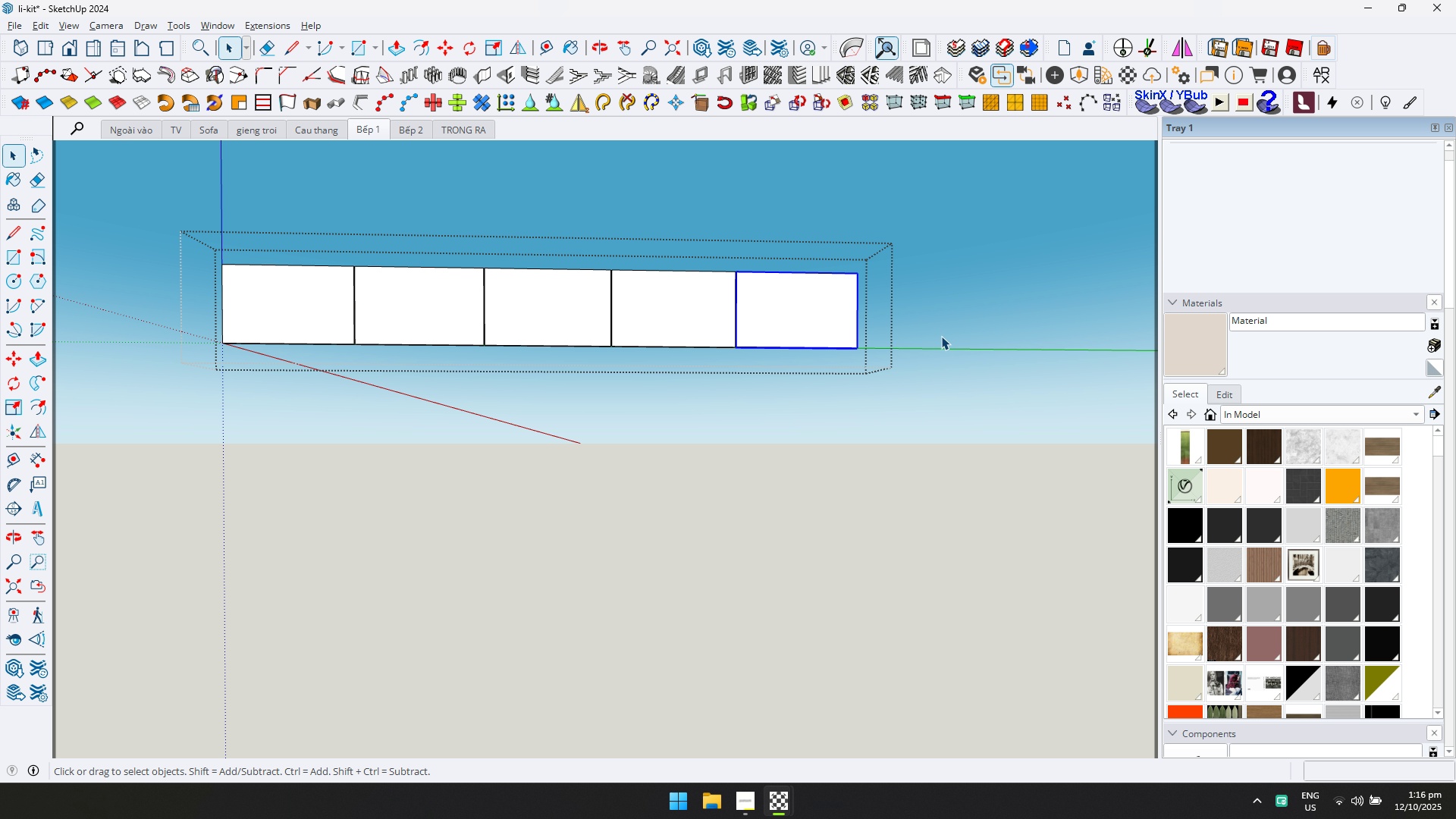 
key(Control+ControlLeft)
 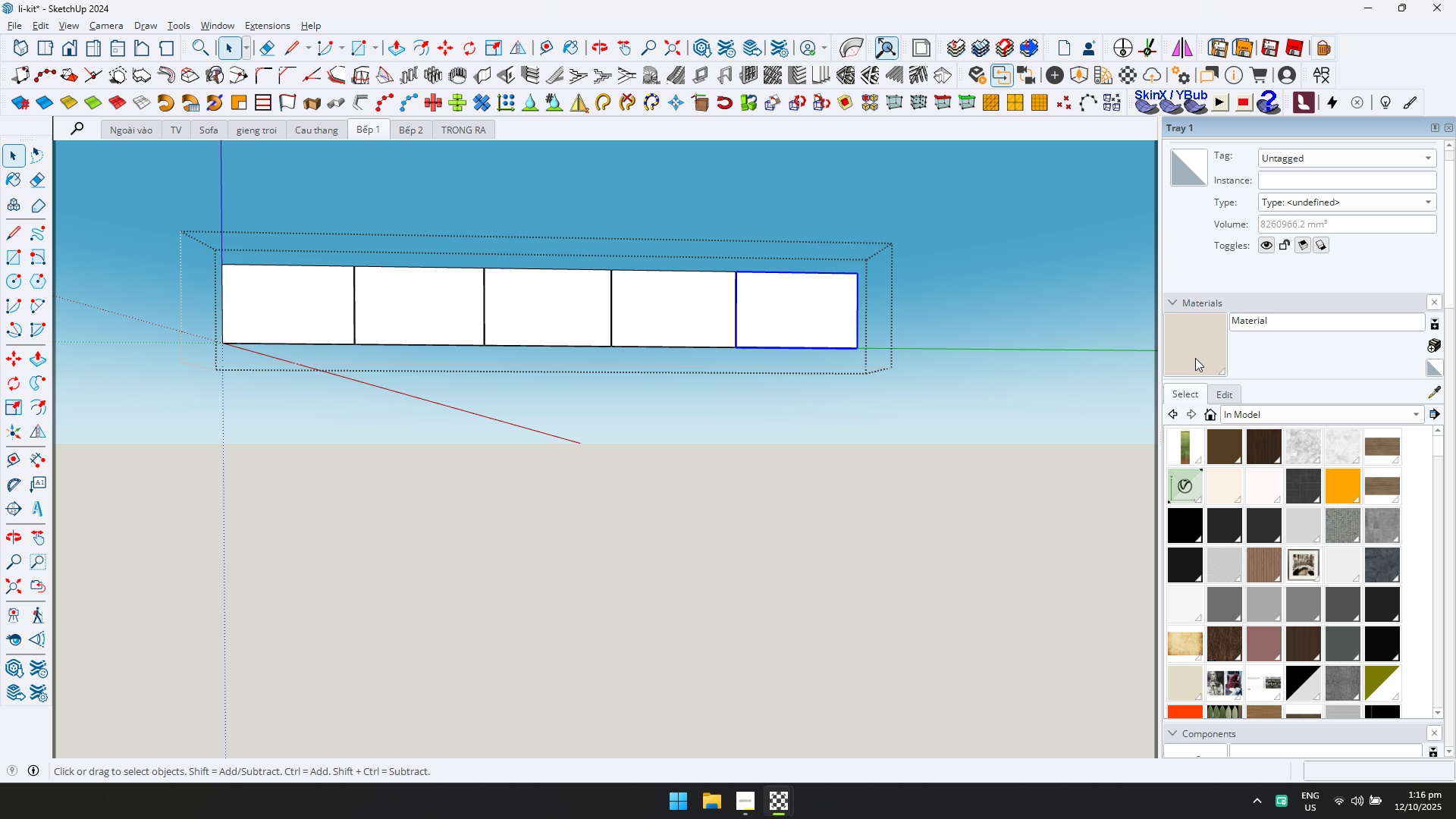 
left_click([1195, 358])
 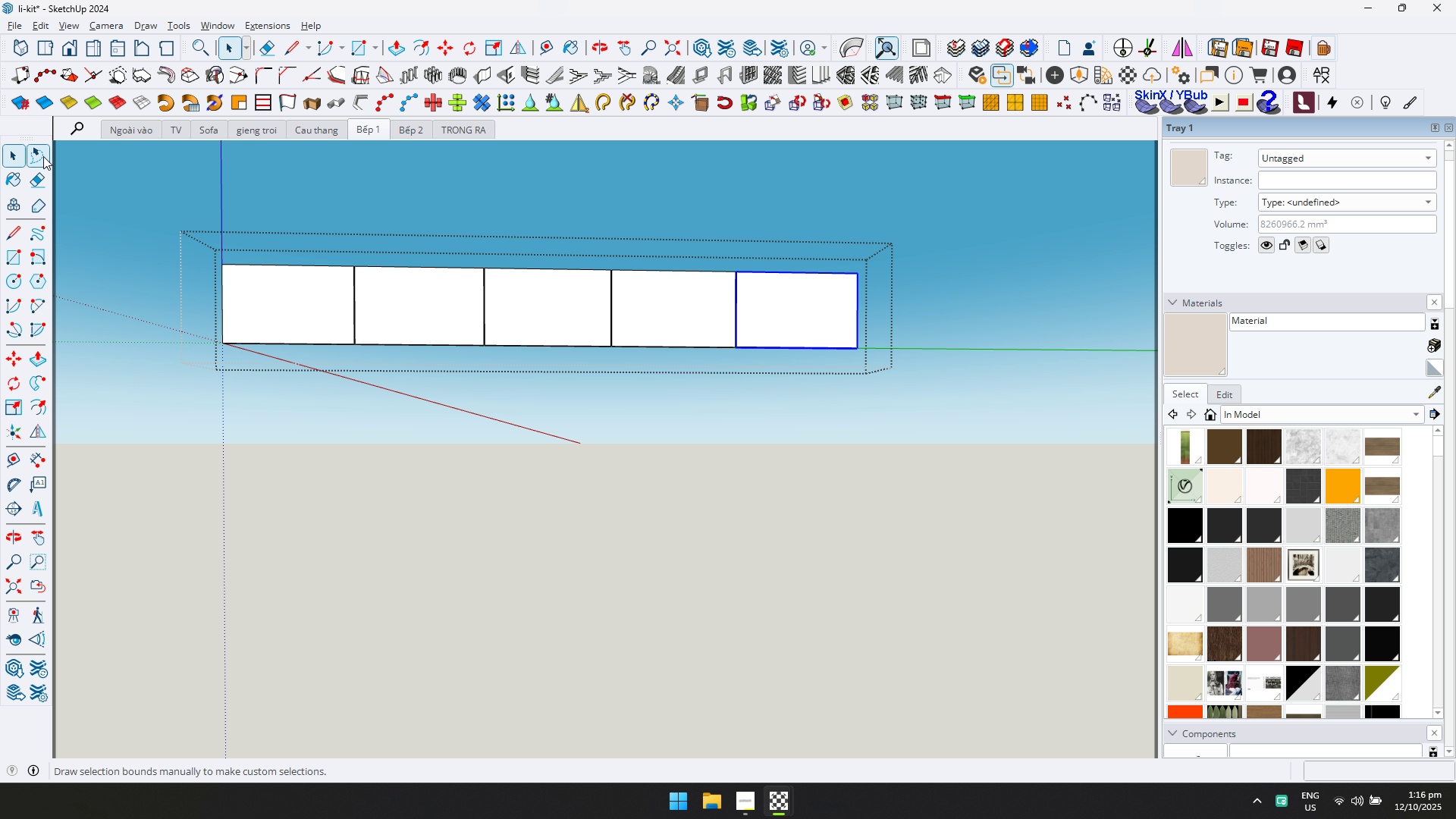 
double_click([791, 312])
 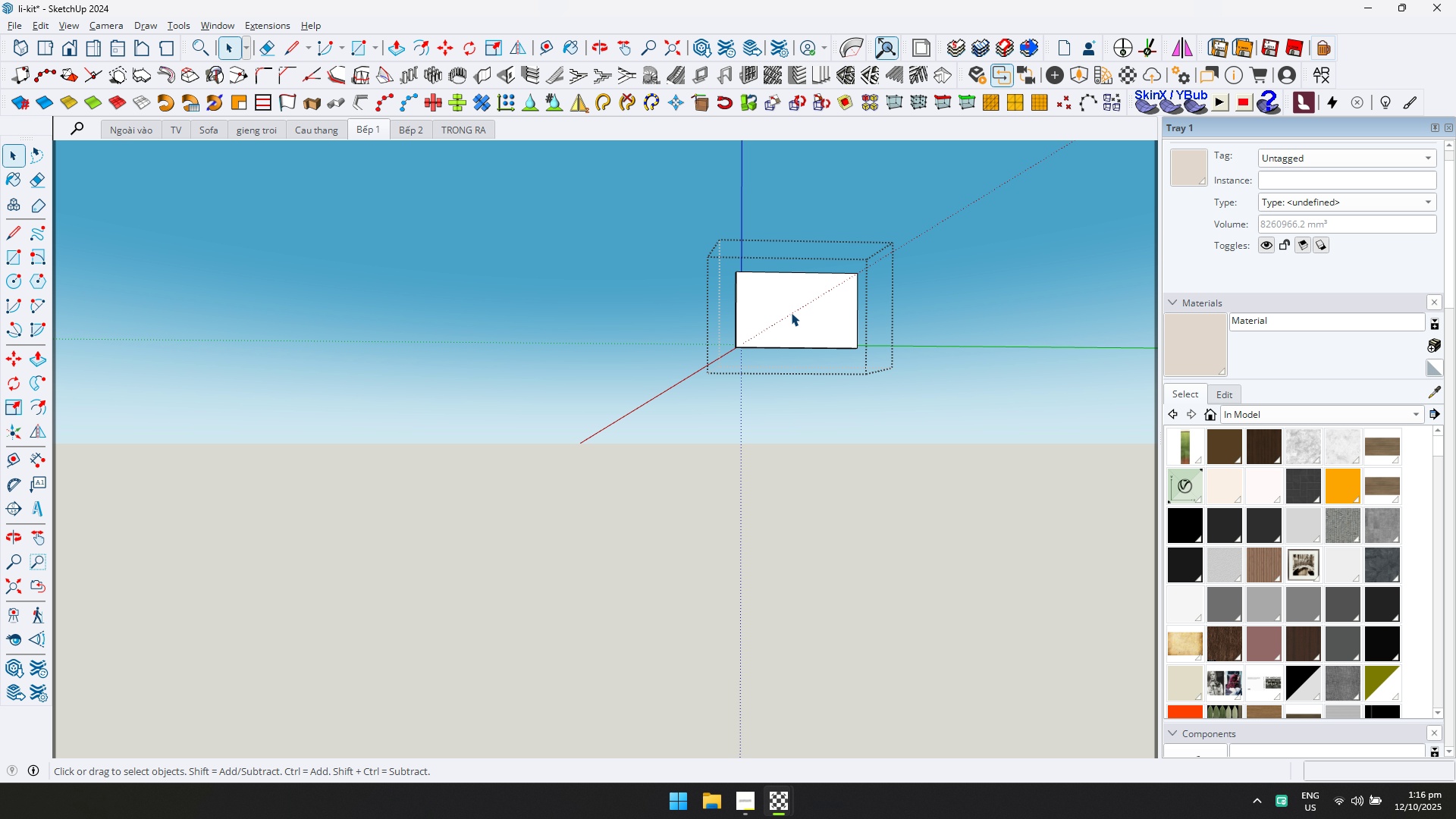 
triple_click([791, 312])
 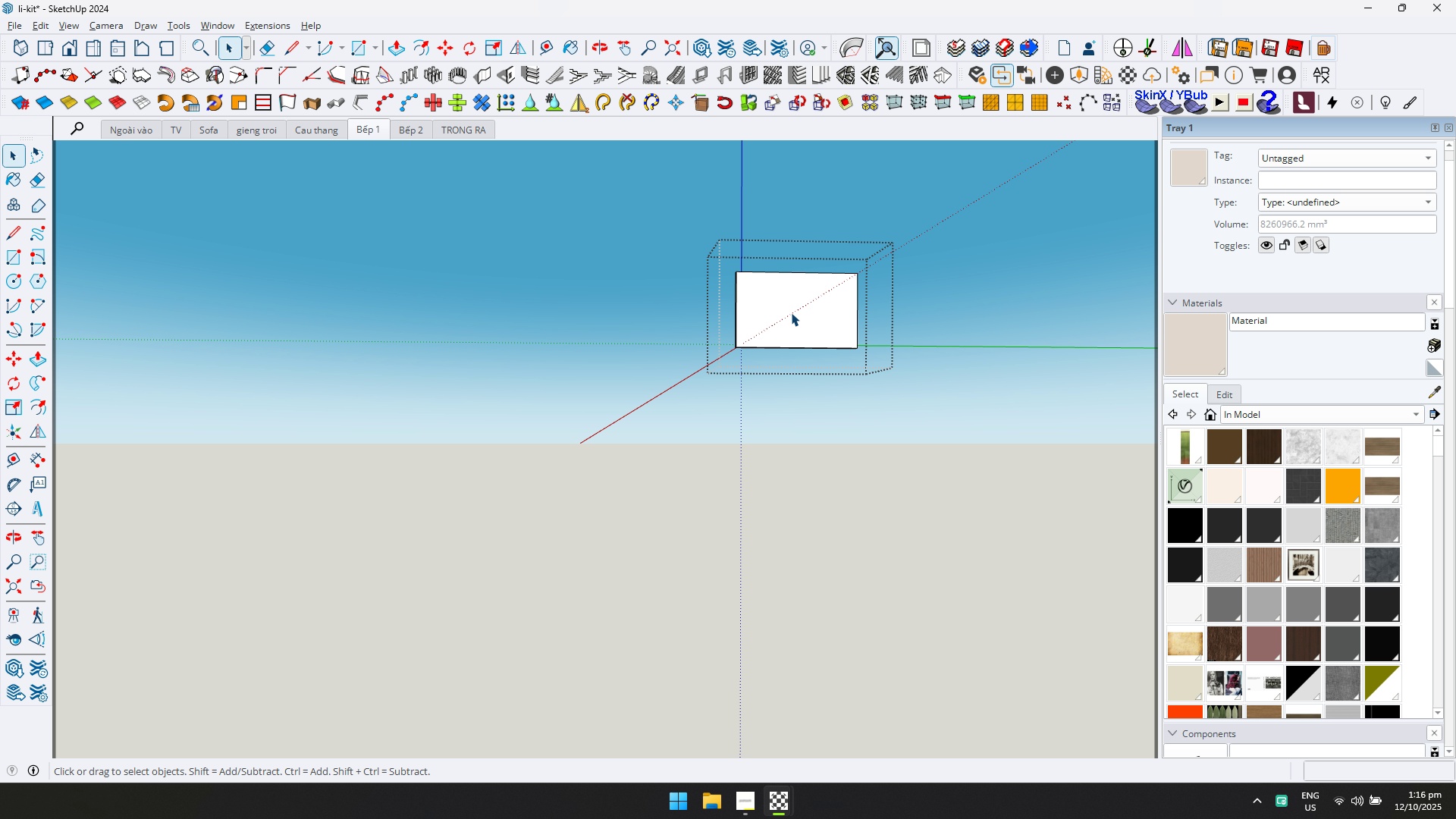 
key(Control+A)
 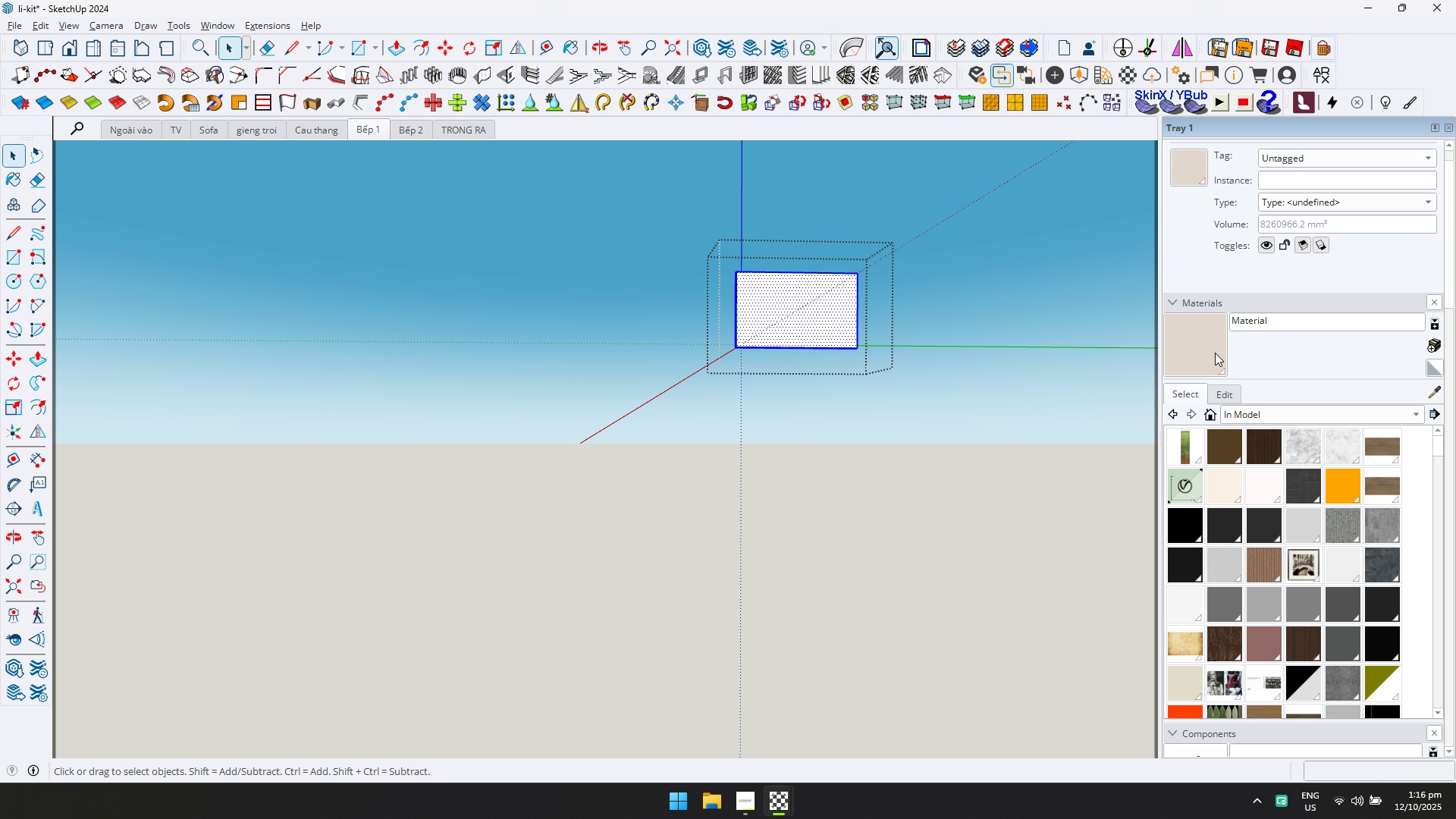 
left_click_drag(start_coordinate=[1196, 349], to_coordinate=[1187, 349])
 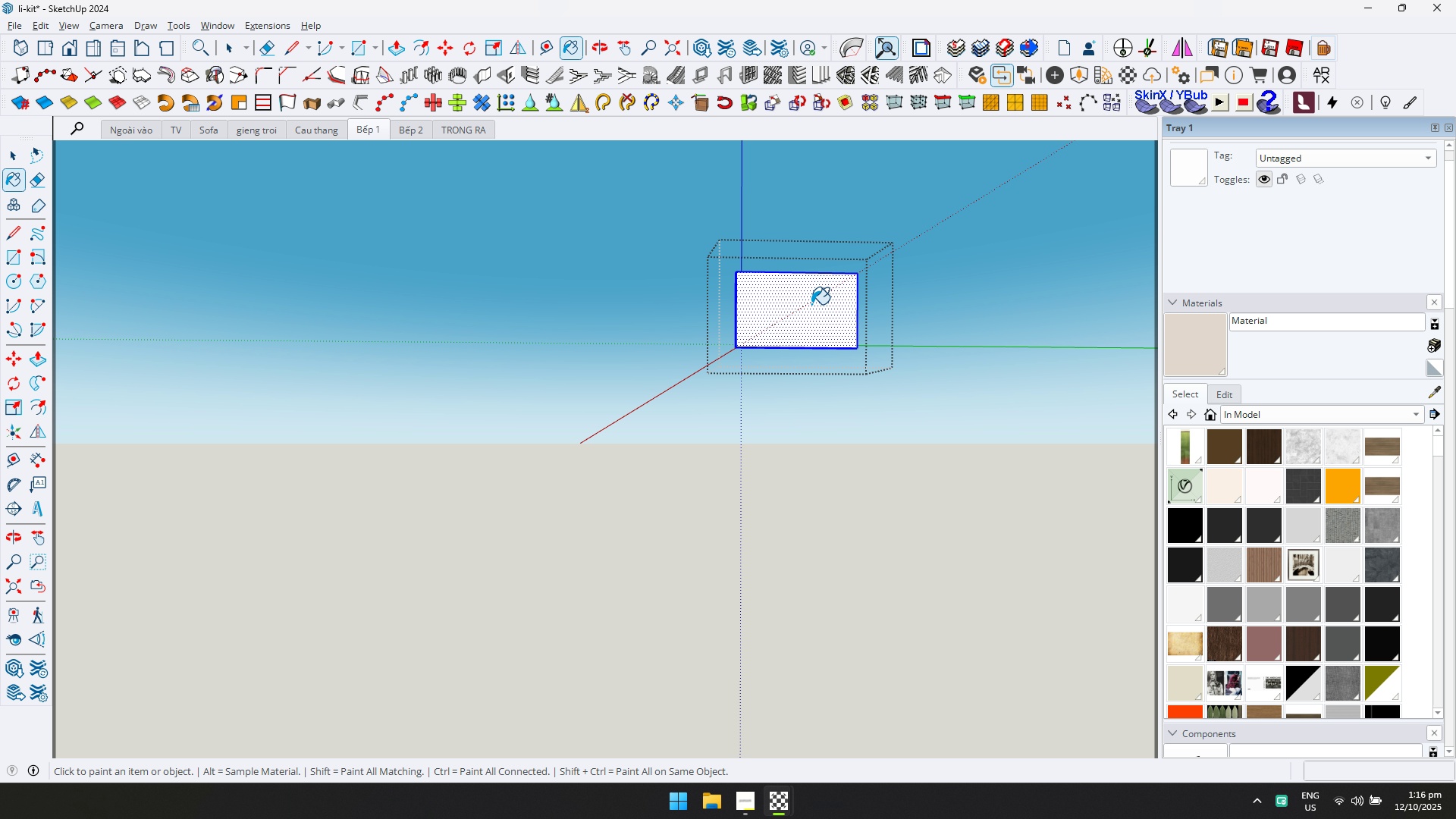 
left_click_drag(start_coordinate=[786, 300], to_coordinate=[782, 299])
 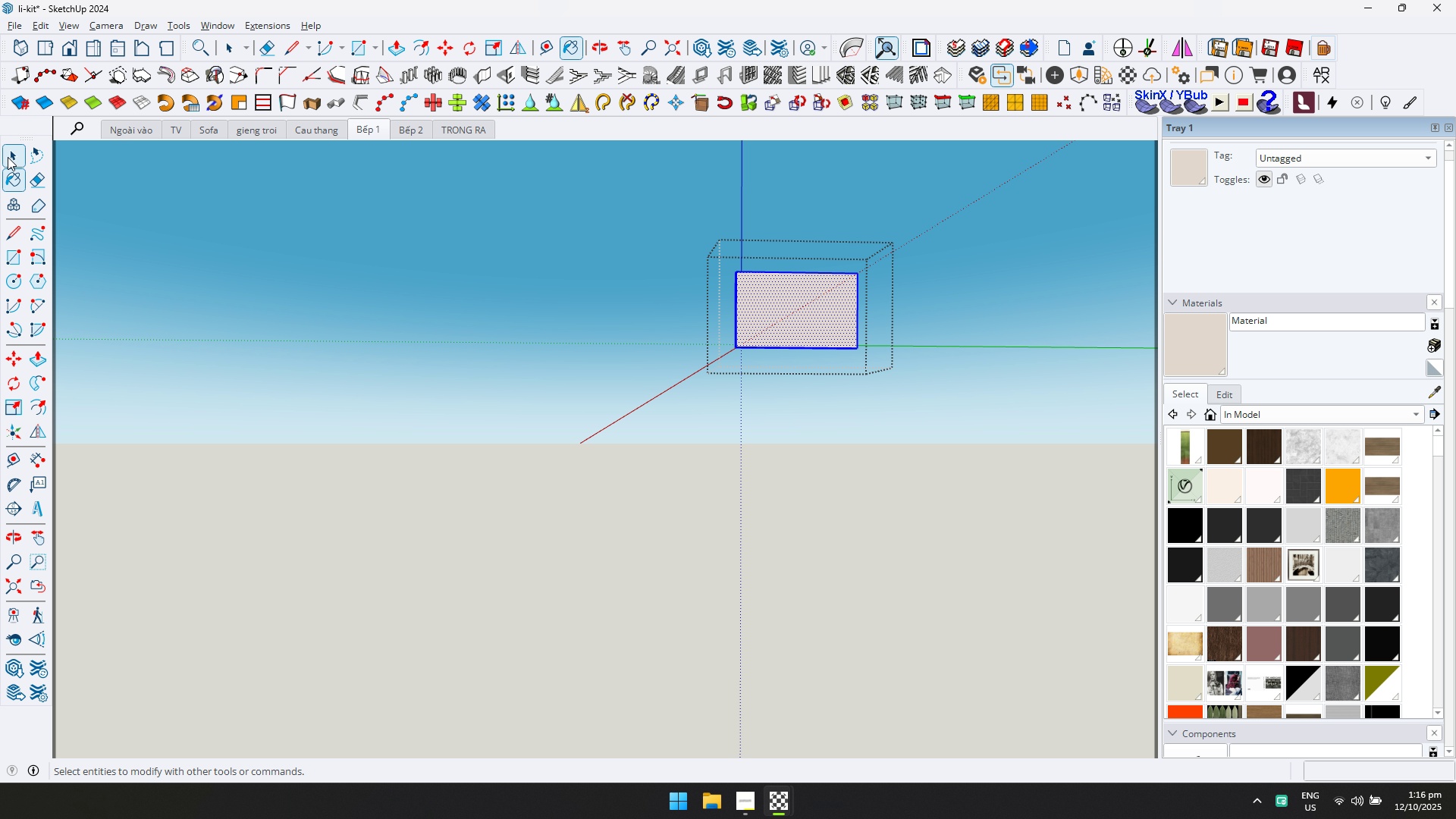 
left_click([3, 155])
 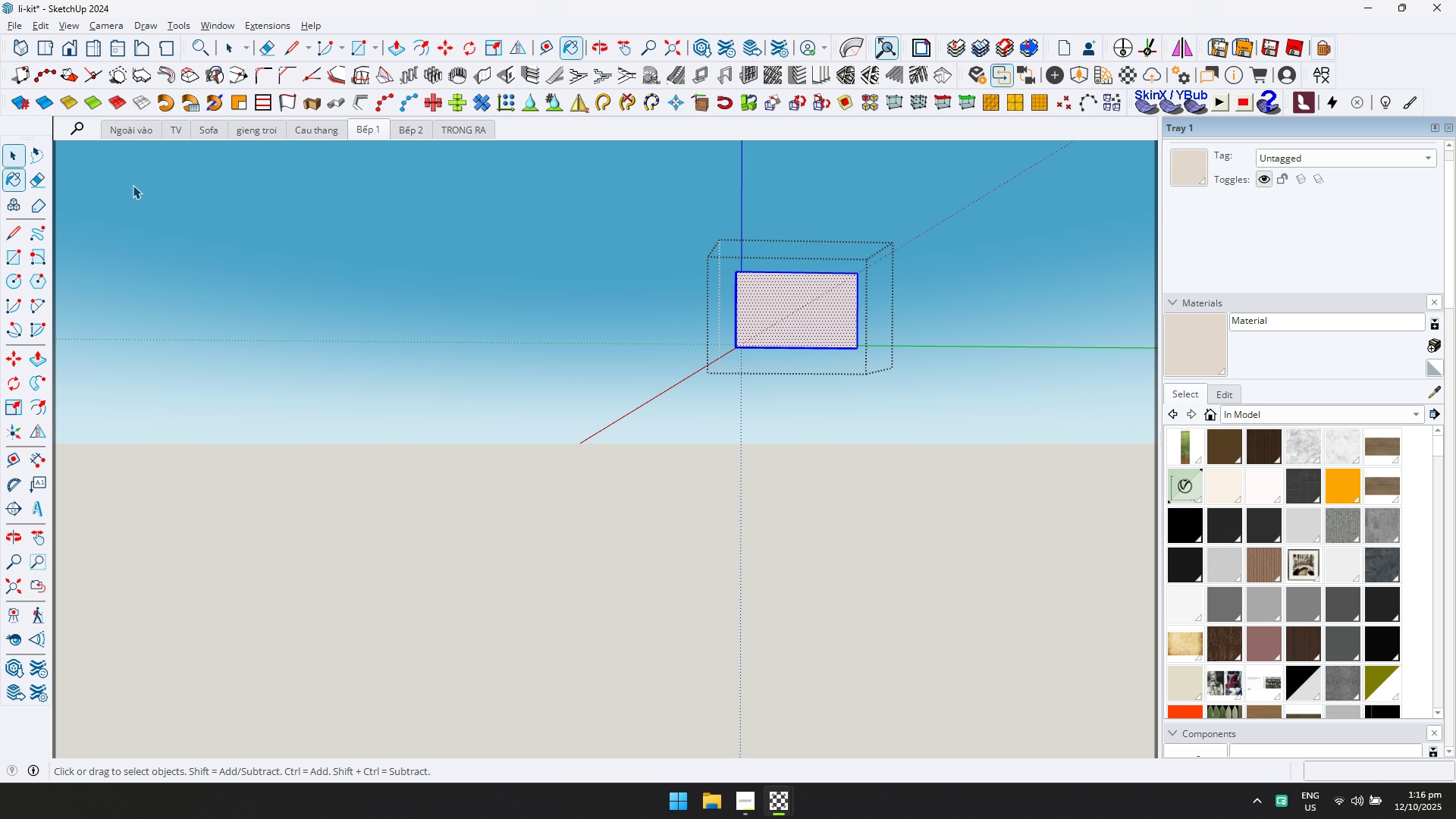 
key(Escape)
 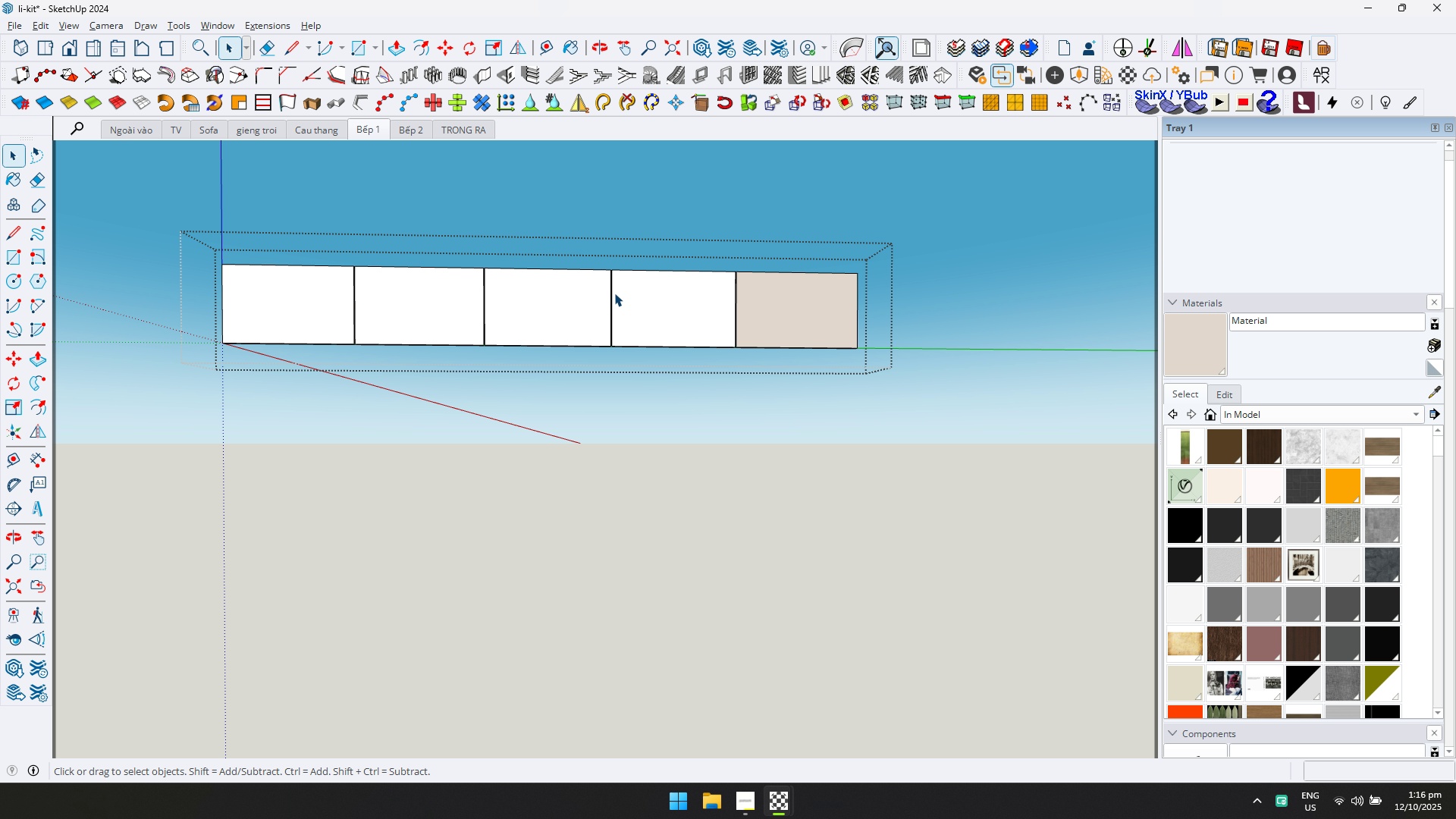 
double_click([614, 293])
 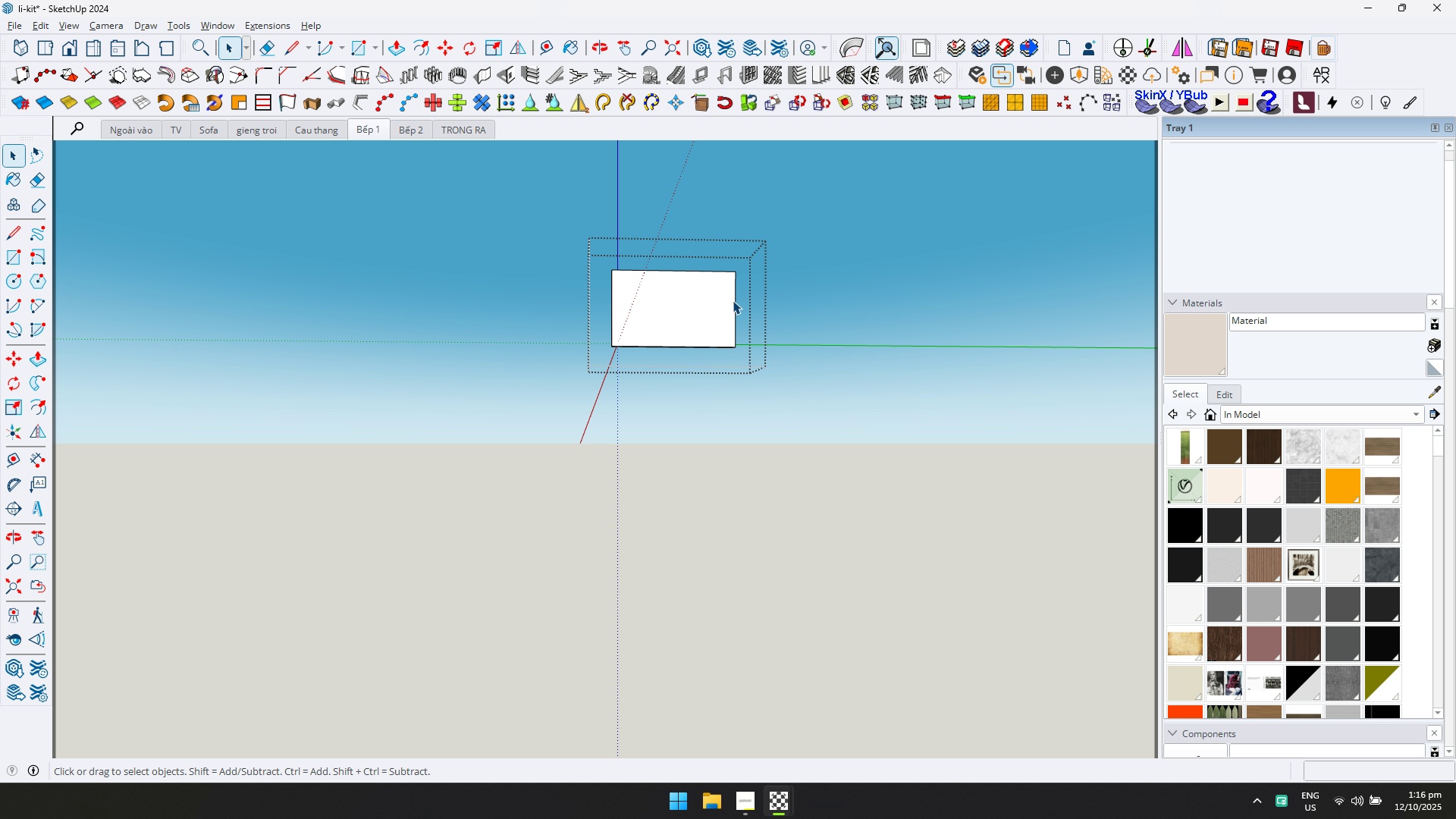 
key(Control+ControlLeft)
 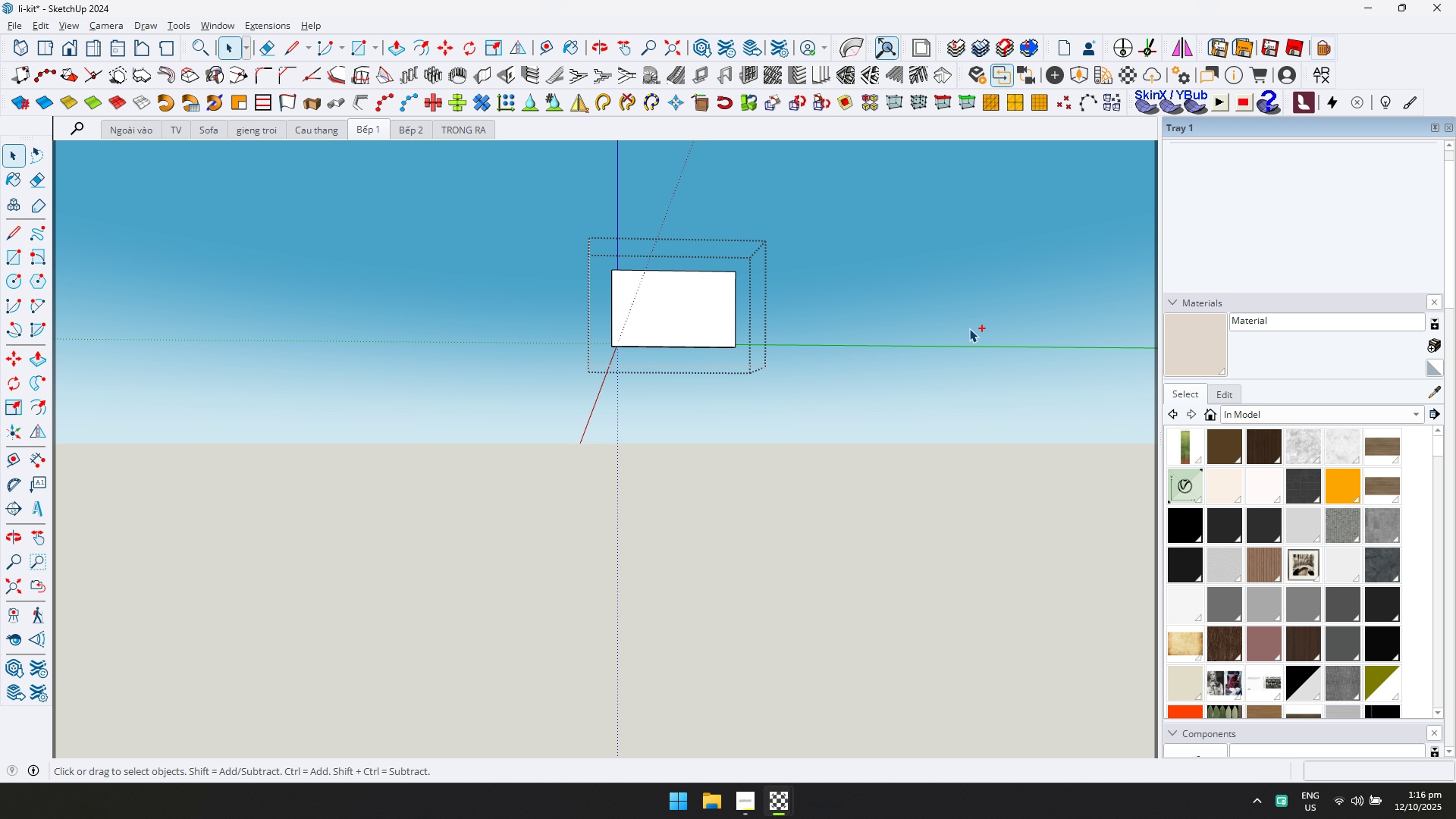 
key(Control+A)
 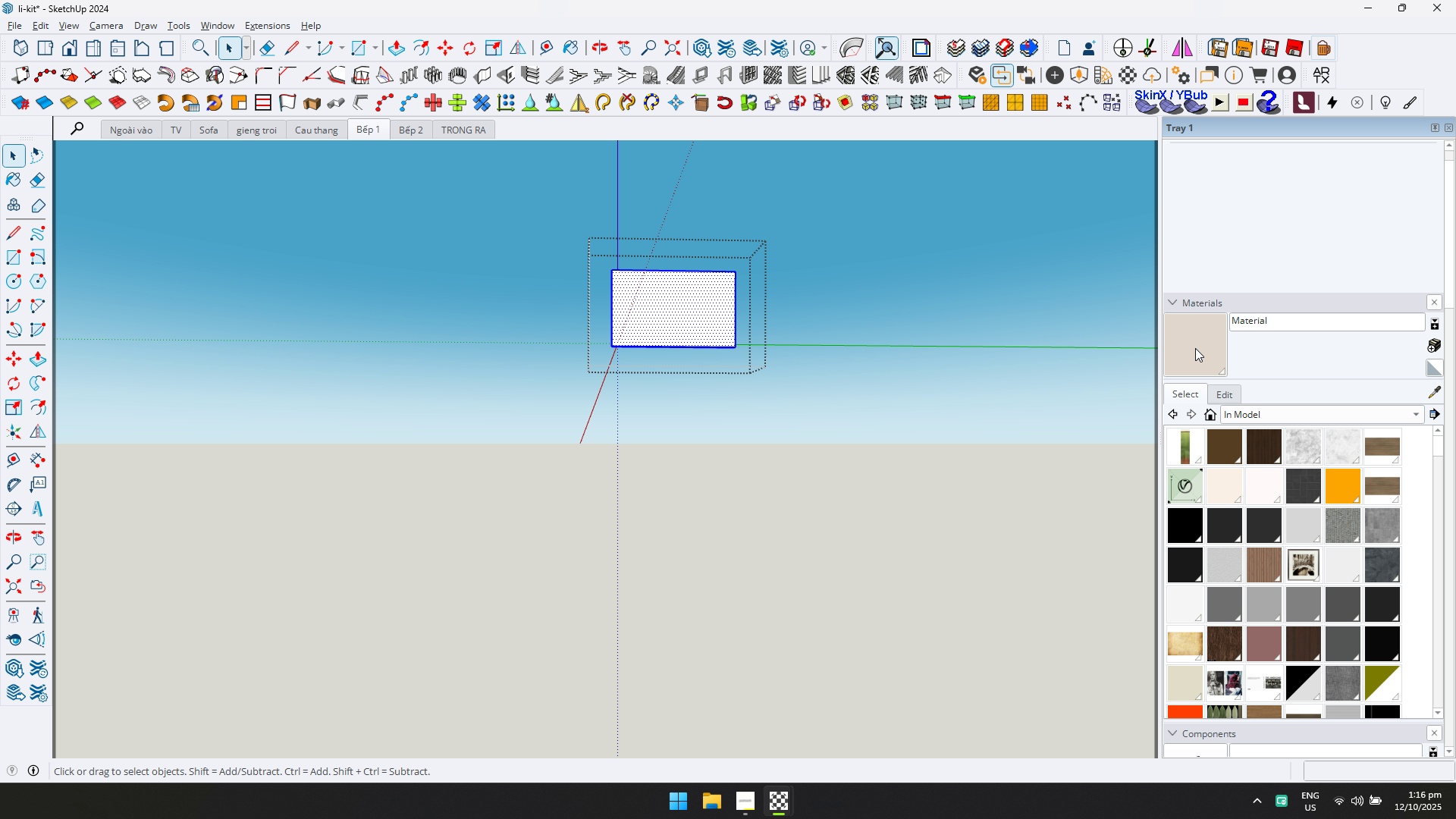 
left_click_drag(start_coordinate=[1250, 347], to_coordinate=[1241, 347])
 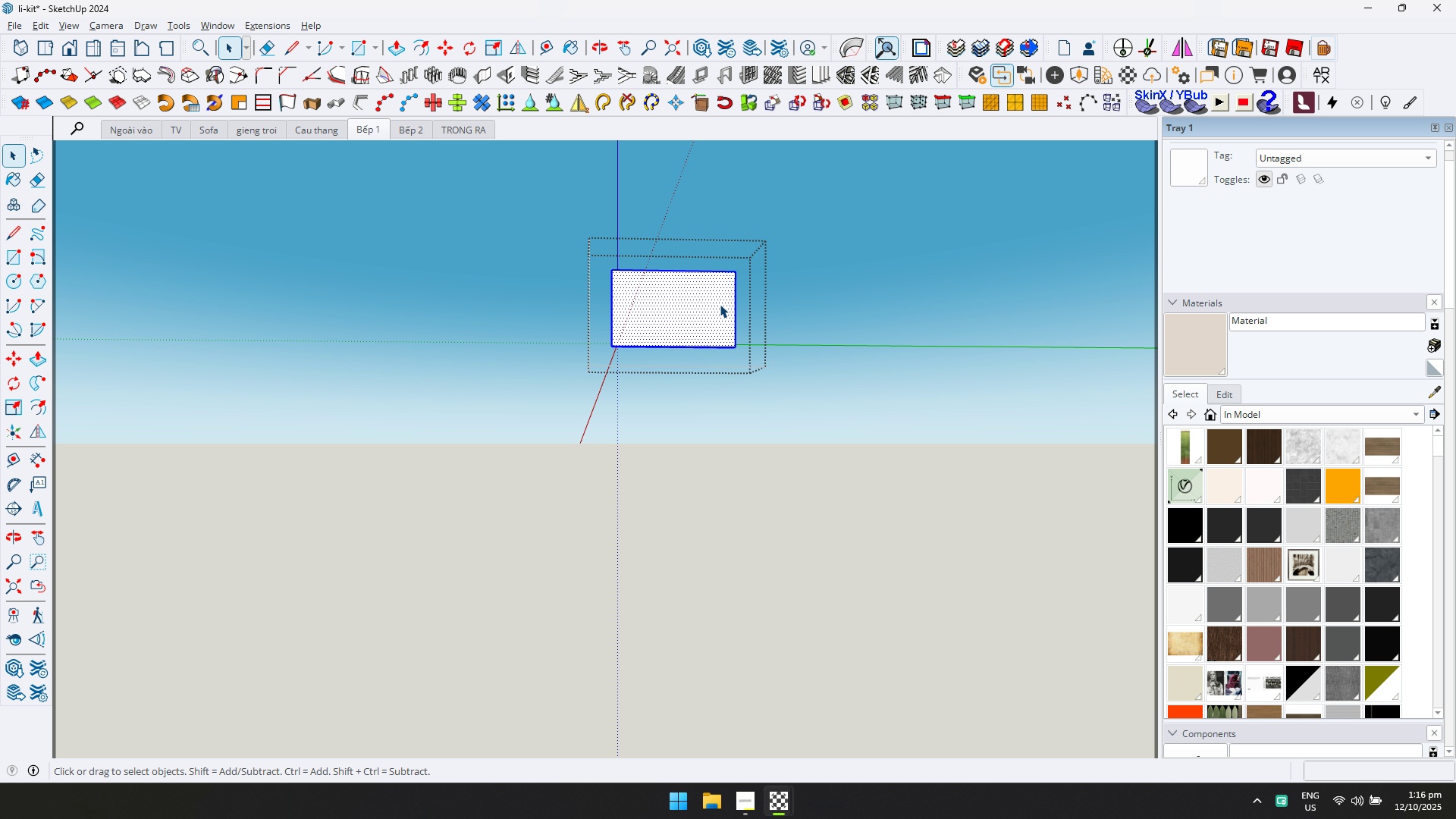 
double_click([719, 304])
 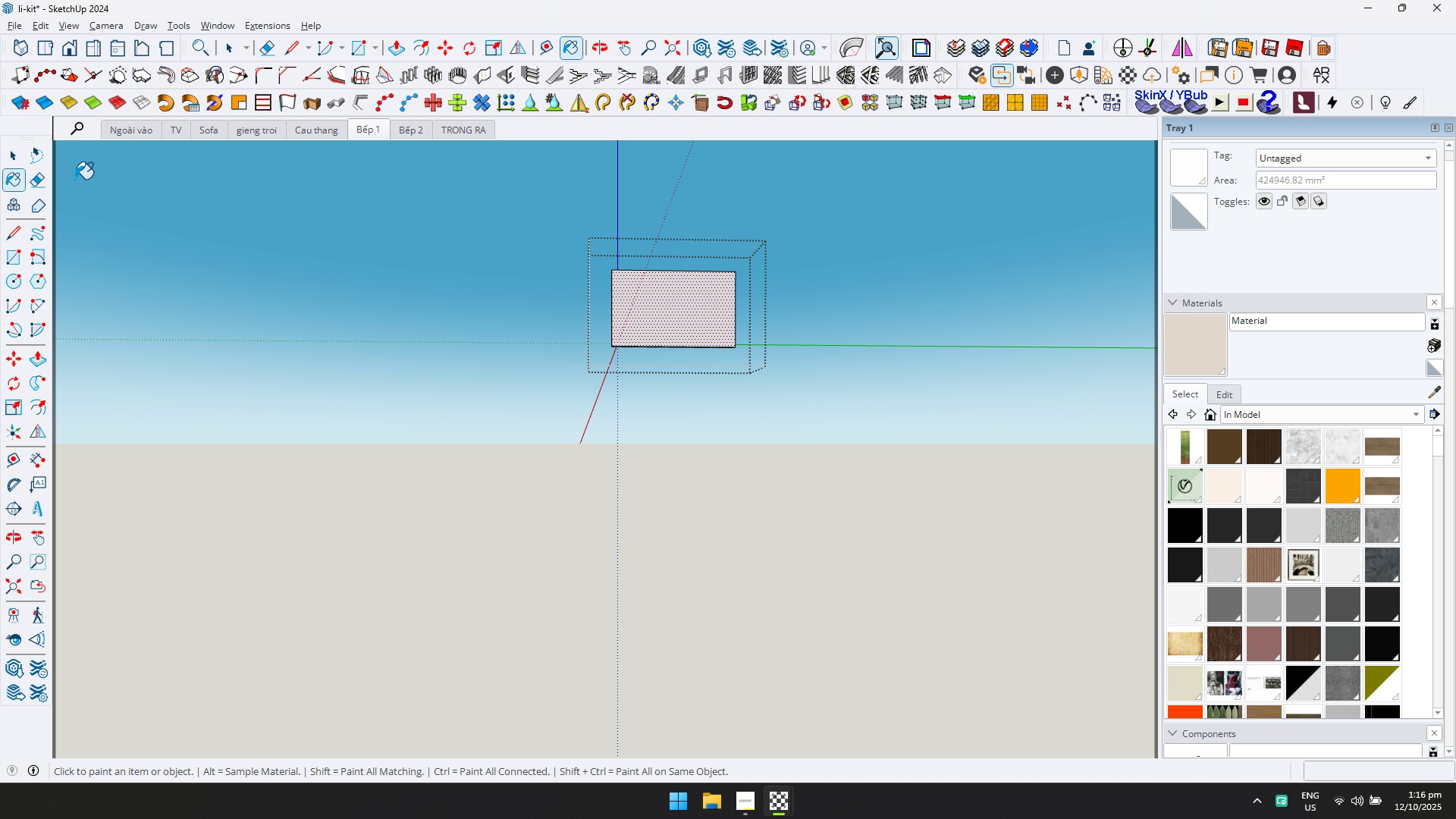 
left_click([17, 158])
 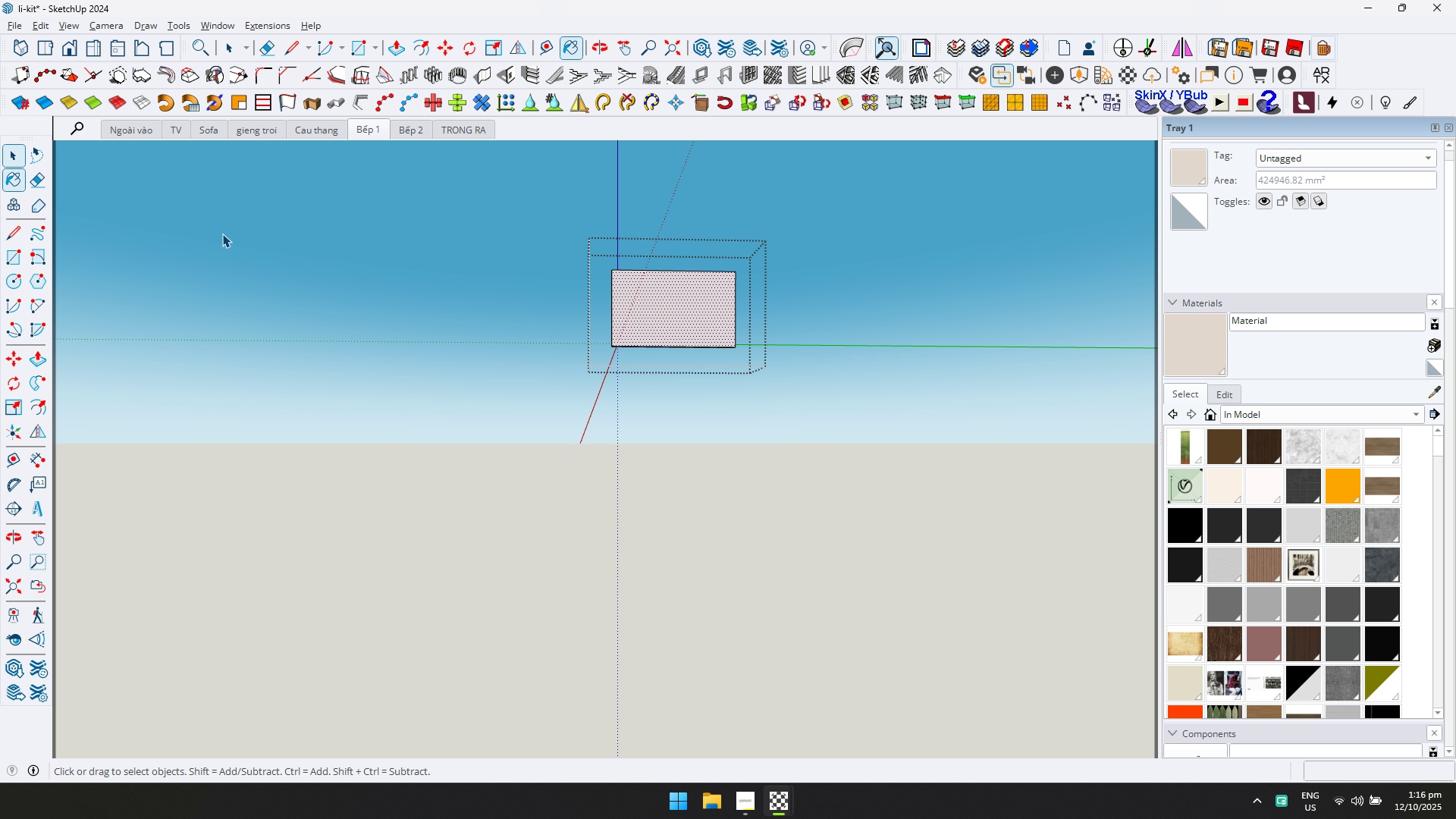 
key(Escape)
 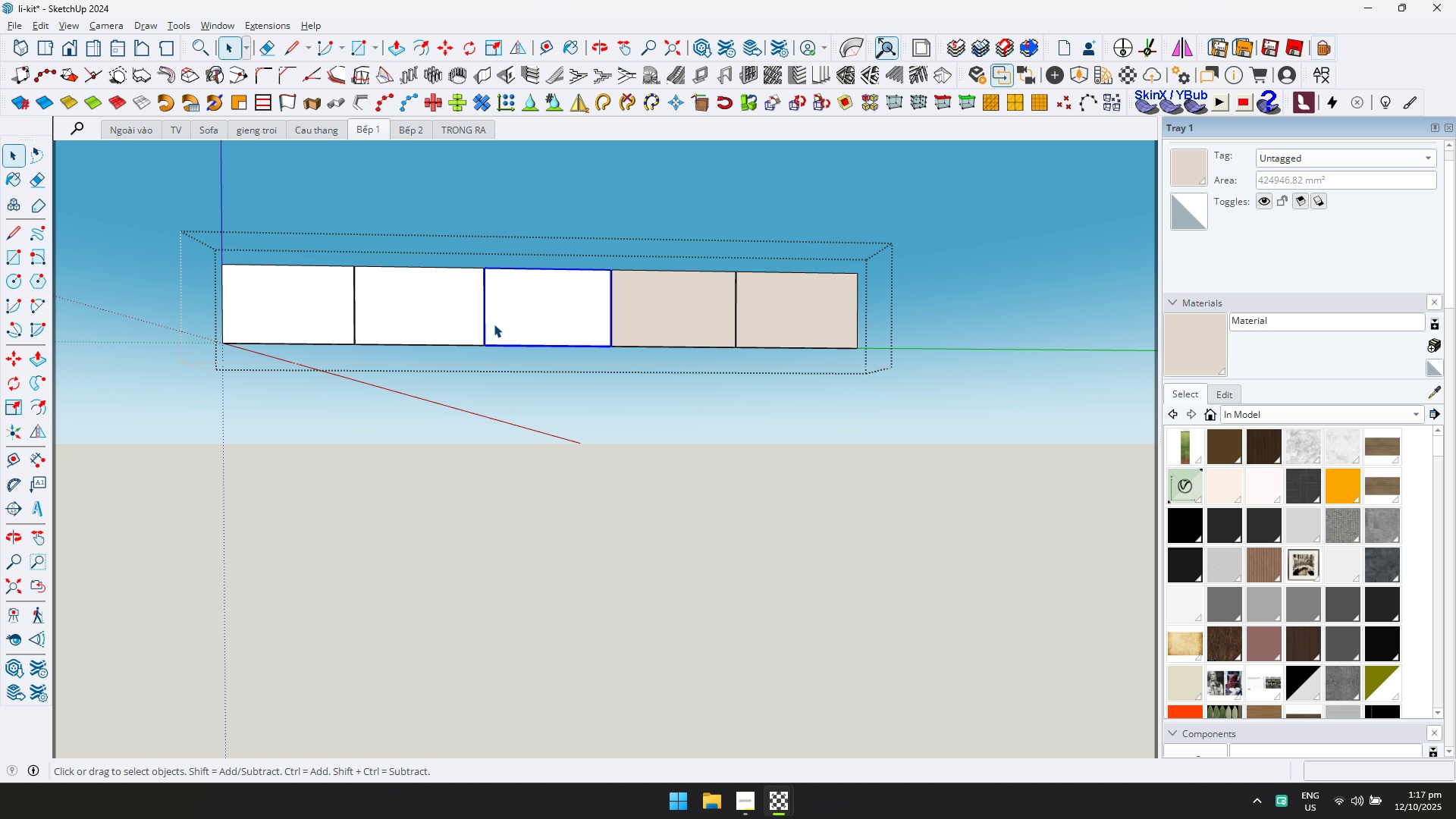 
double_click([494, 324])
 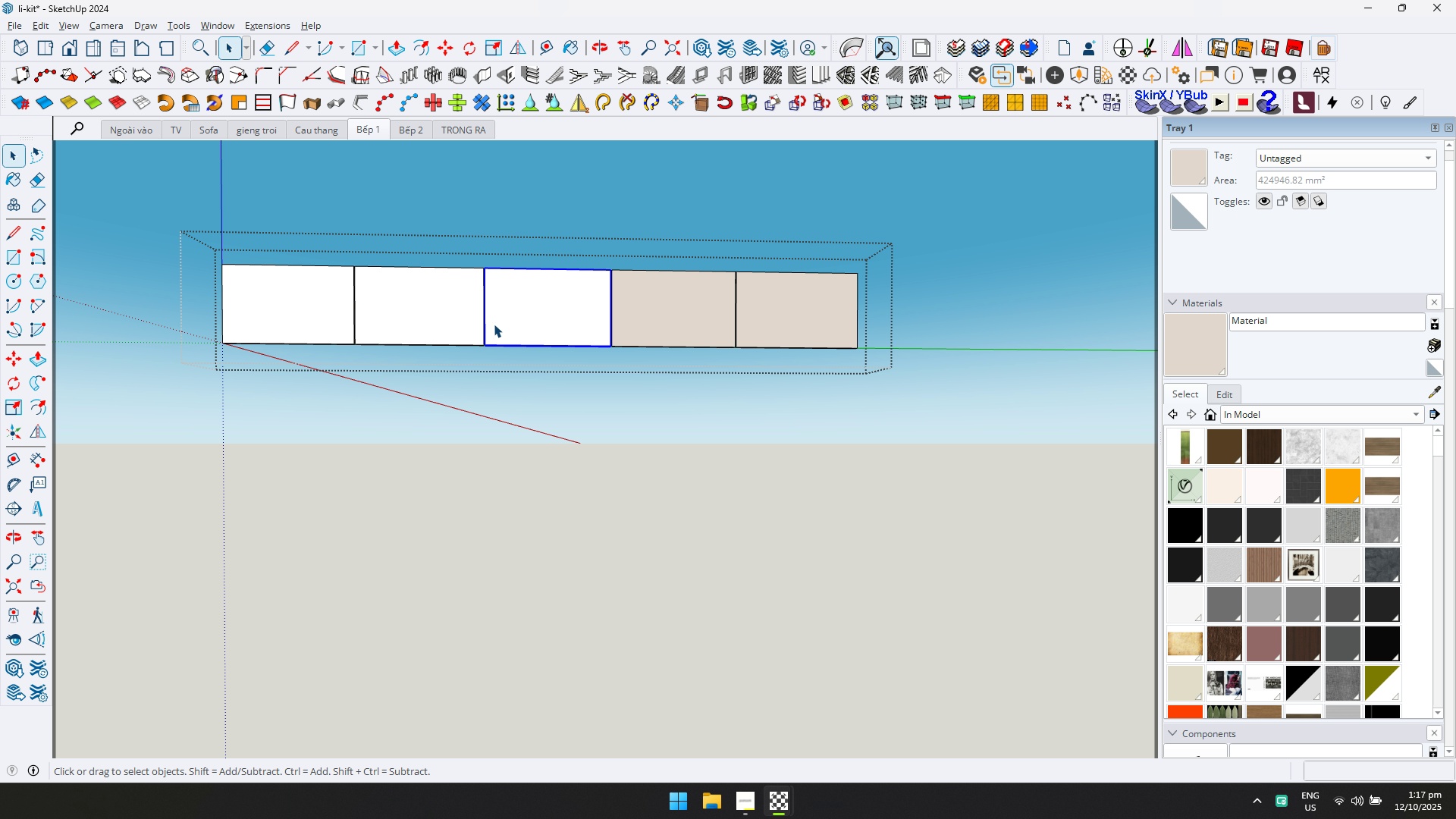 
key(Control+ControlLeft)
 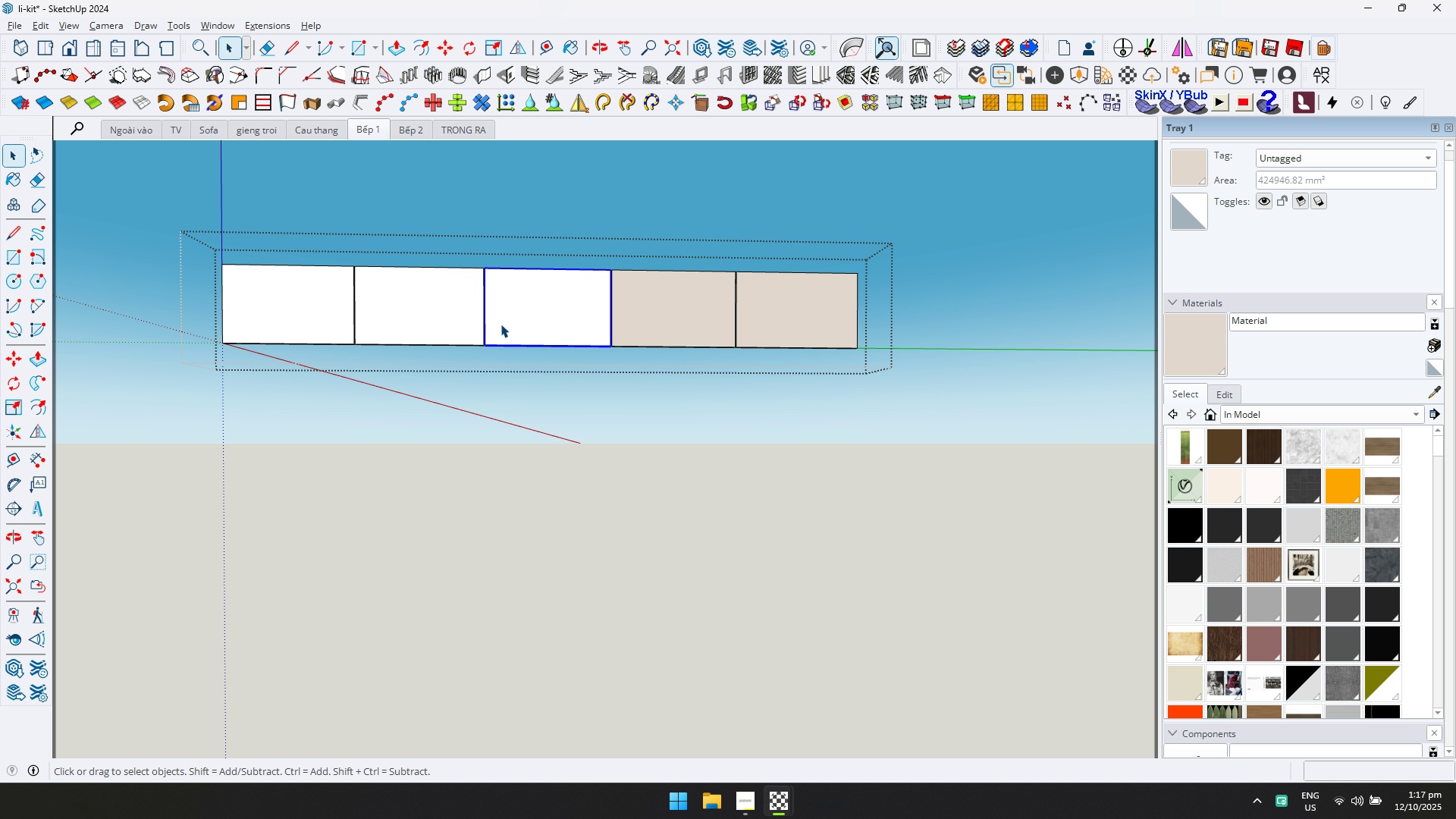 
triple_click([500, 324])
 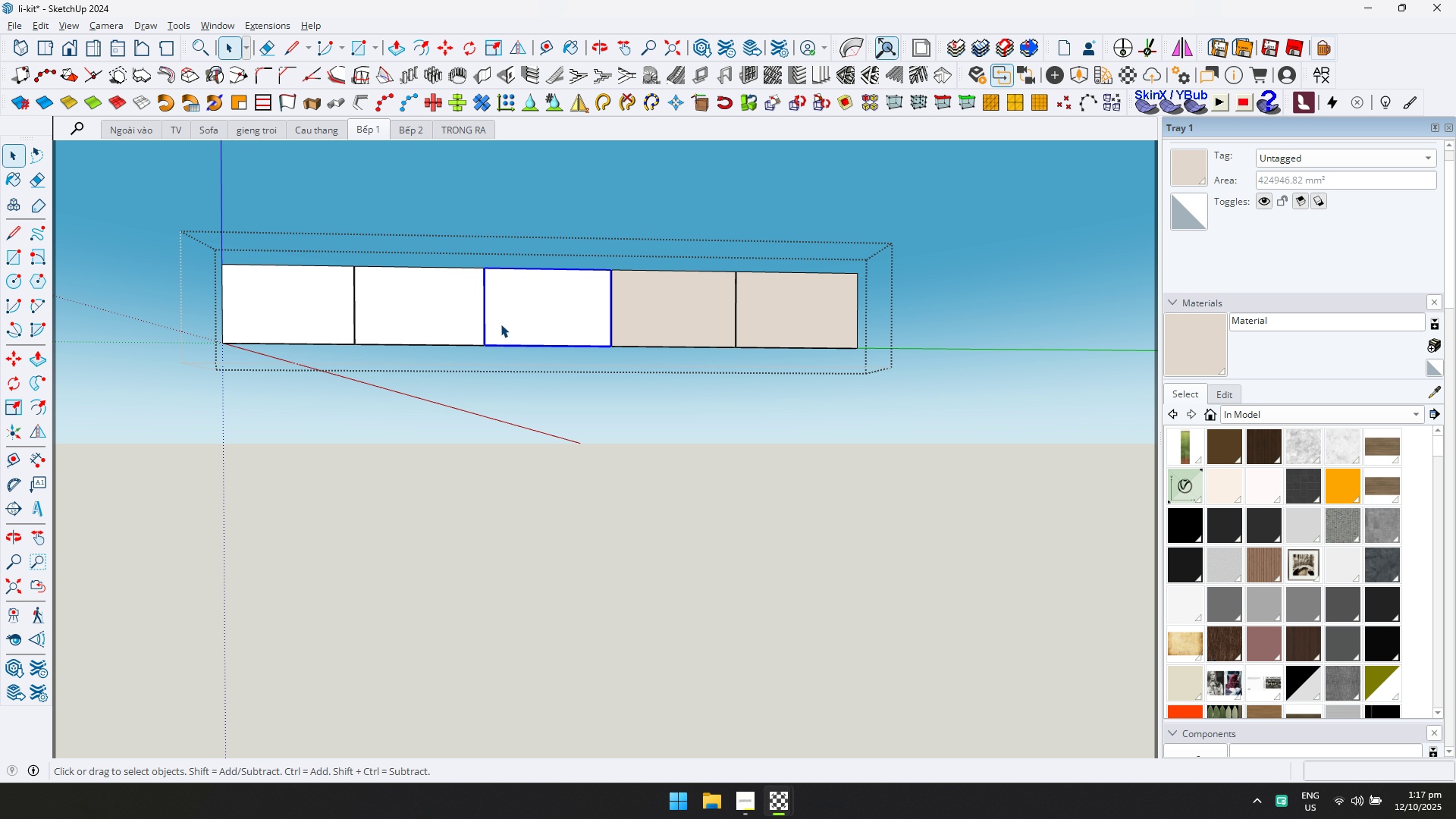 
triple_click([500, 324])
 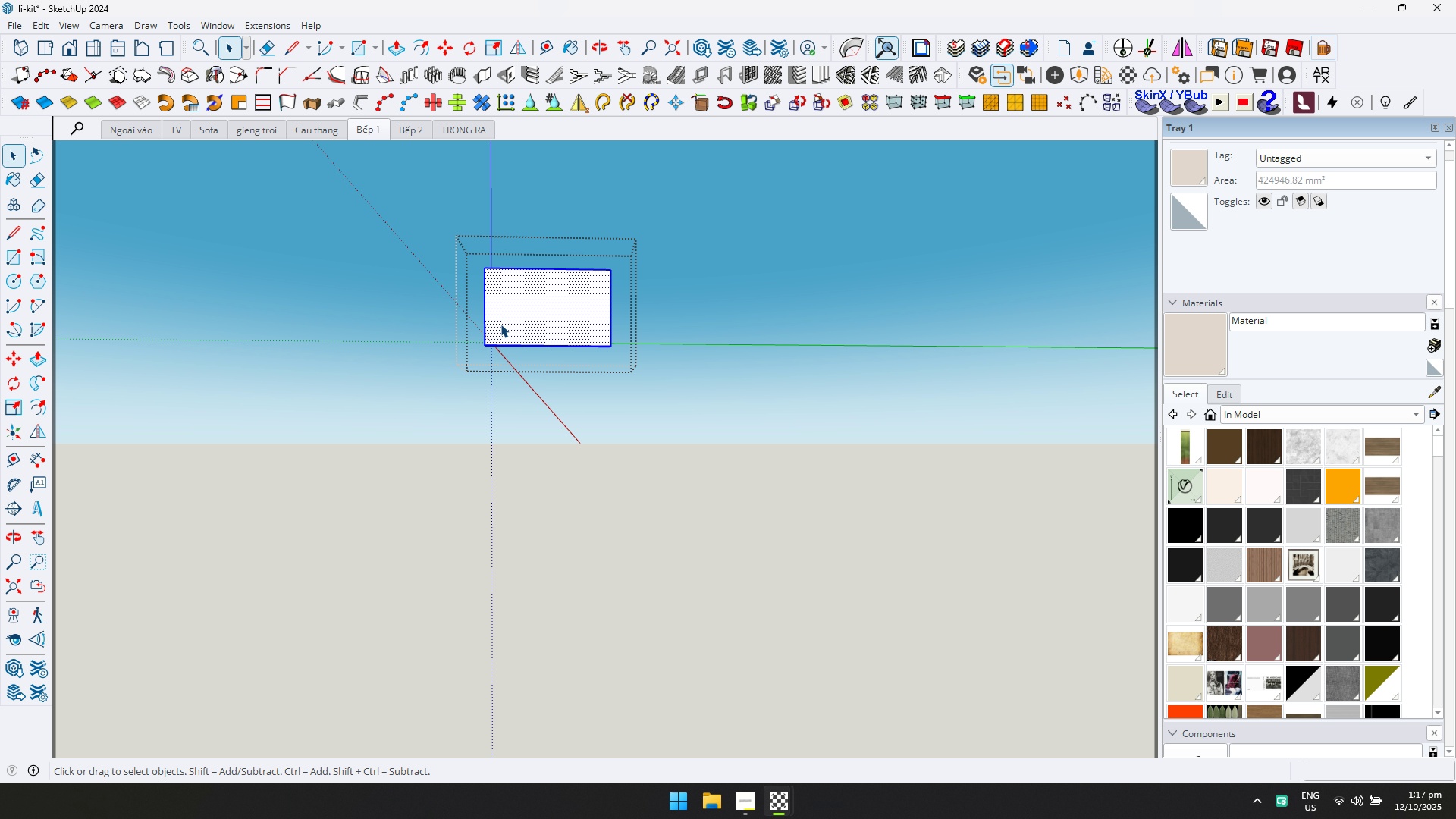 
triple_click([500, 324])
 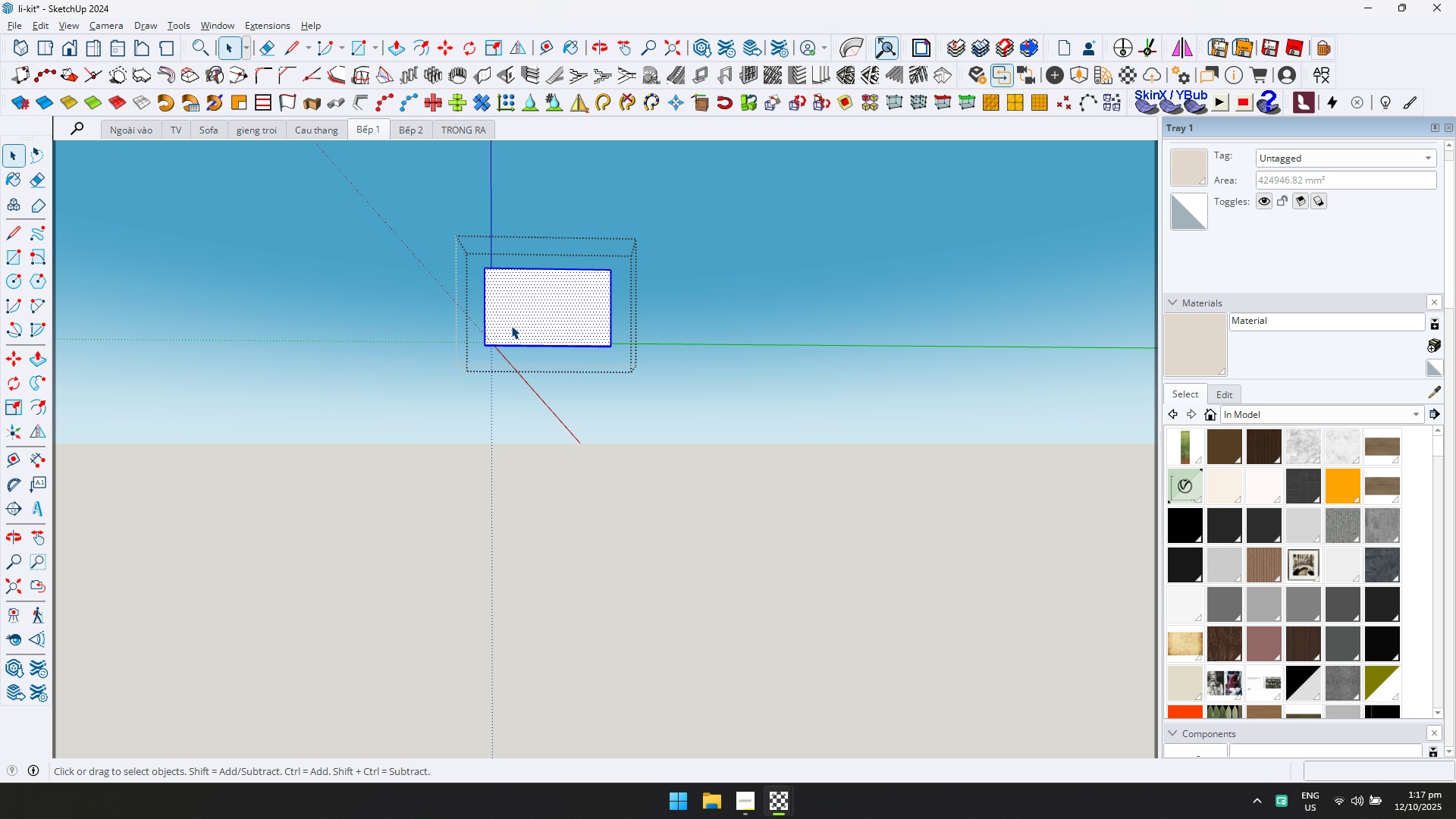 
key(Control+ControlLeft)
 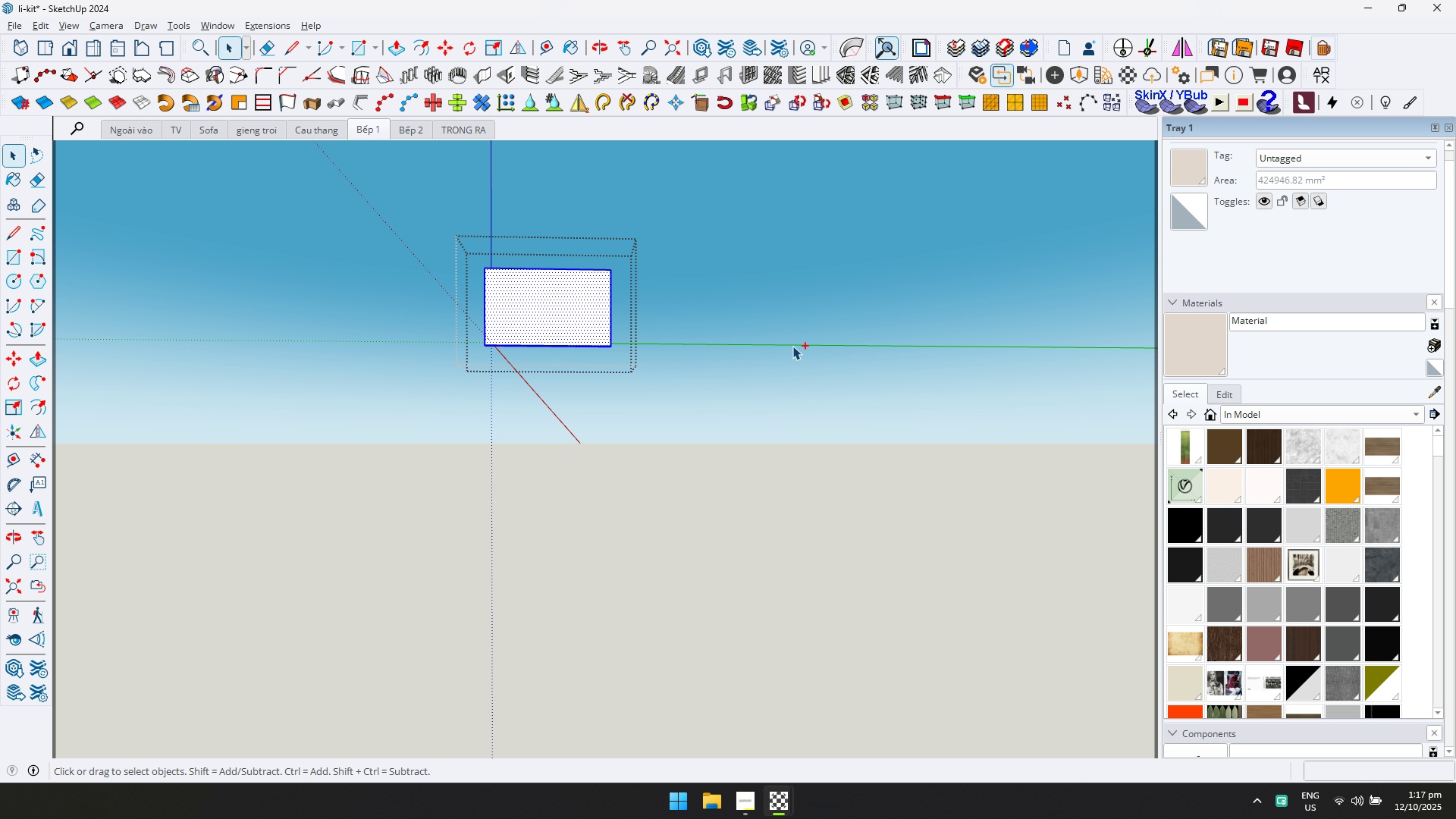 
key(Control+A)
 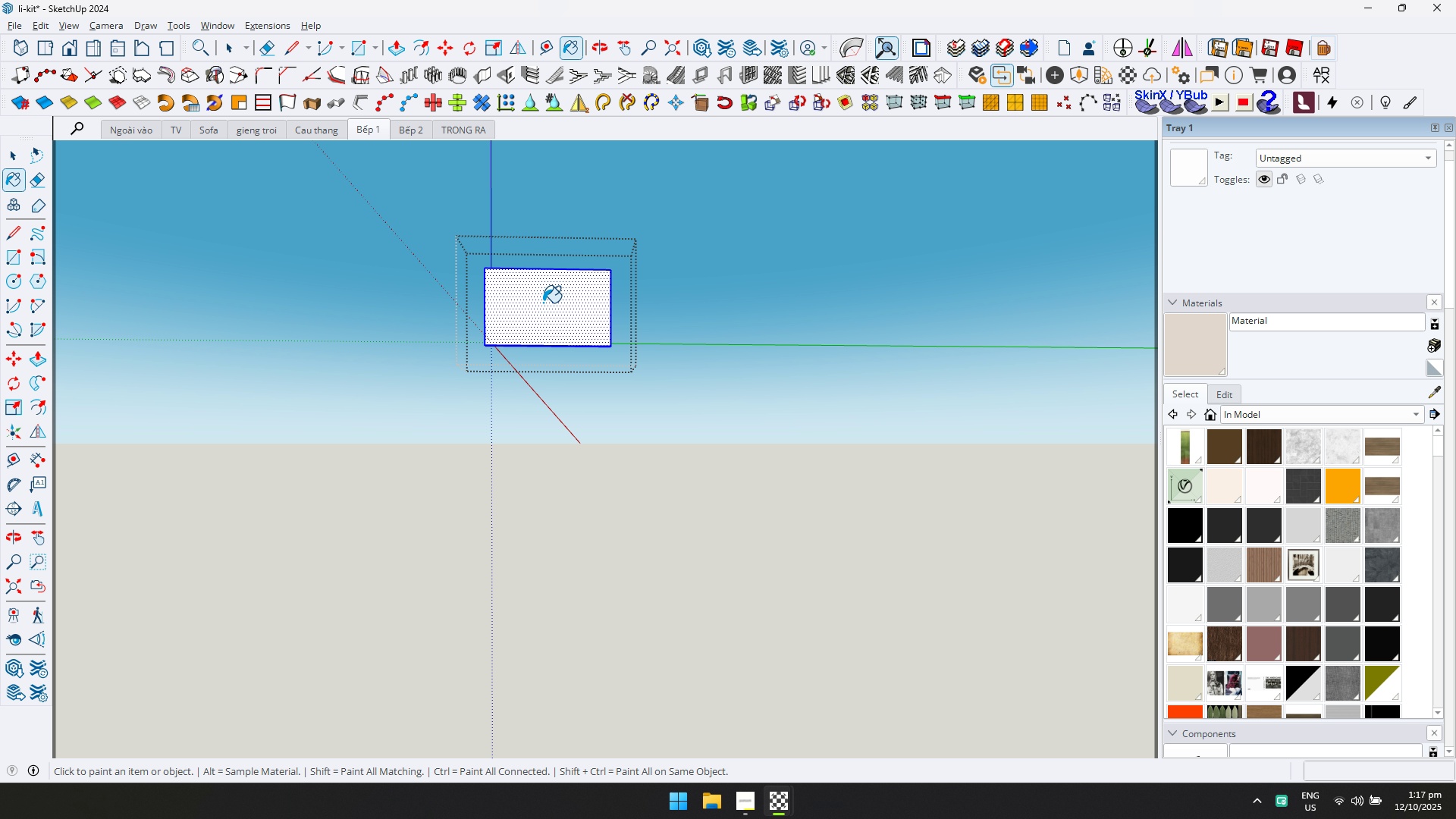 
double_click([532, 302])
 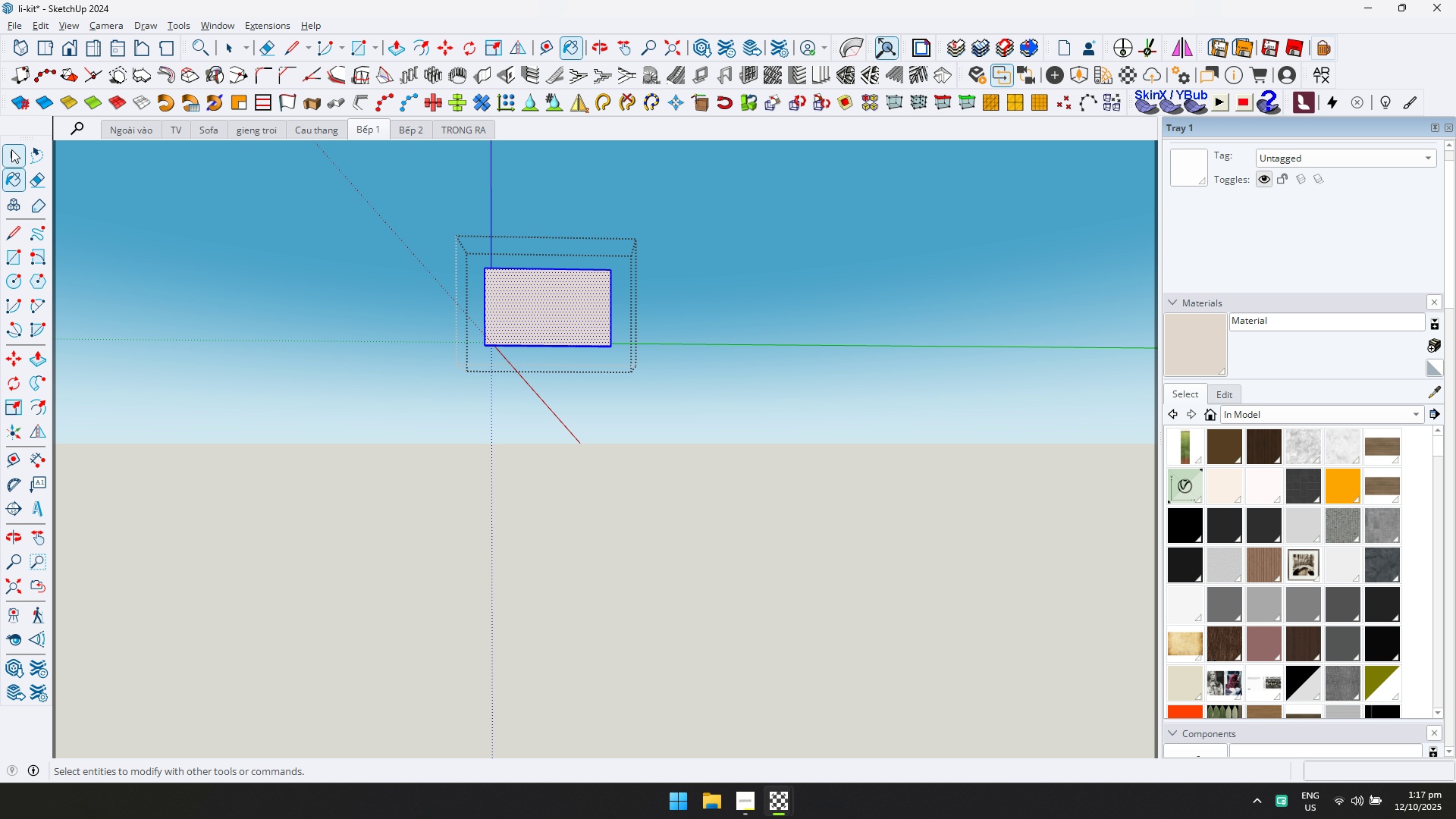 
left_click([9, 149])
 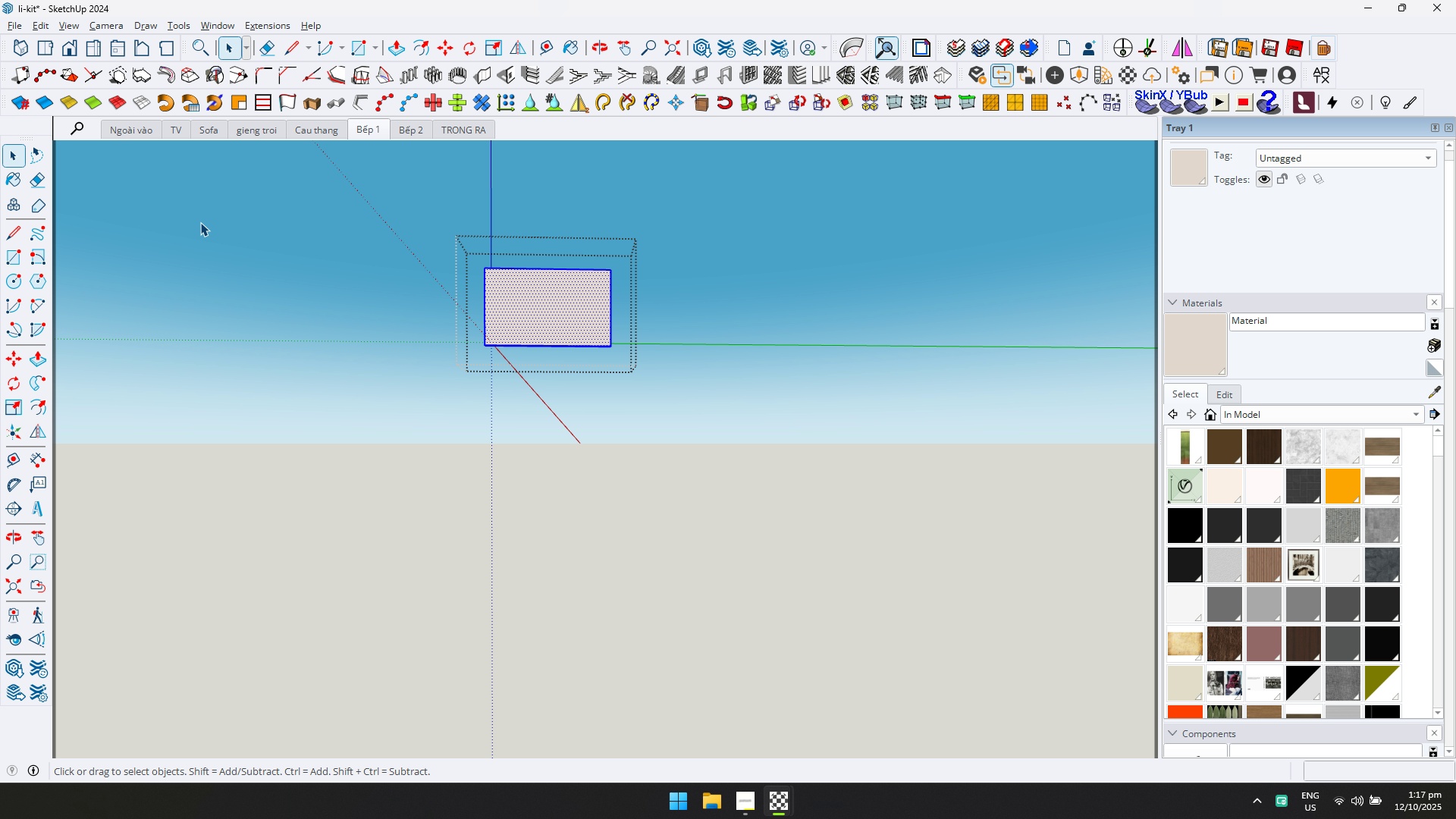 
key(Escape)
 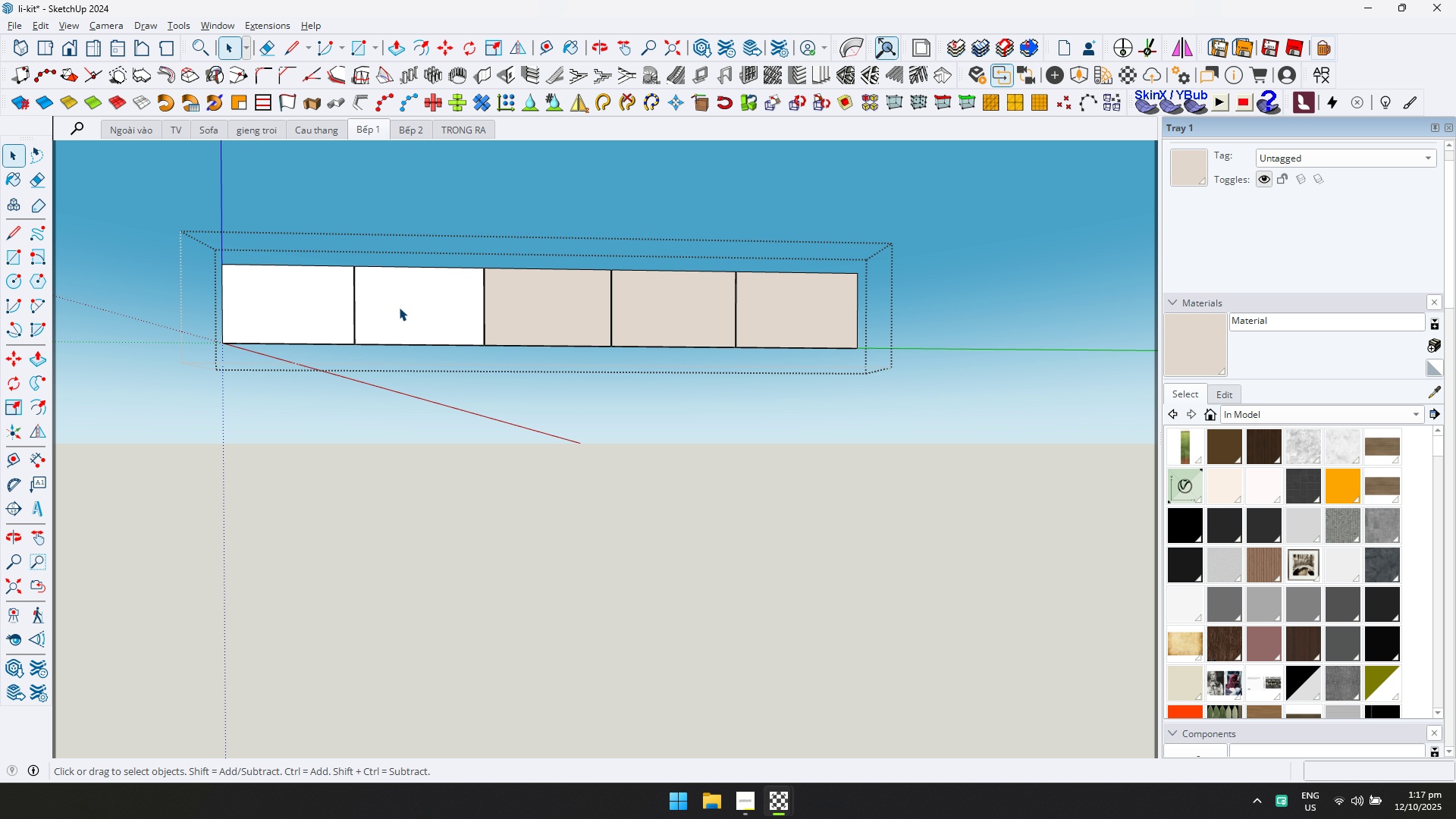 
double_click([399, 307])
 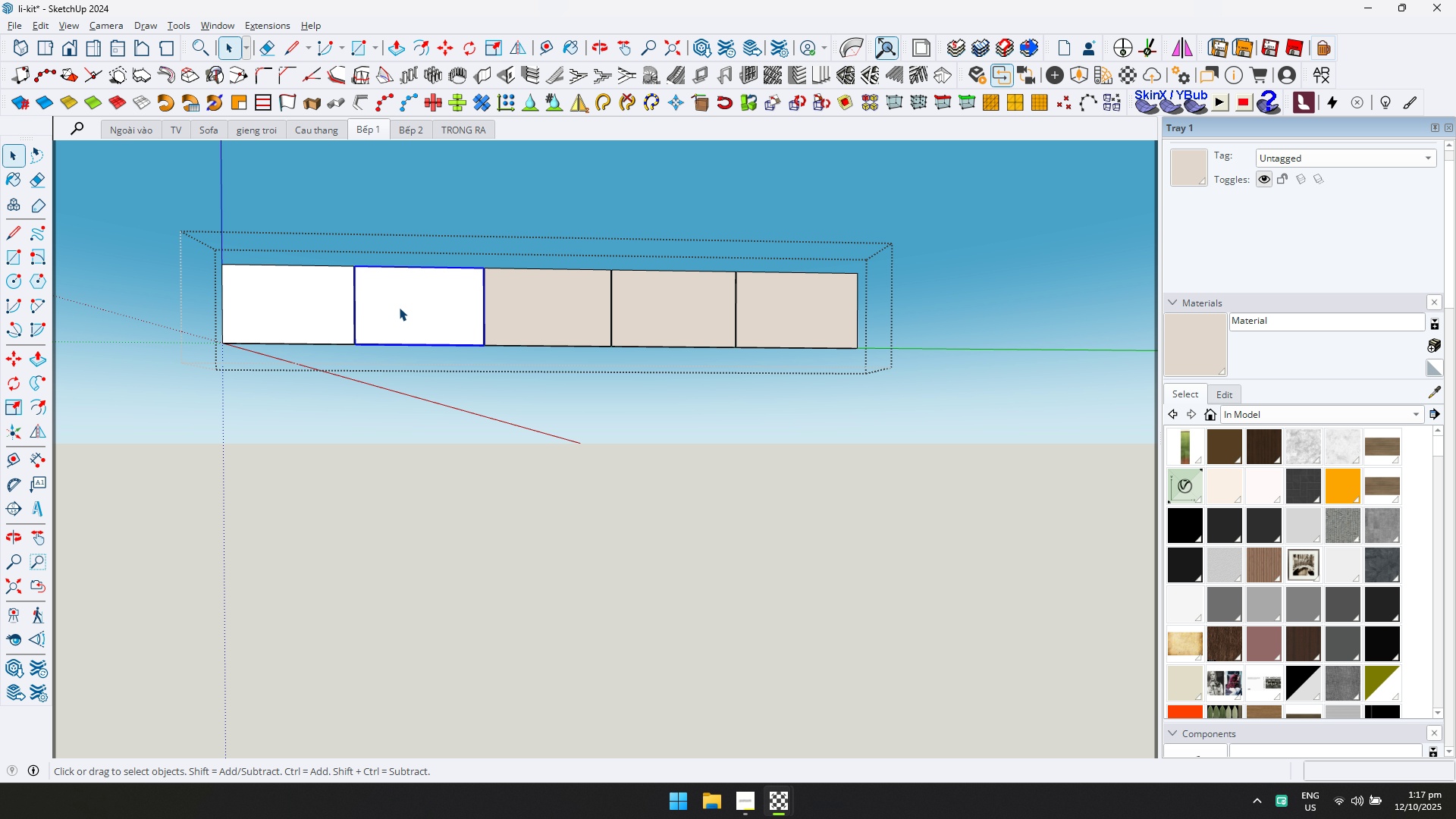 
triple_click([399, 307])
 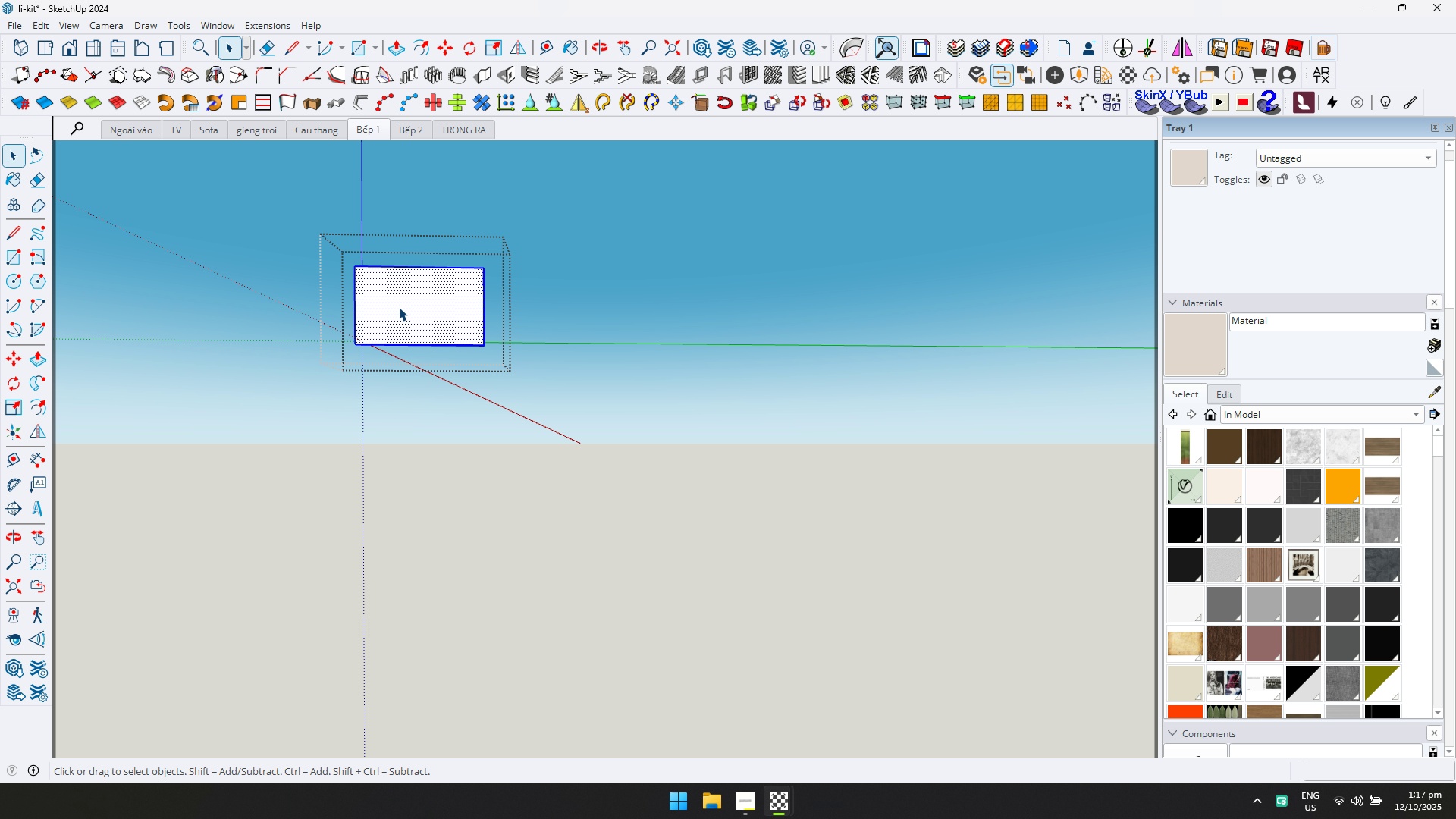 
triple_click([399, 307])
 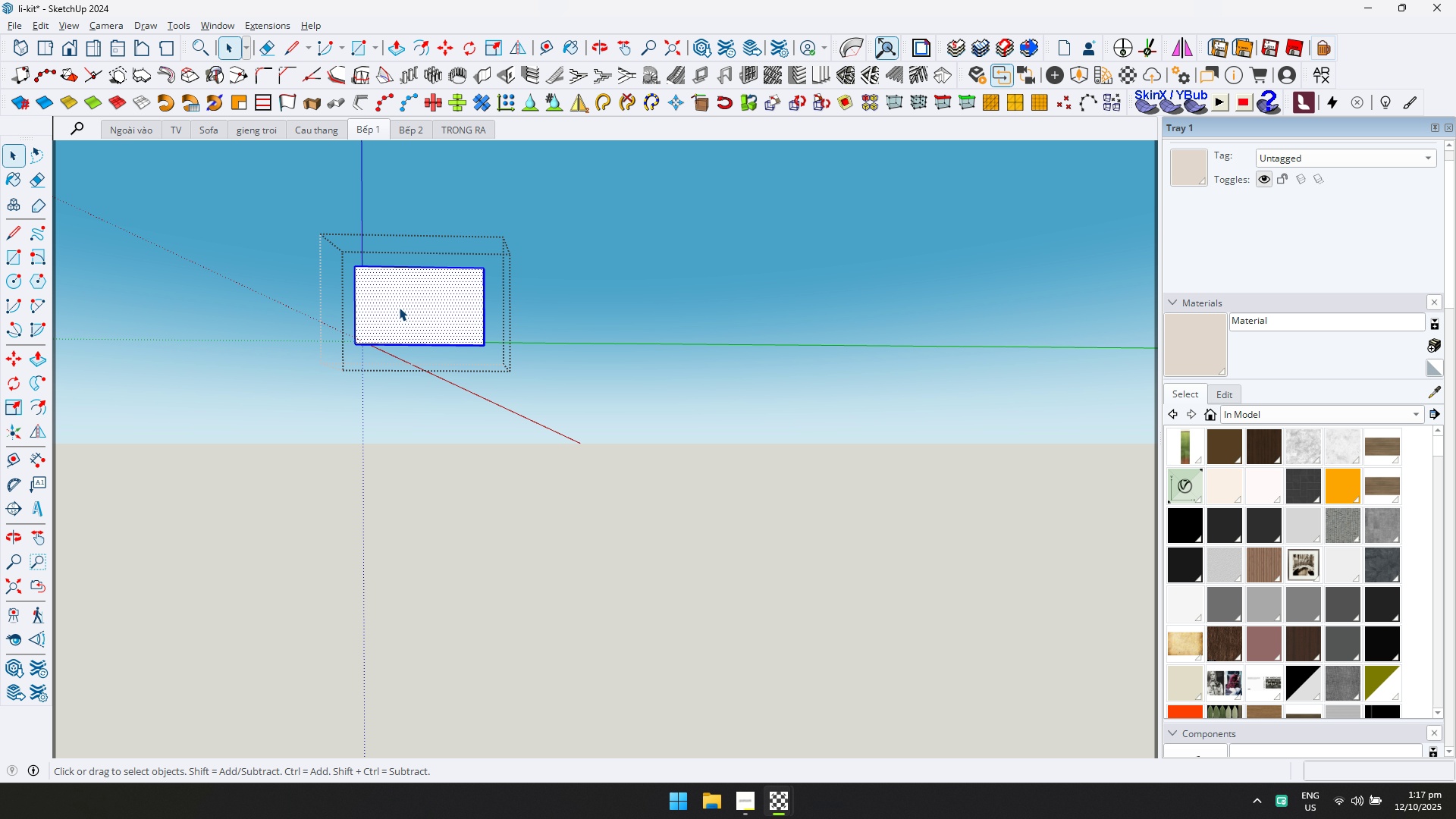 
key(Control+ControlLeft)
 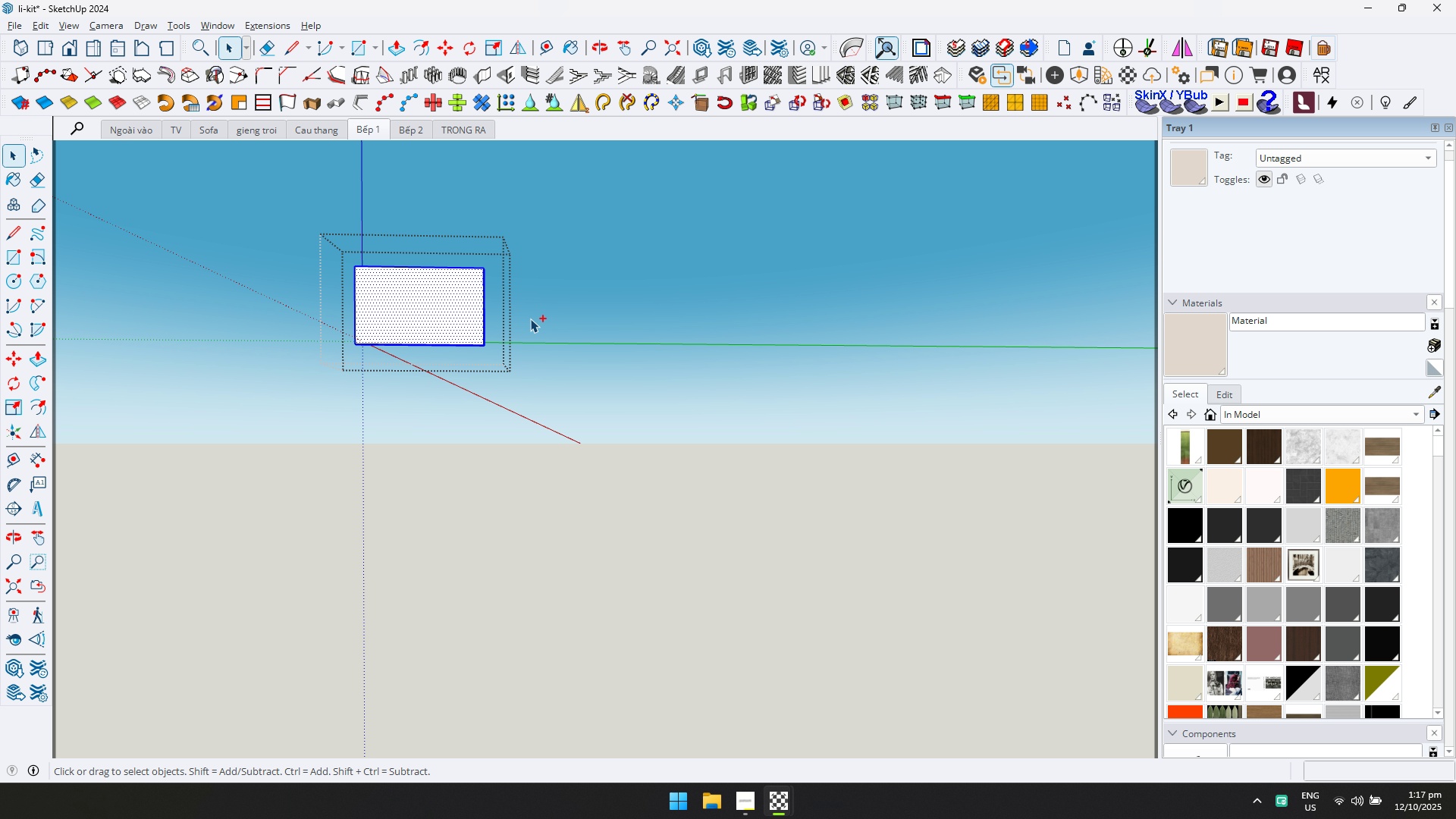 
key(Control+A)
 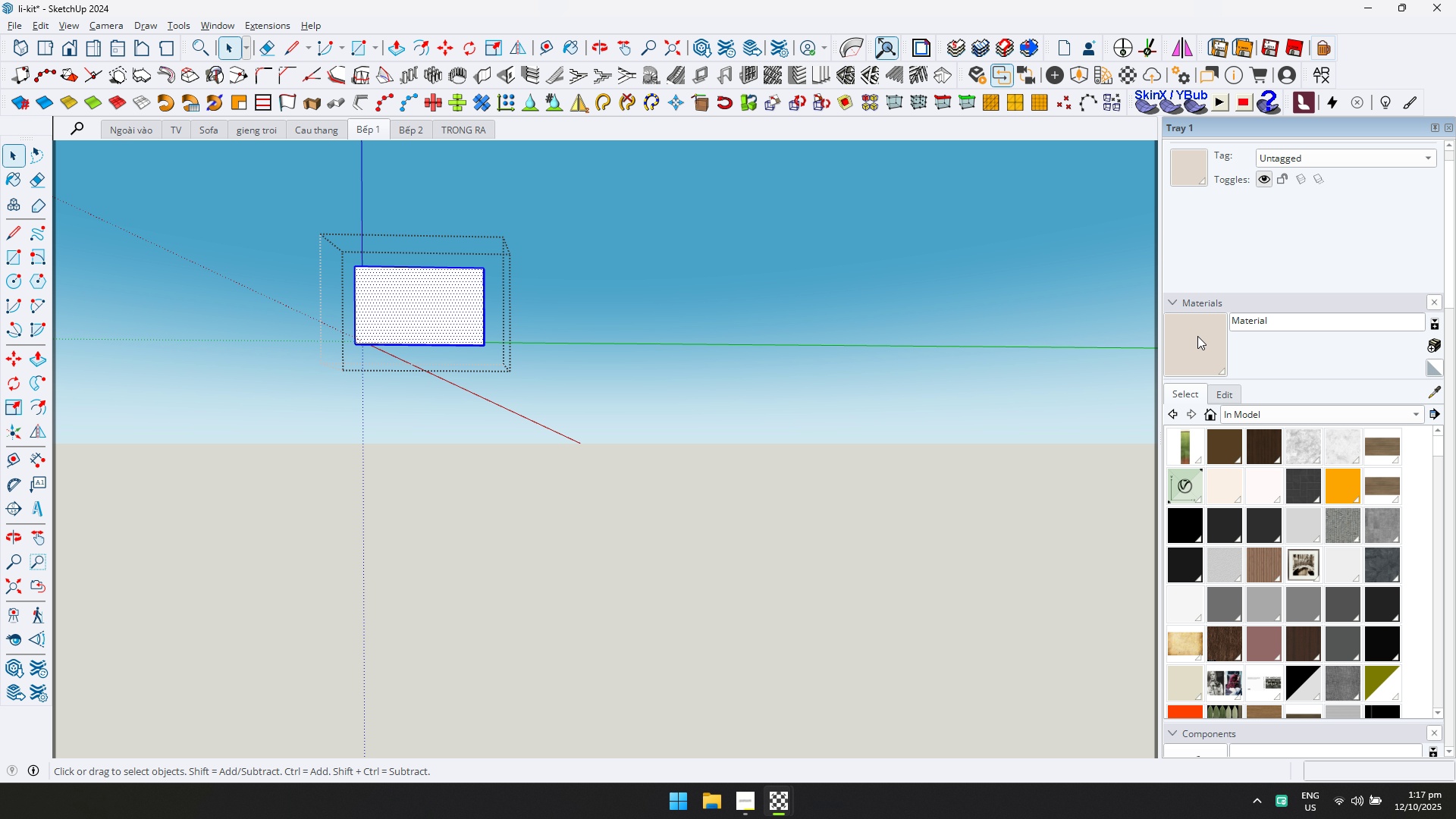 
left_click([1203, 336])
 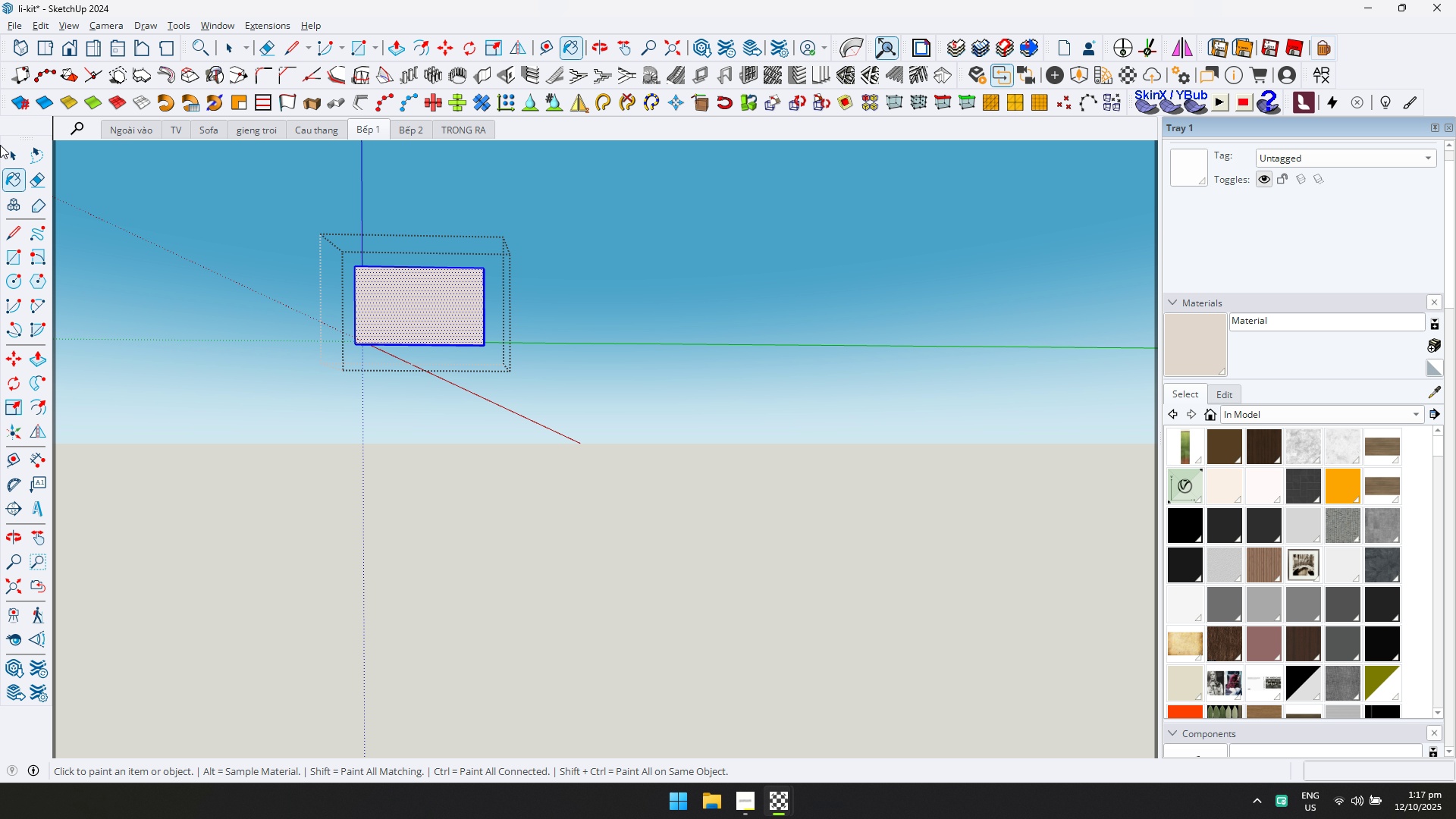 
left_click([0, 143])
 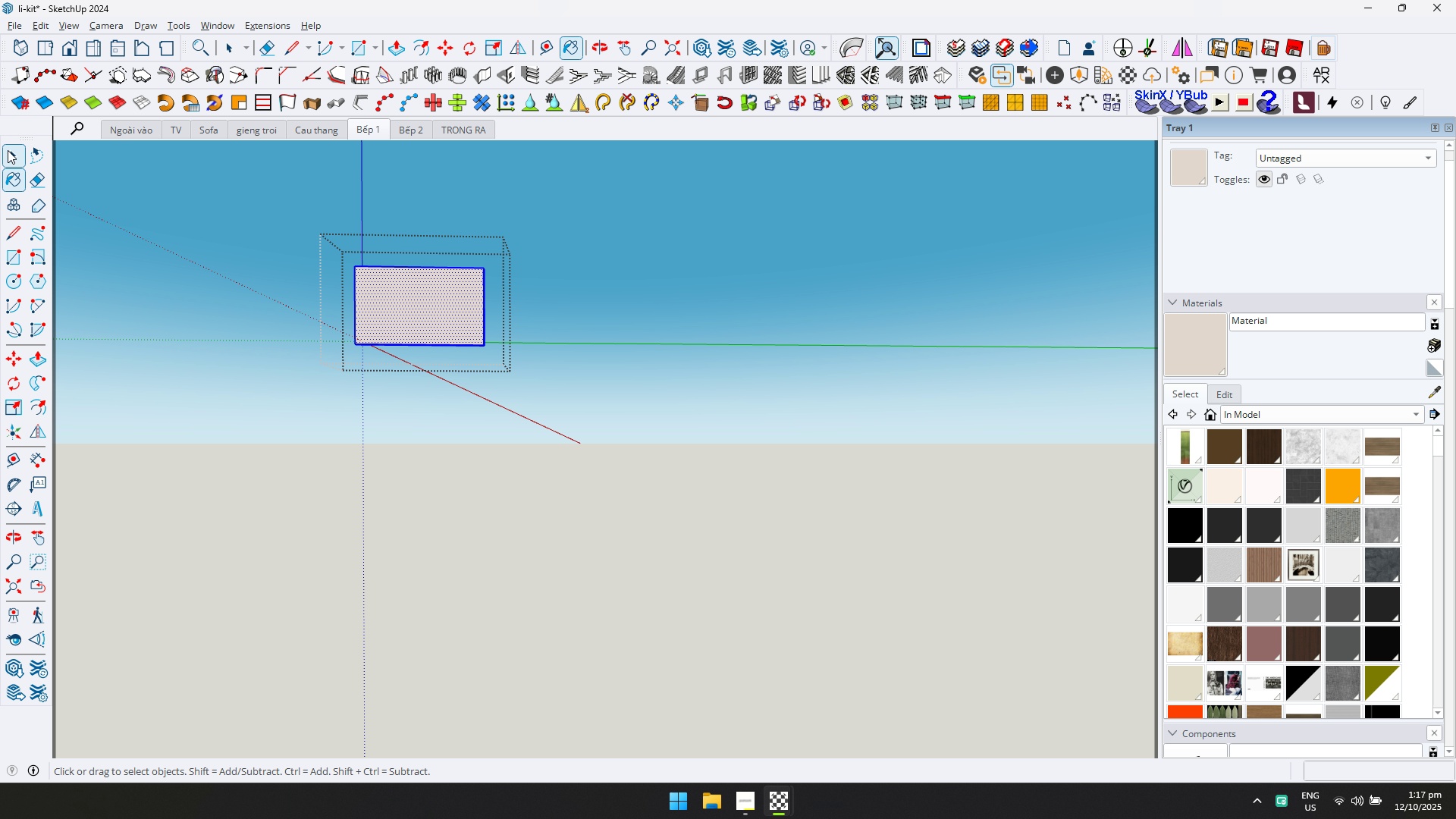 
key(Escape)
 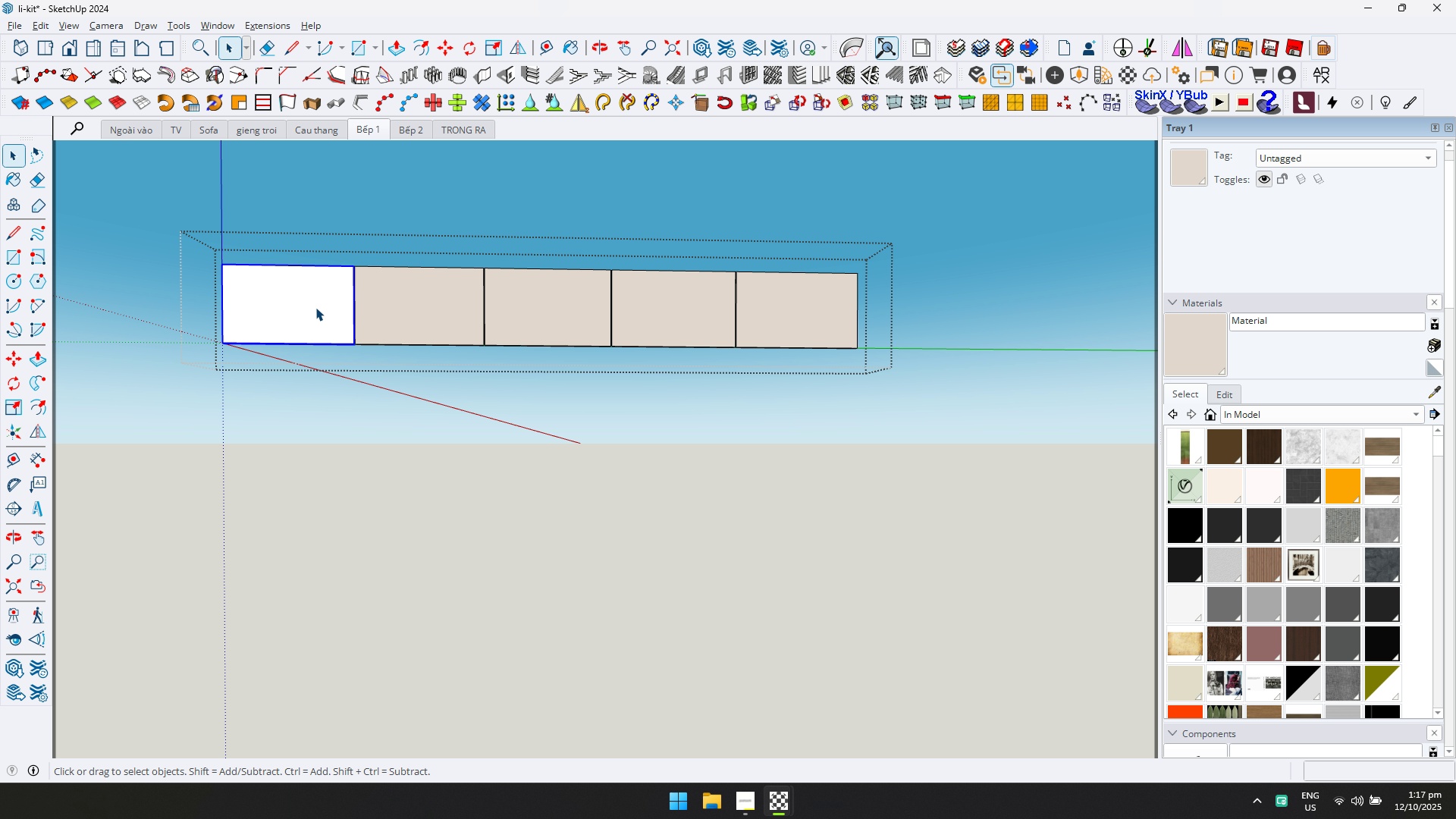 
double_click([315, 307])
 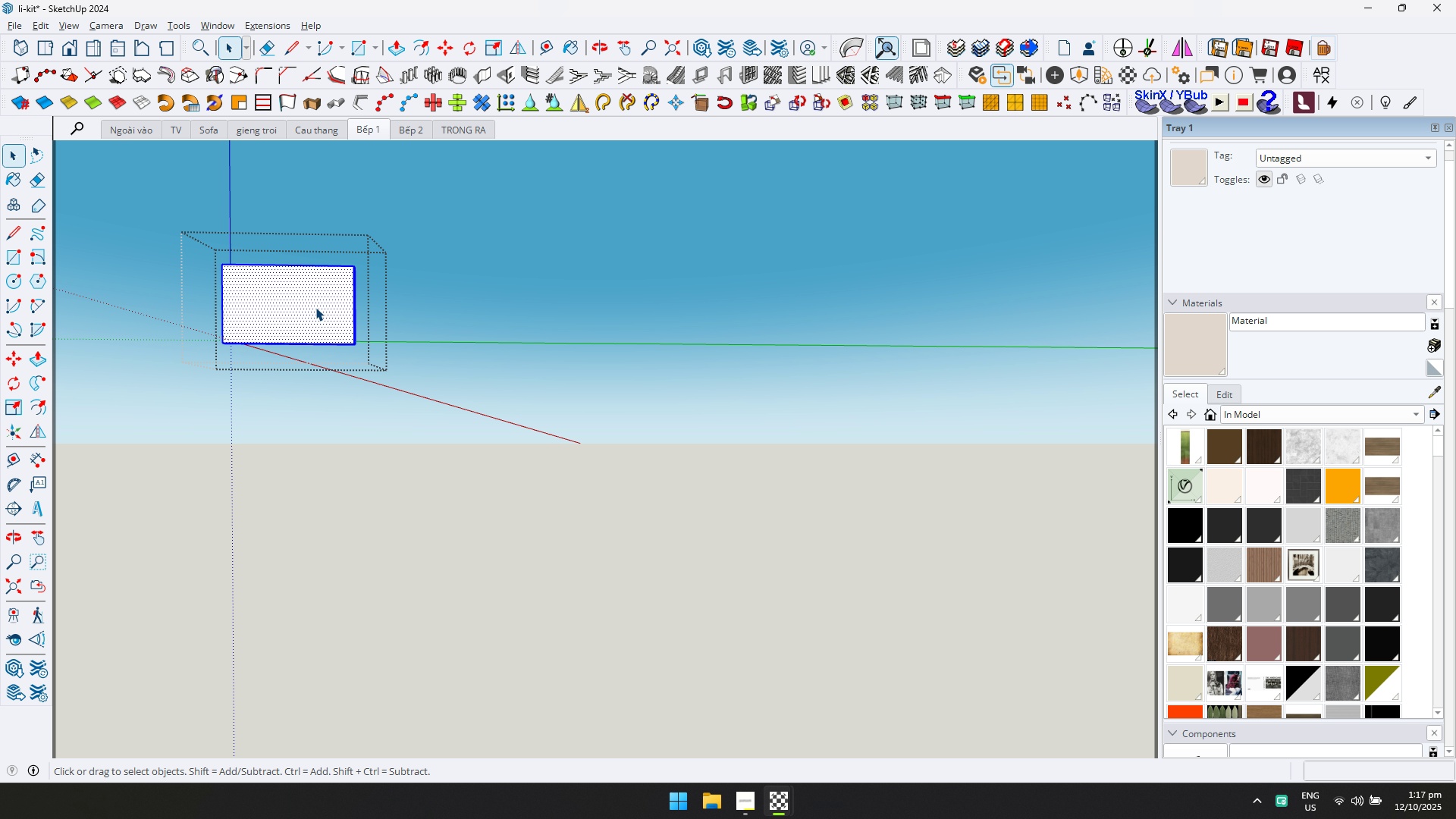 
triple_click([315, 307])
 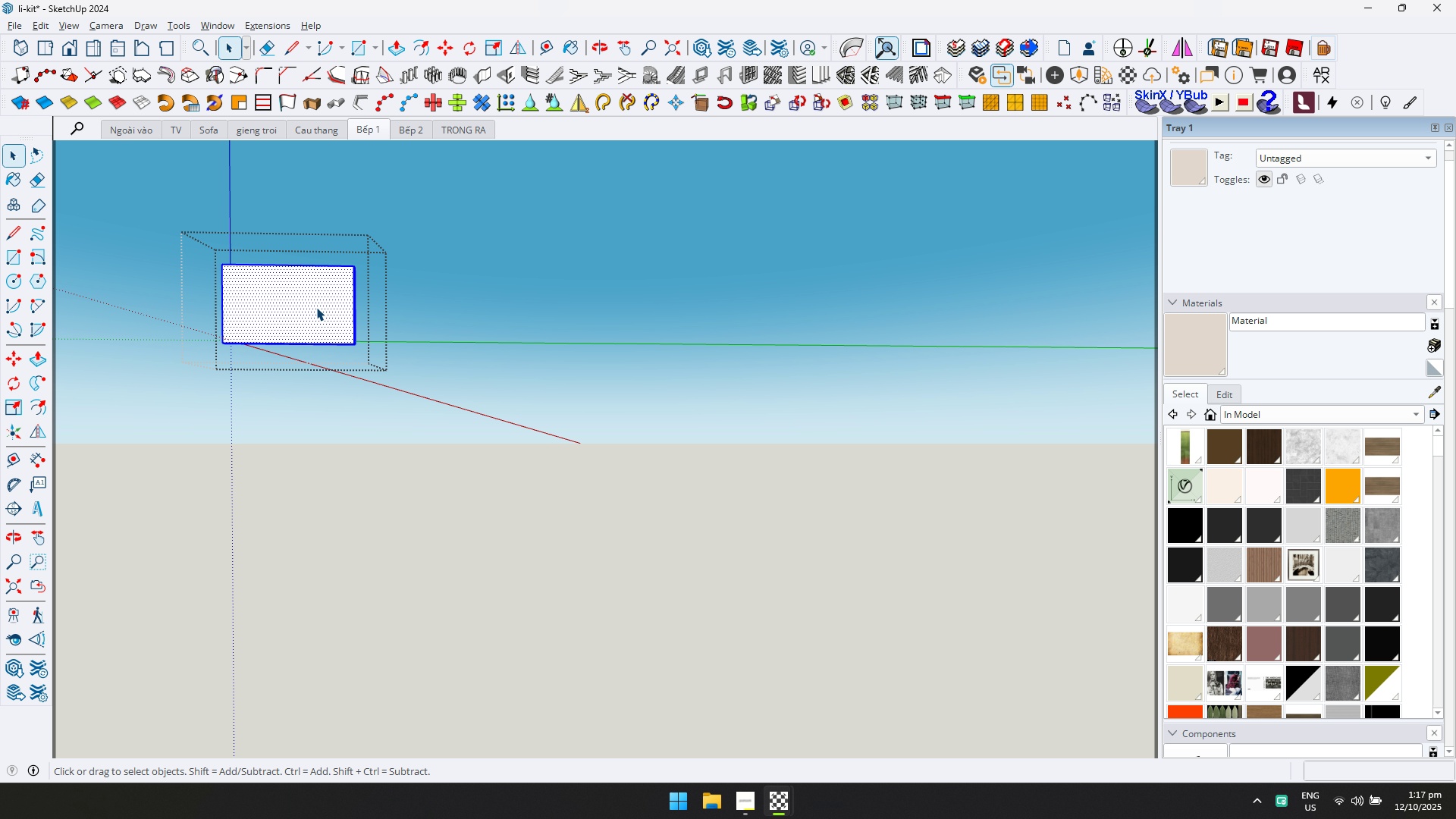 
key(Control+ControlLeft)
 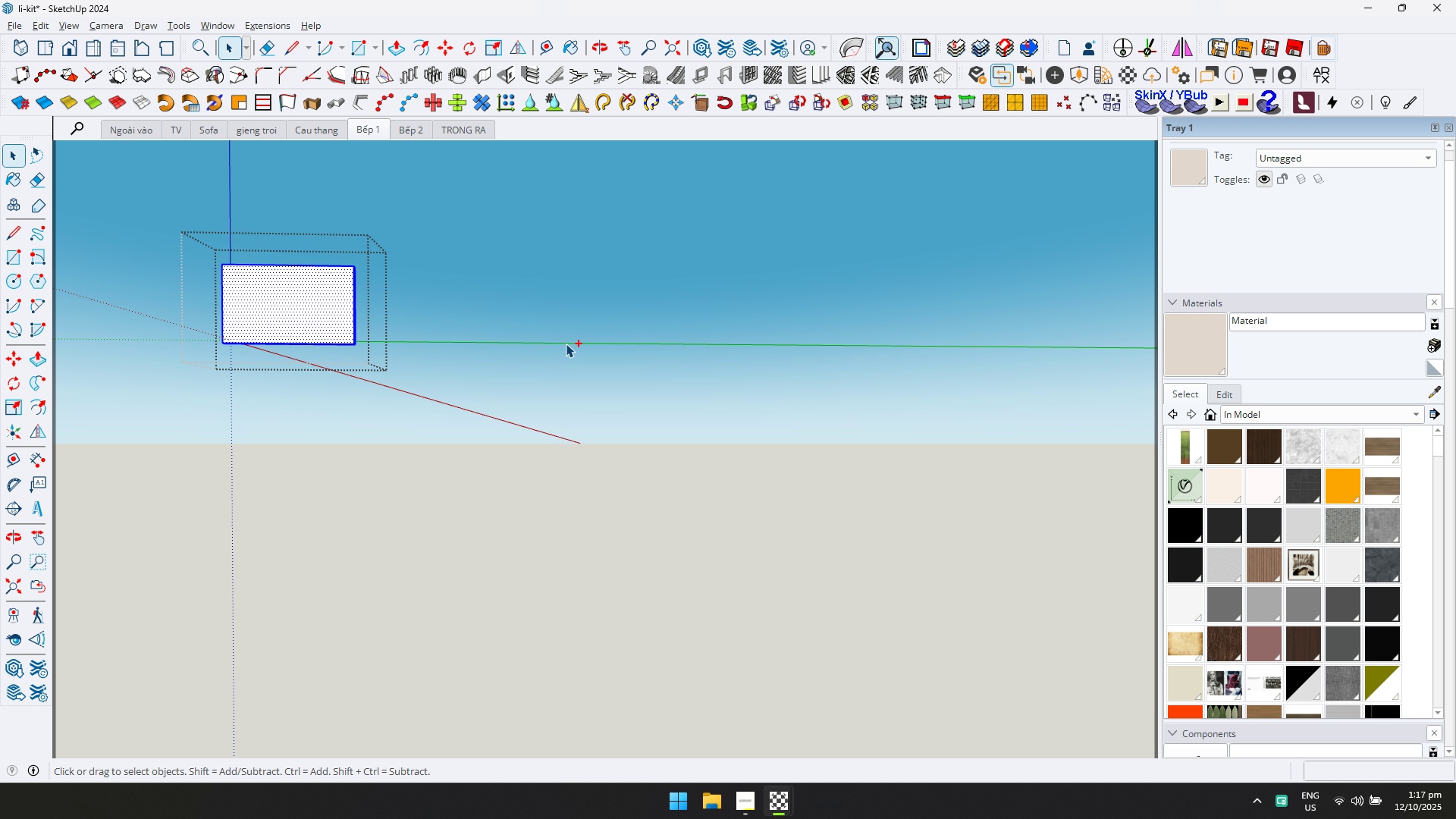 
key(Control+A)
 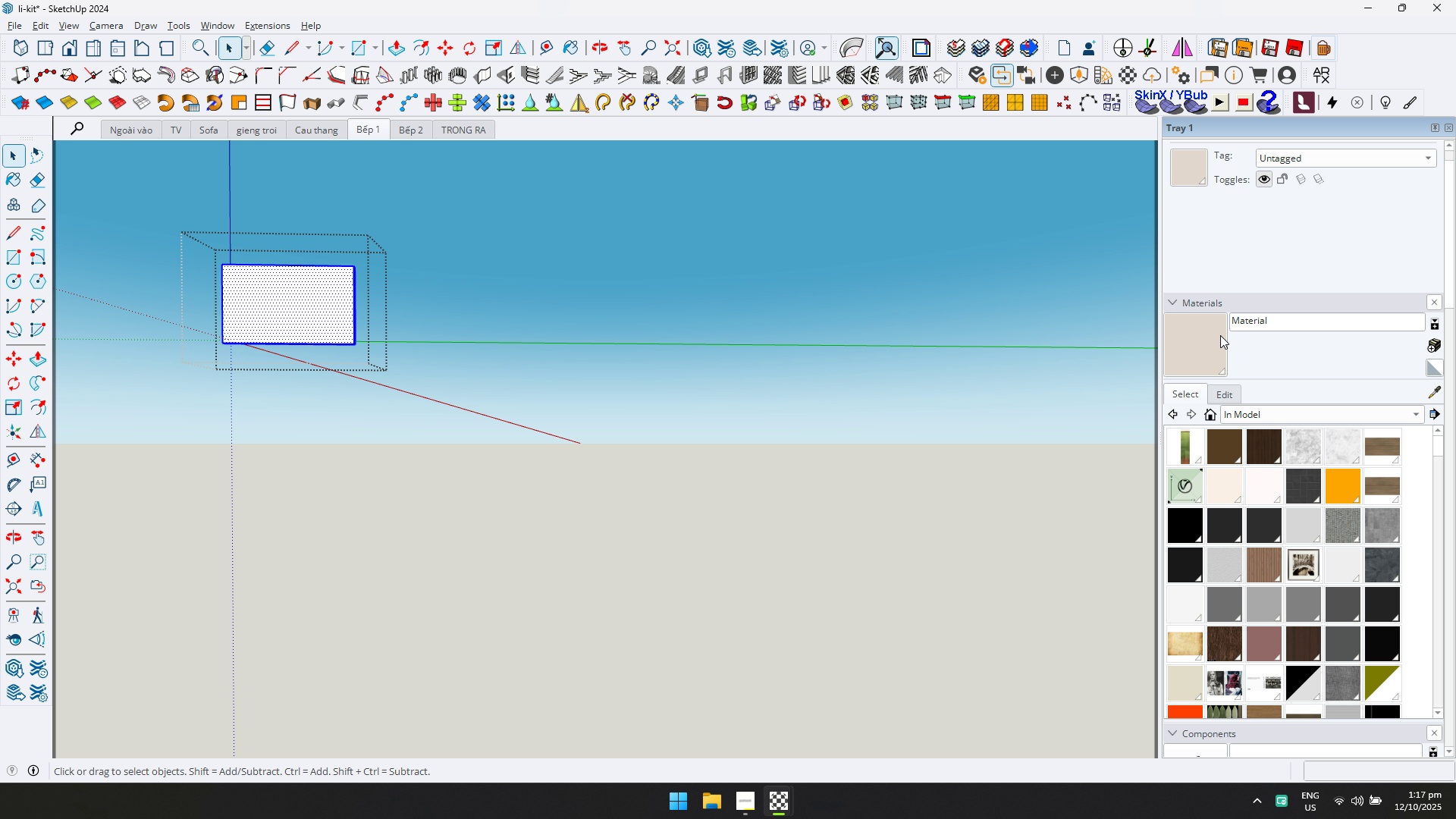 
left_click([1238, 334])
 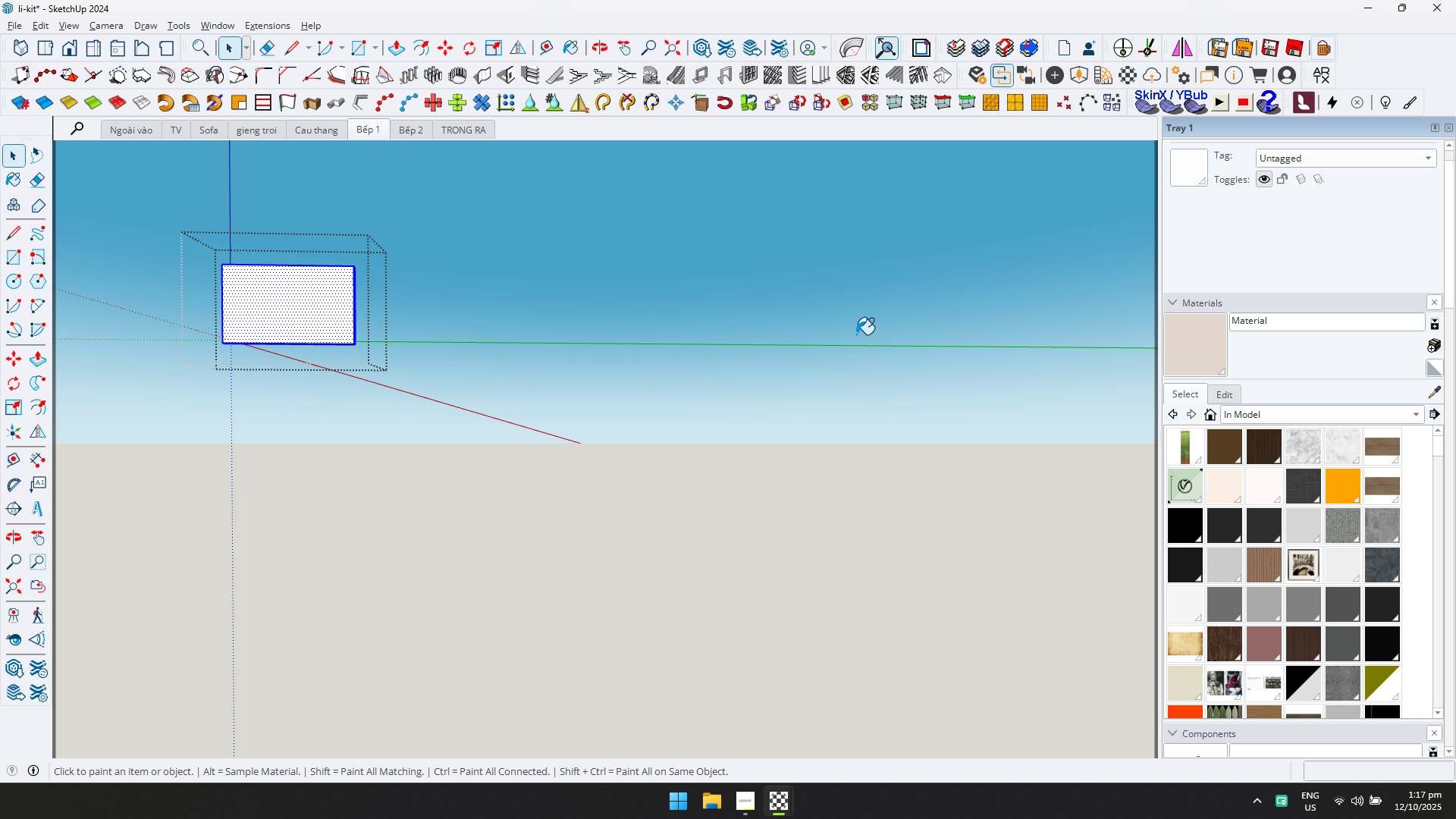 
double_click([306, 287])
 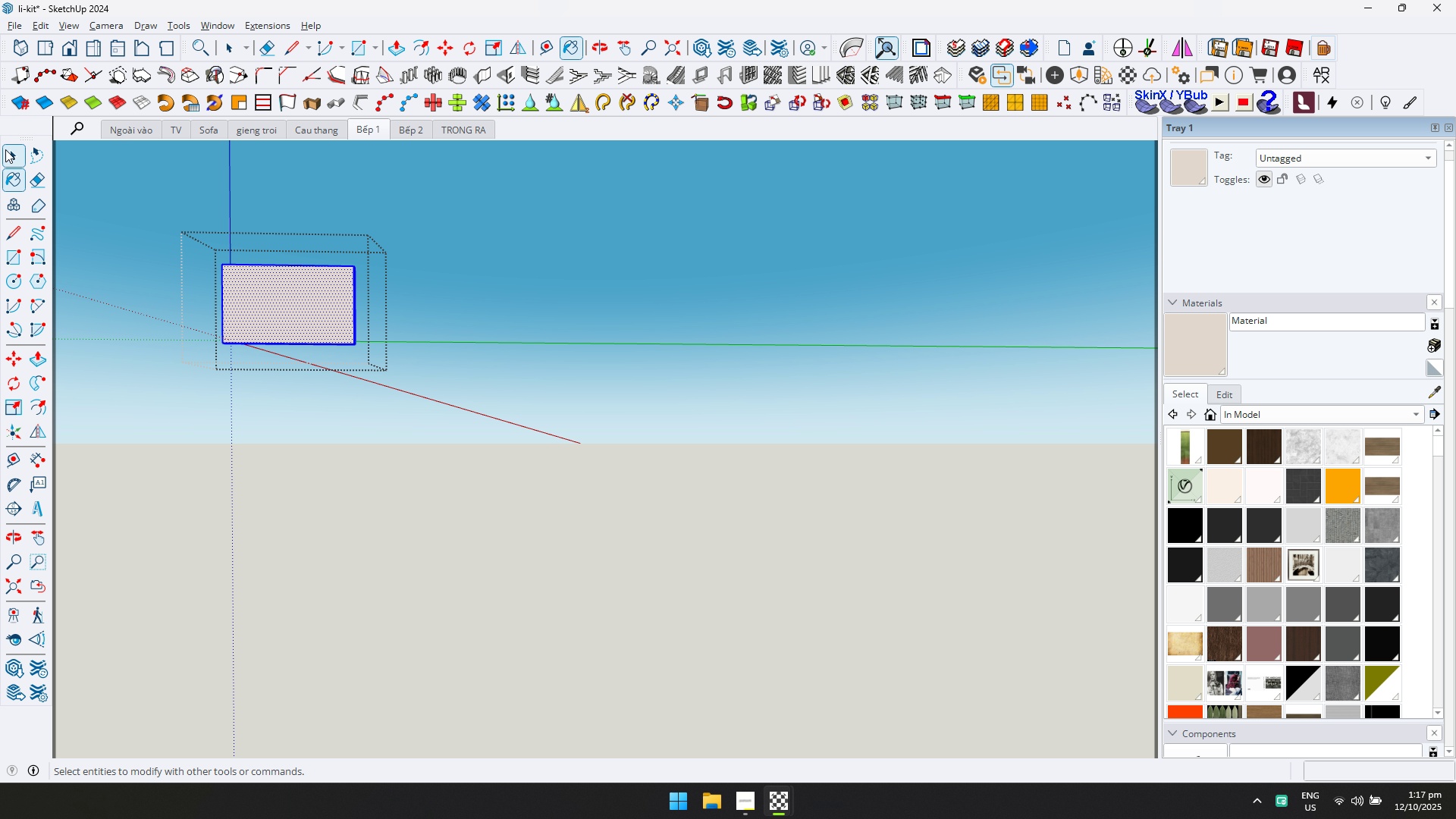 
key(Escape)
 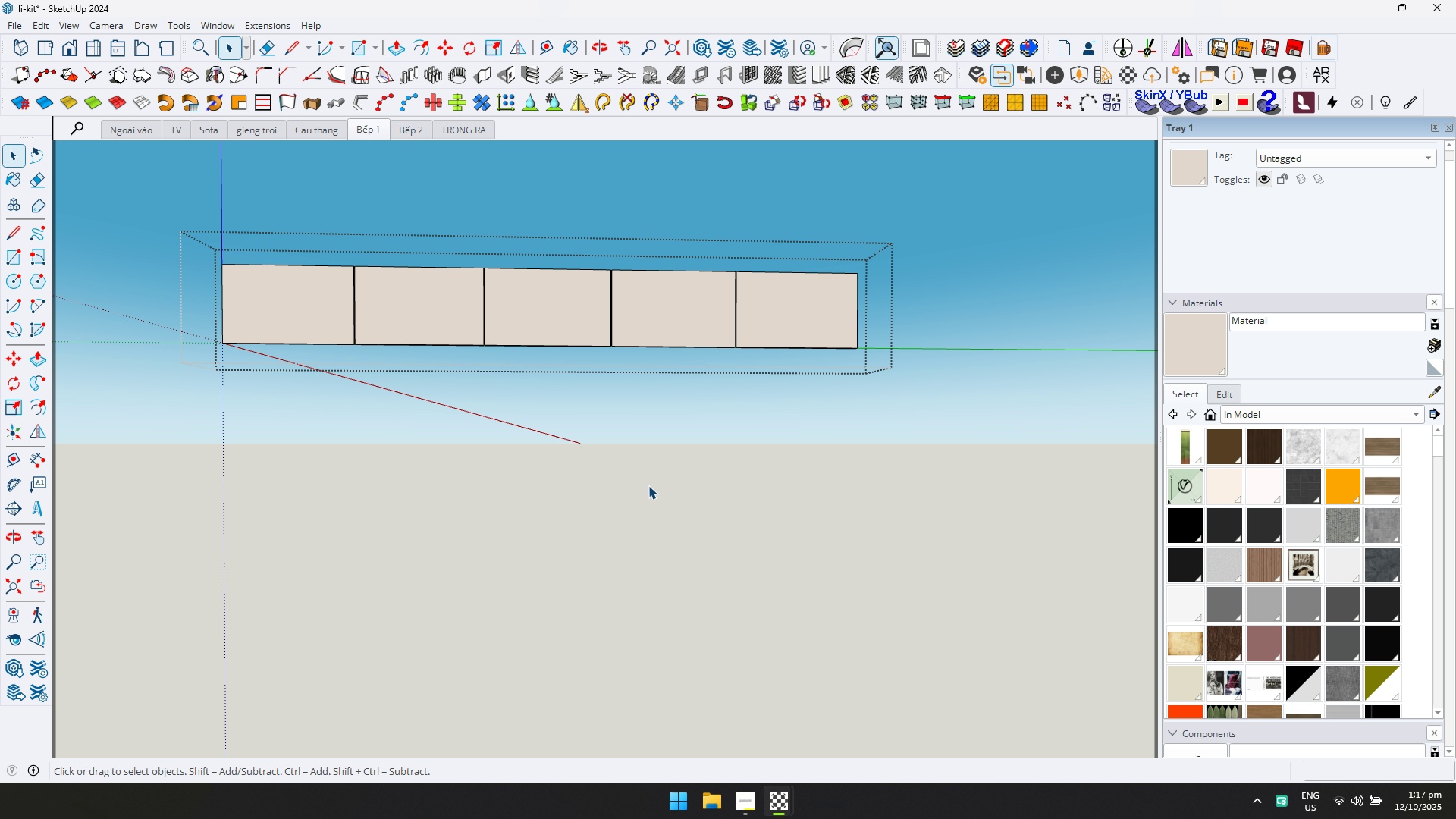 
key(Escape)
 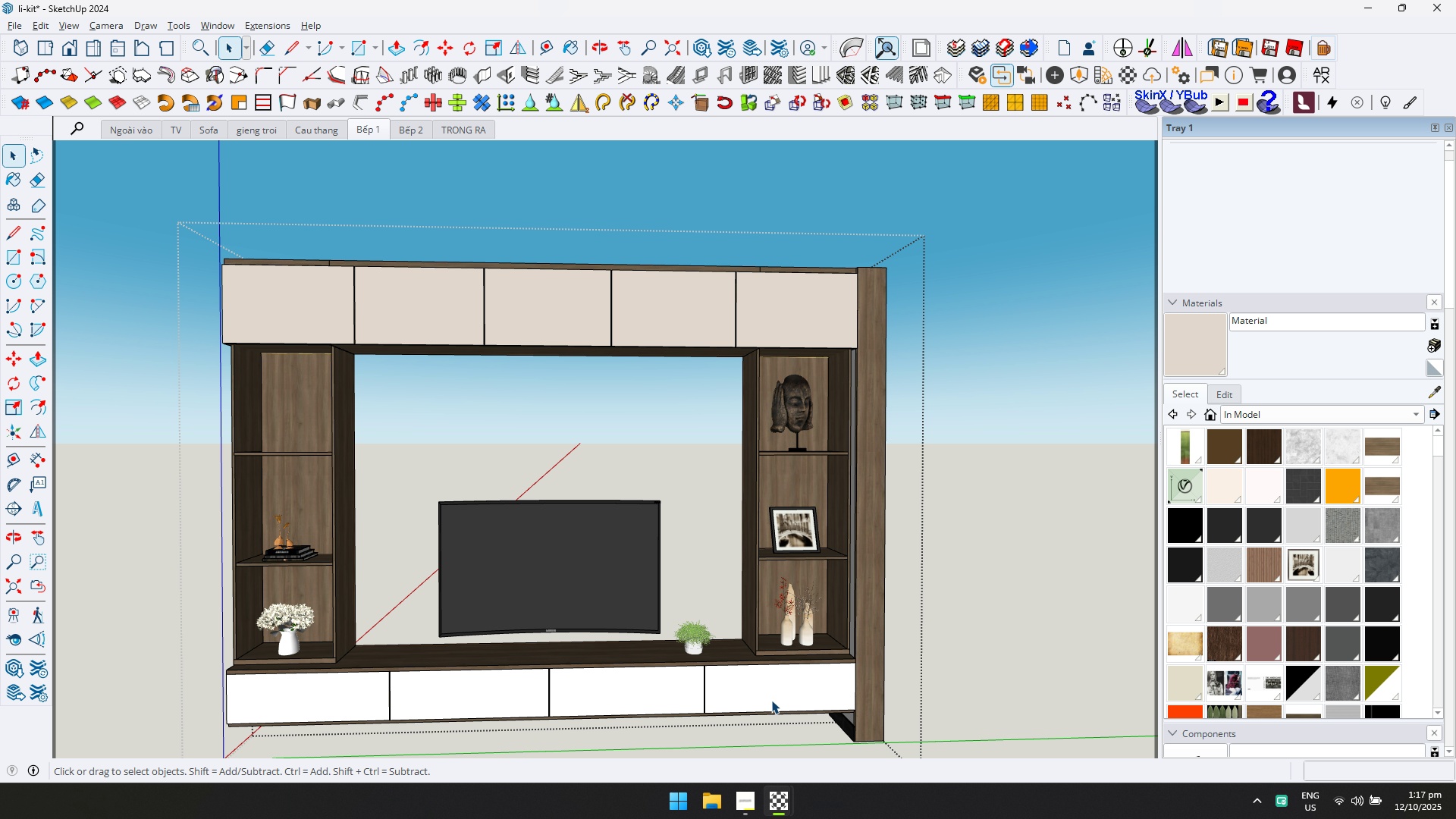 
key(Escape)
 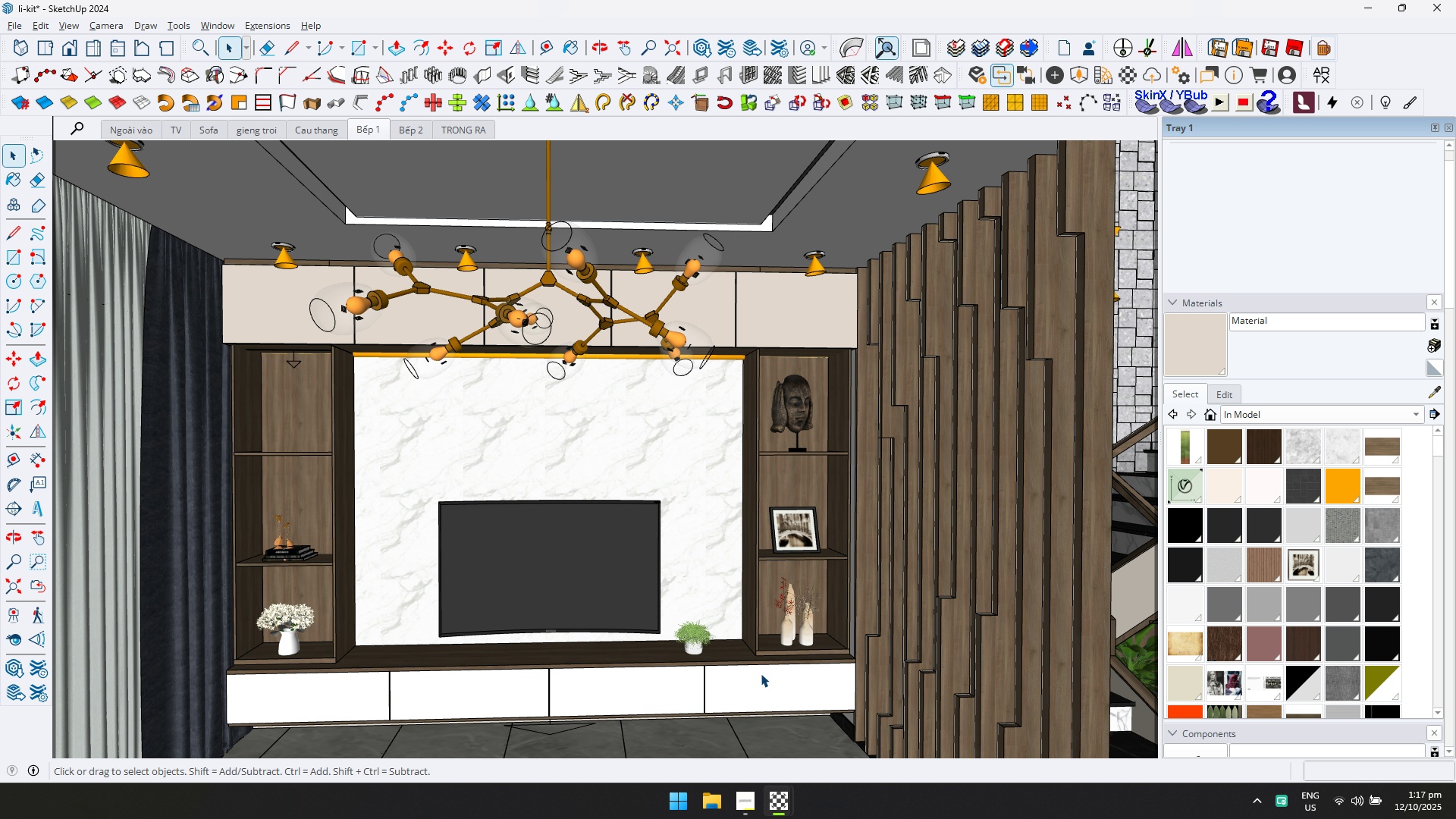 
double_click([761, 673])
 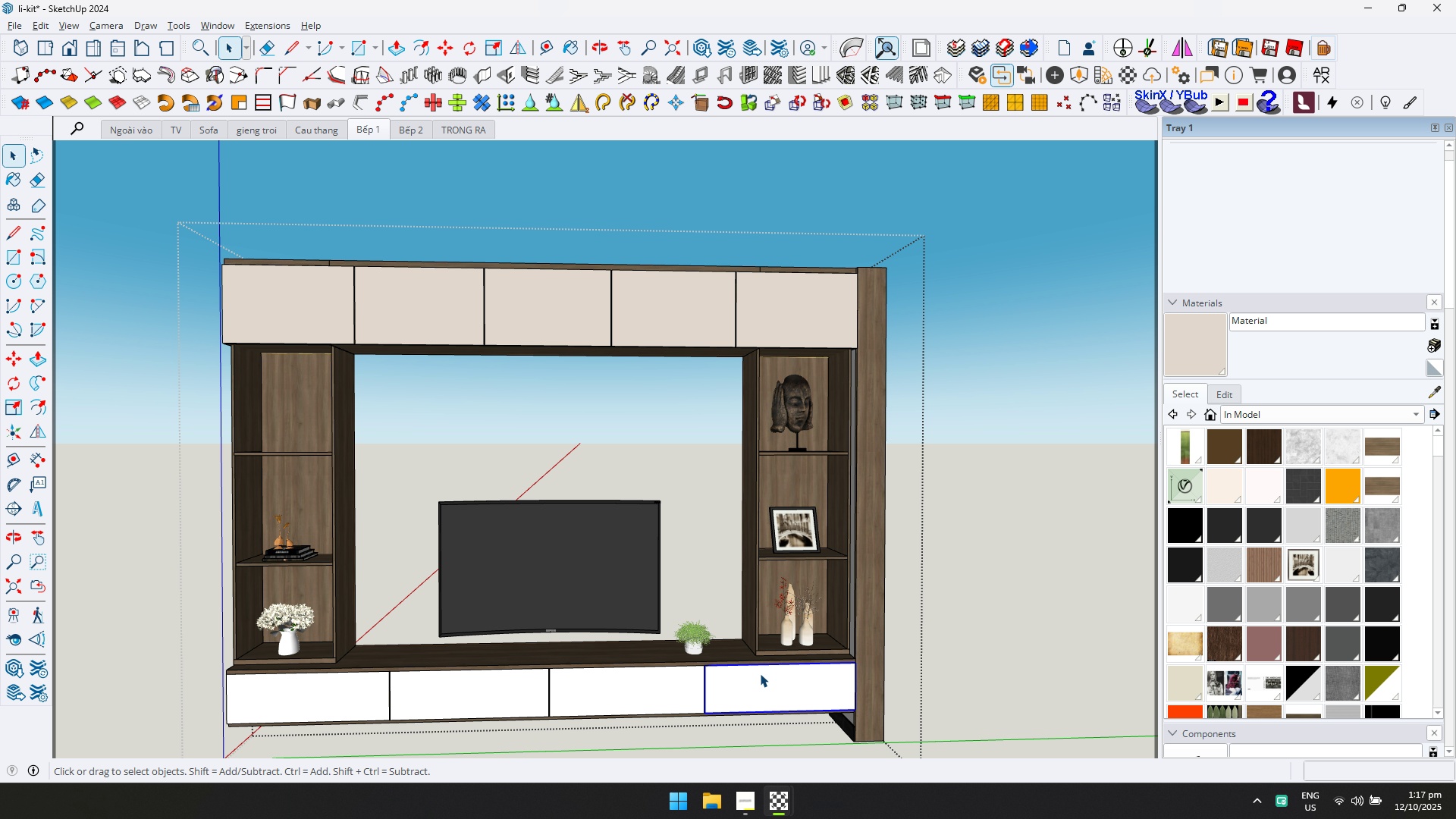 
triple_click([760, 673])
 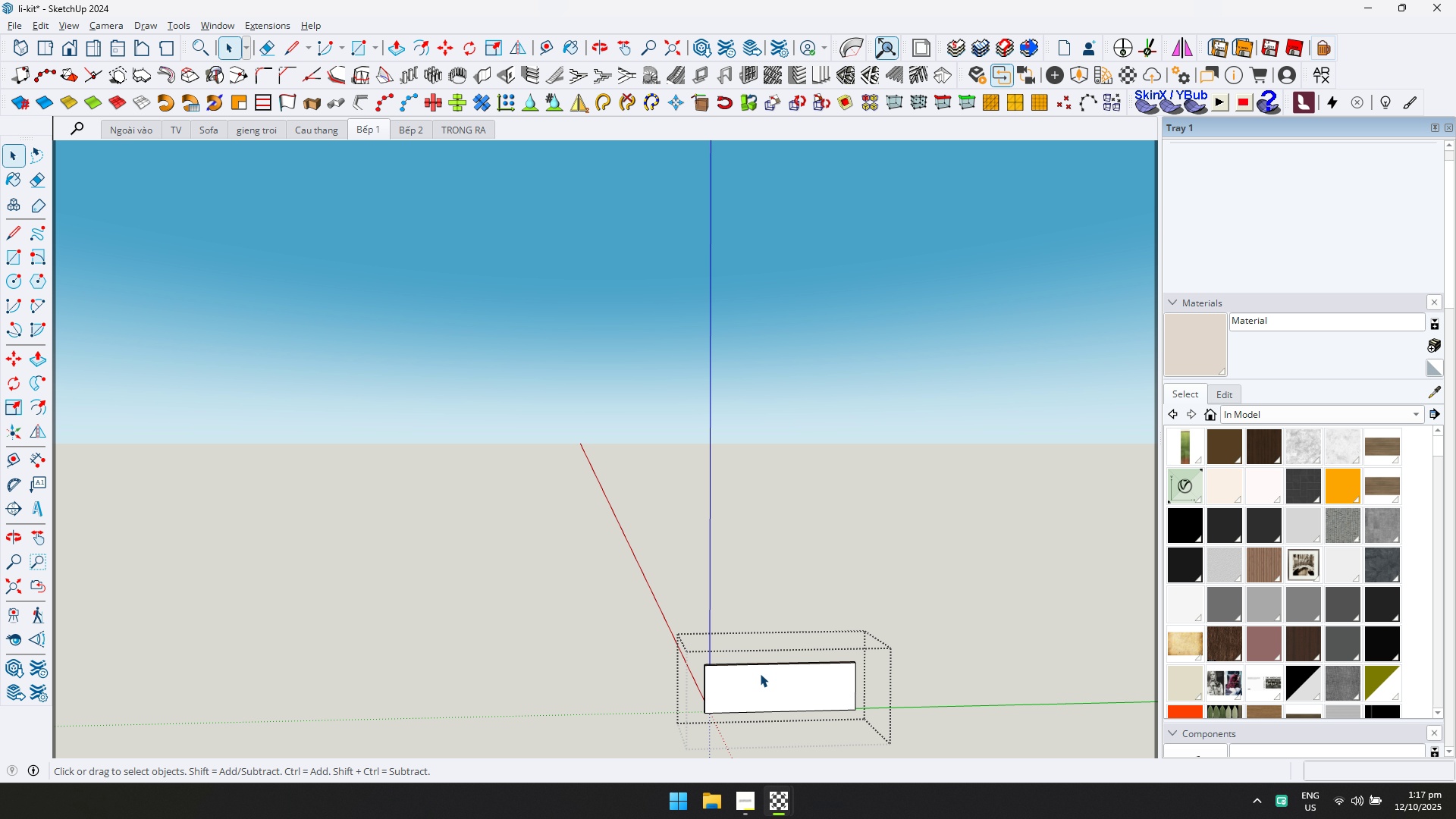 
triple_click([760, 673])
 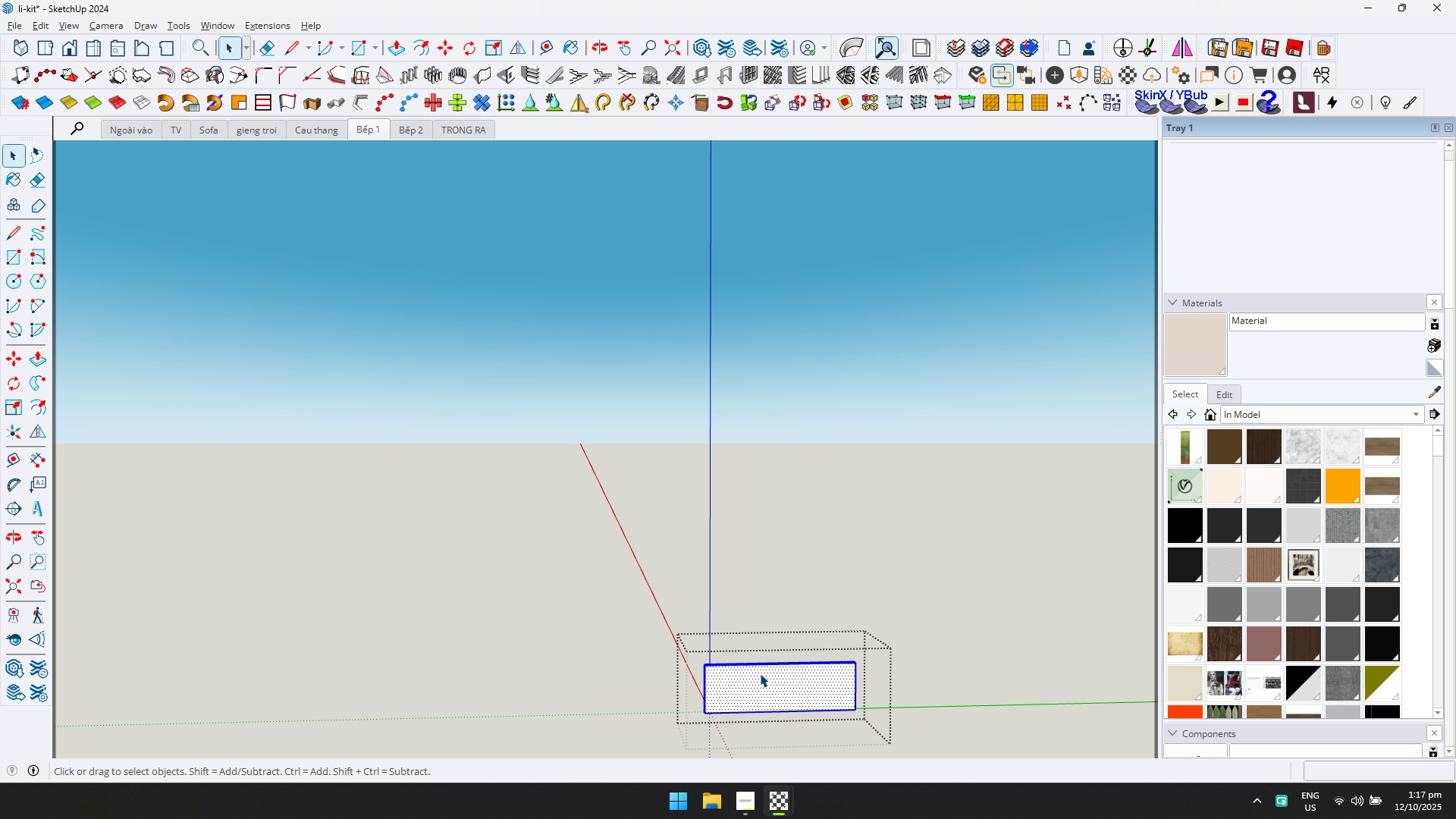 
triple_click([760, 673])
 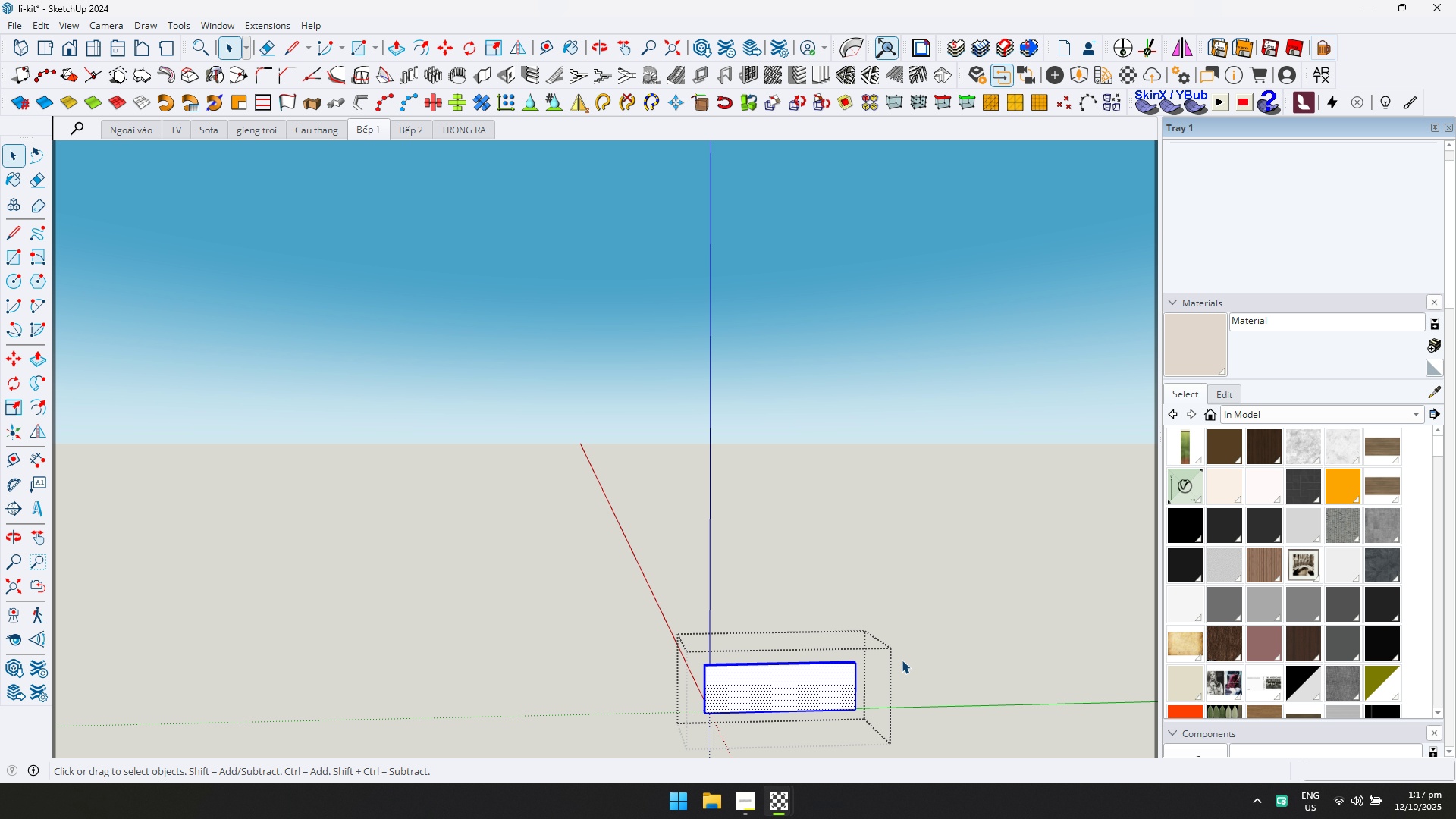 
key(Control+ControlLeft)
 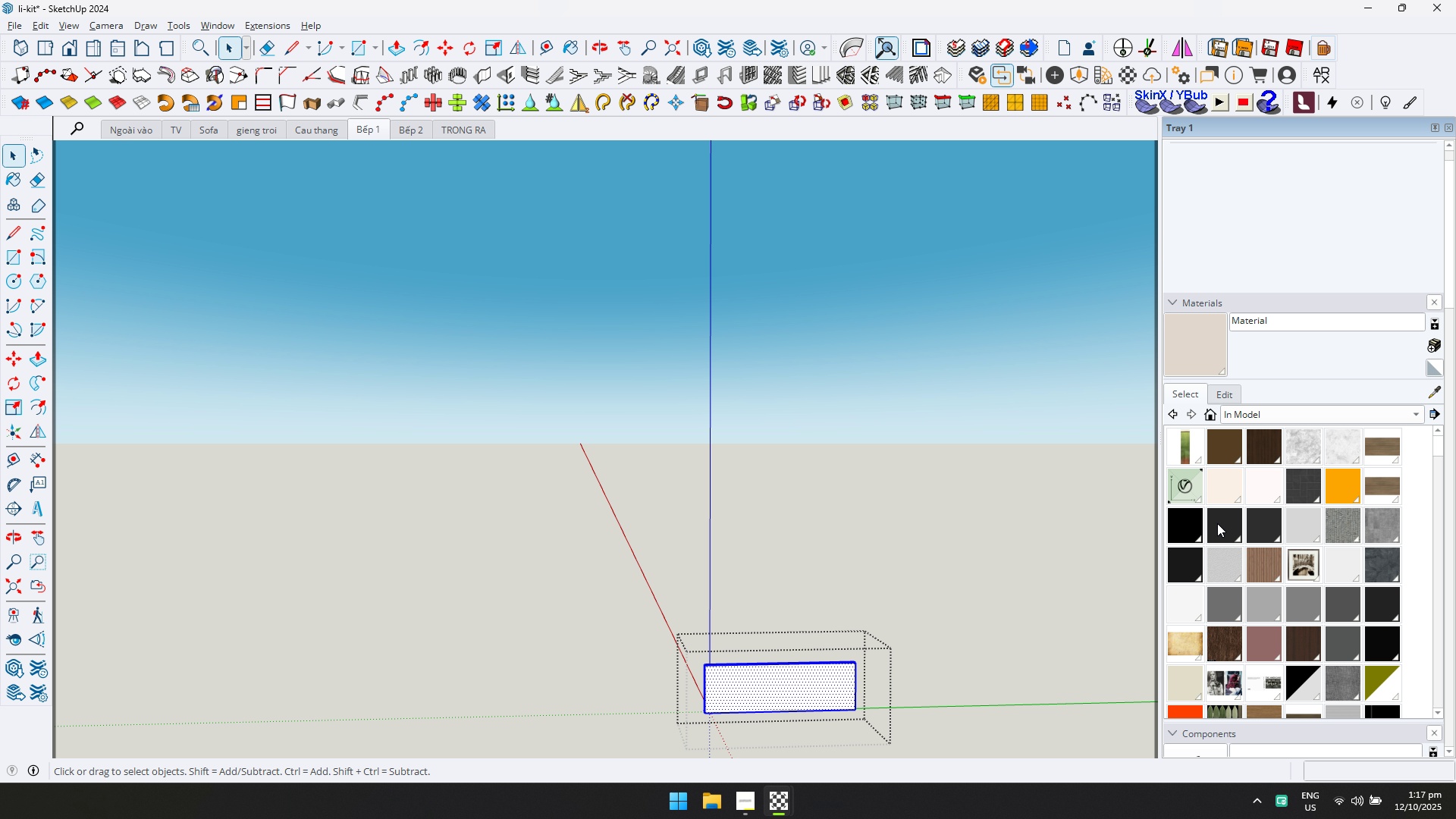 
key(Control+A)
 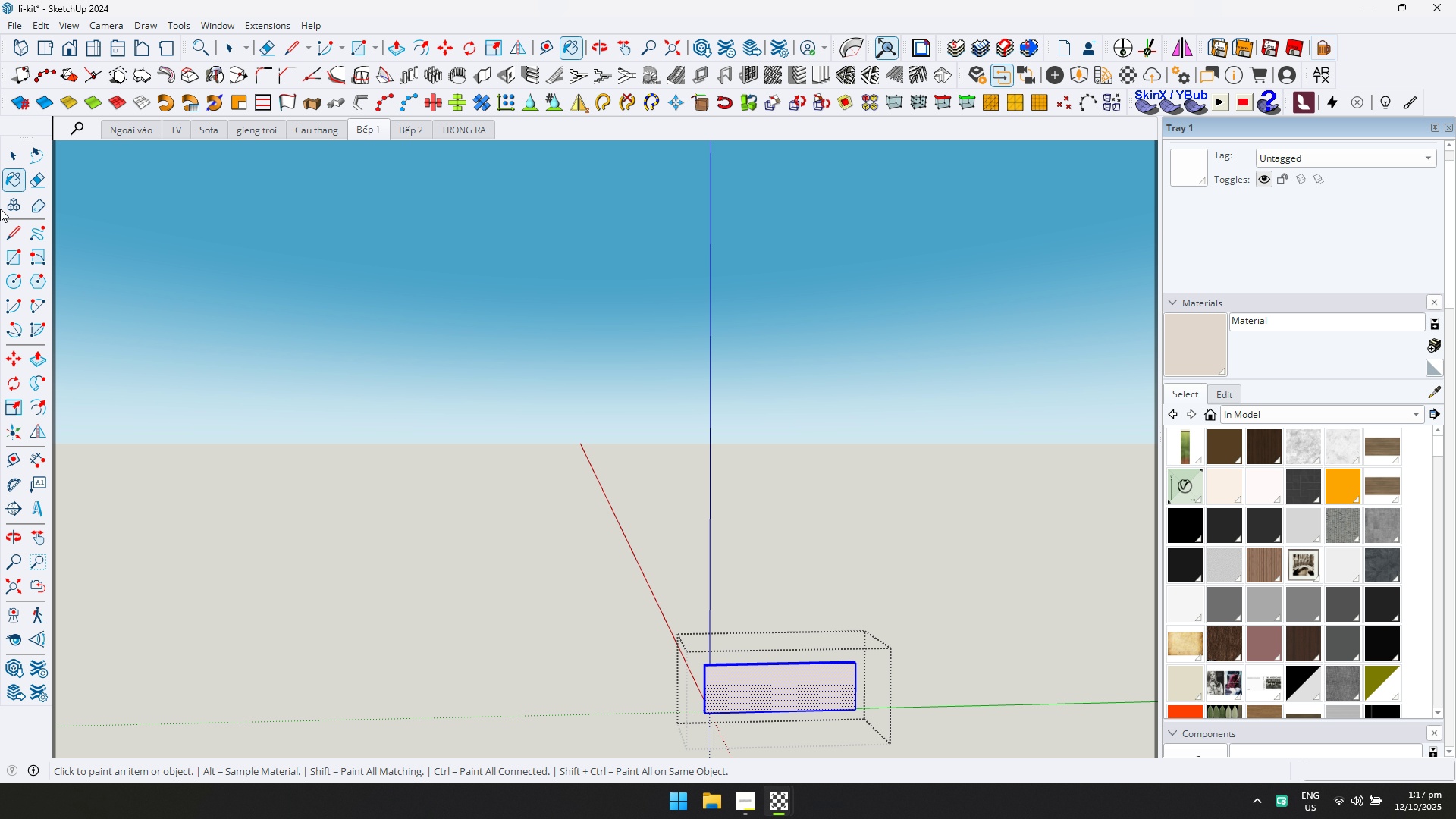 
left_click([5, 158])
 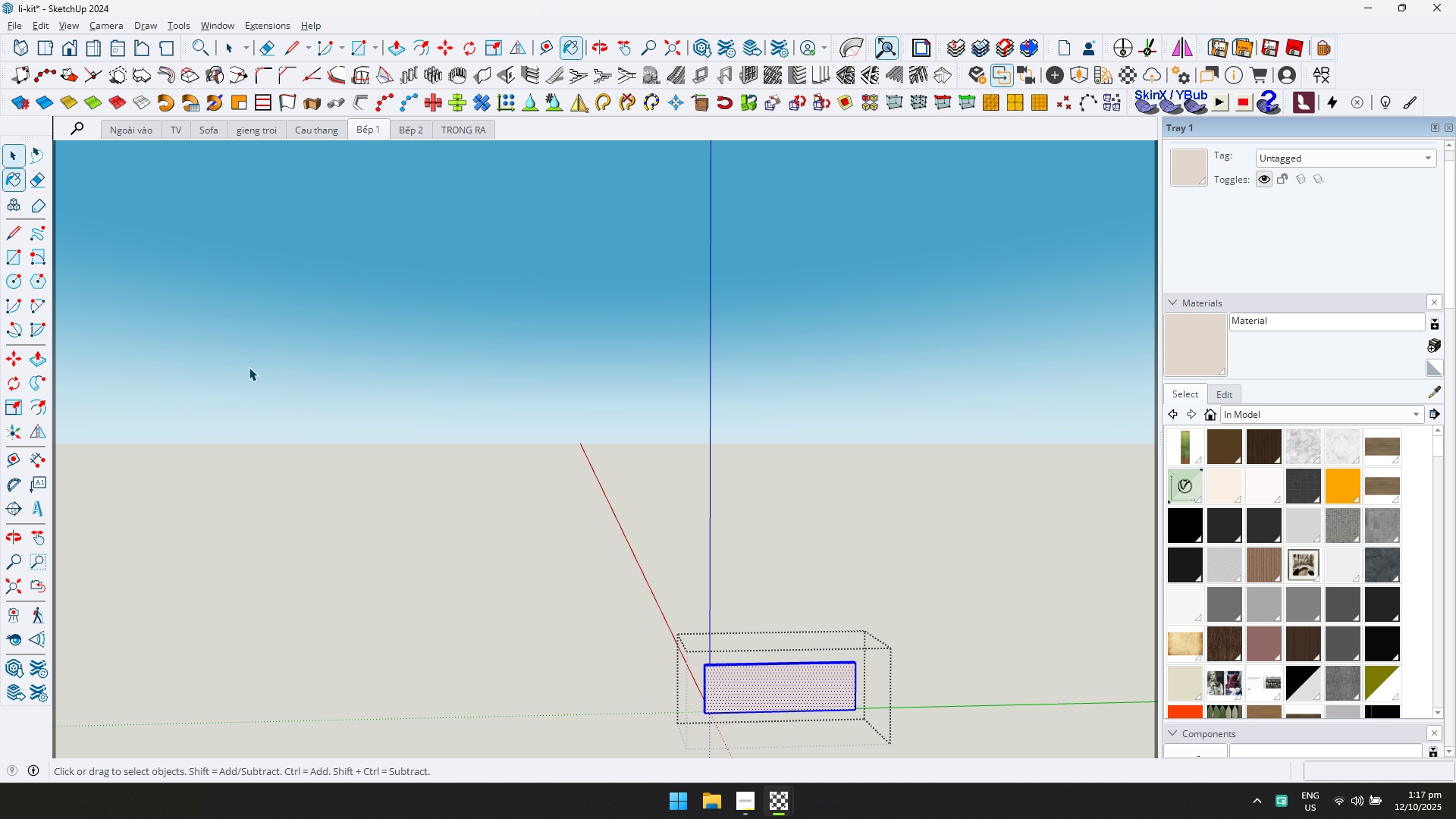 
key(Escape)
 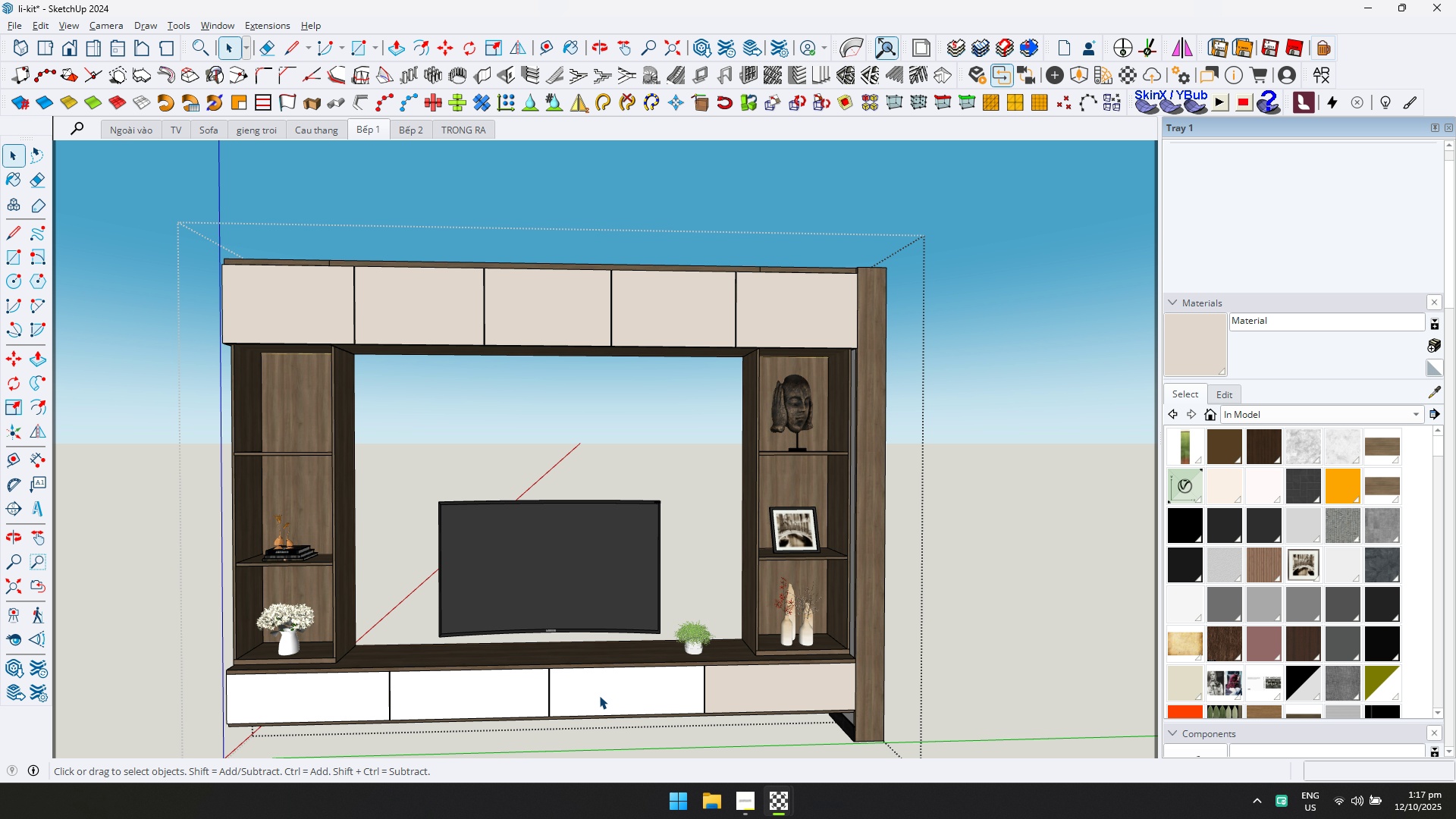 
double_click([599, 695])
 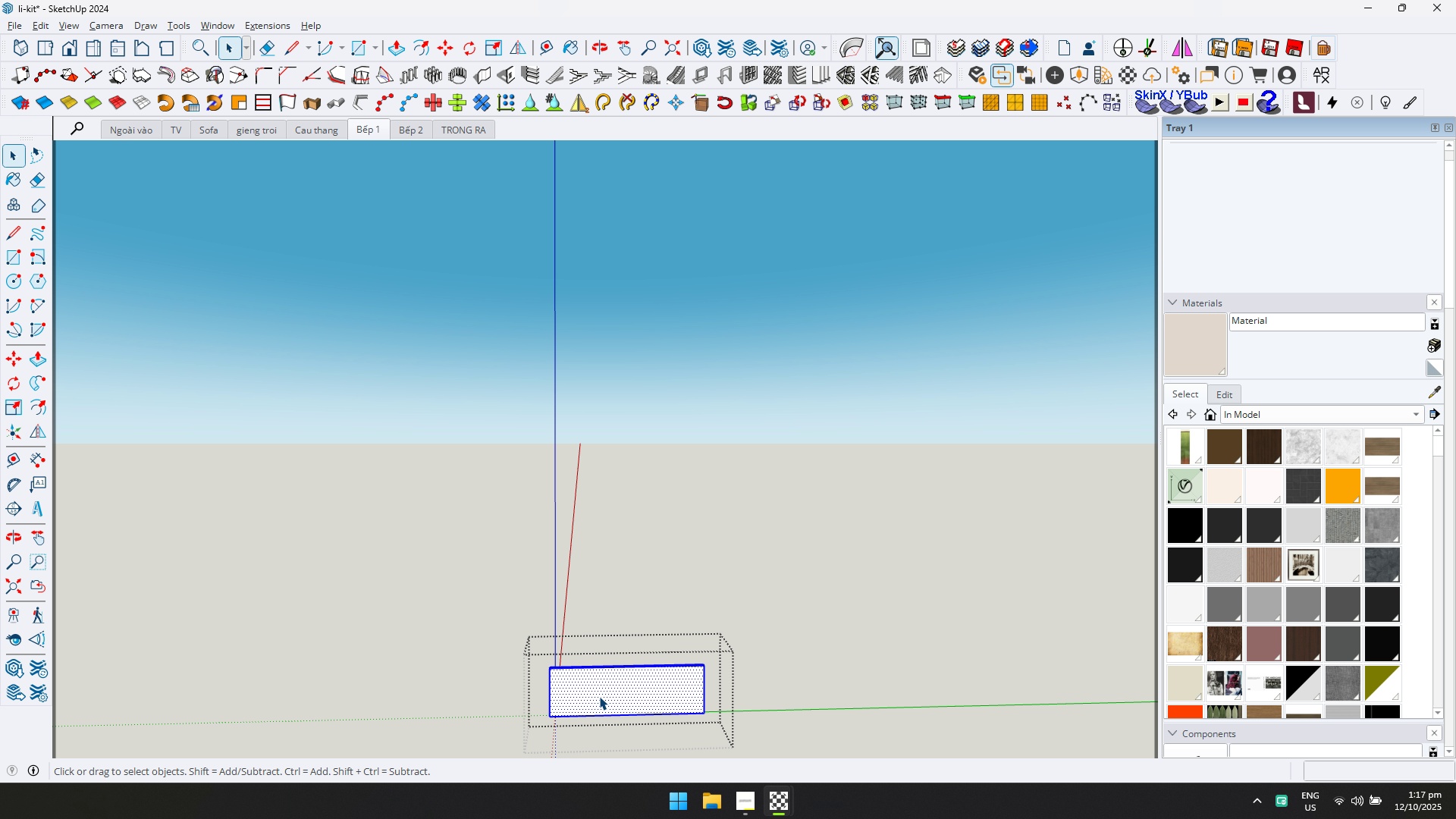 
triple_click([599, 696])
 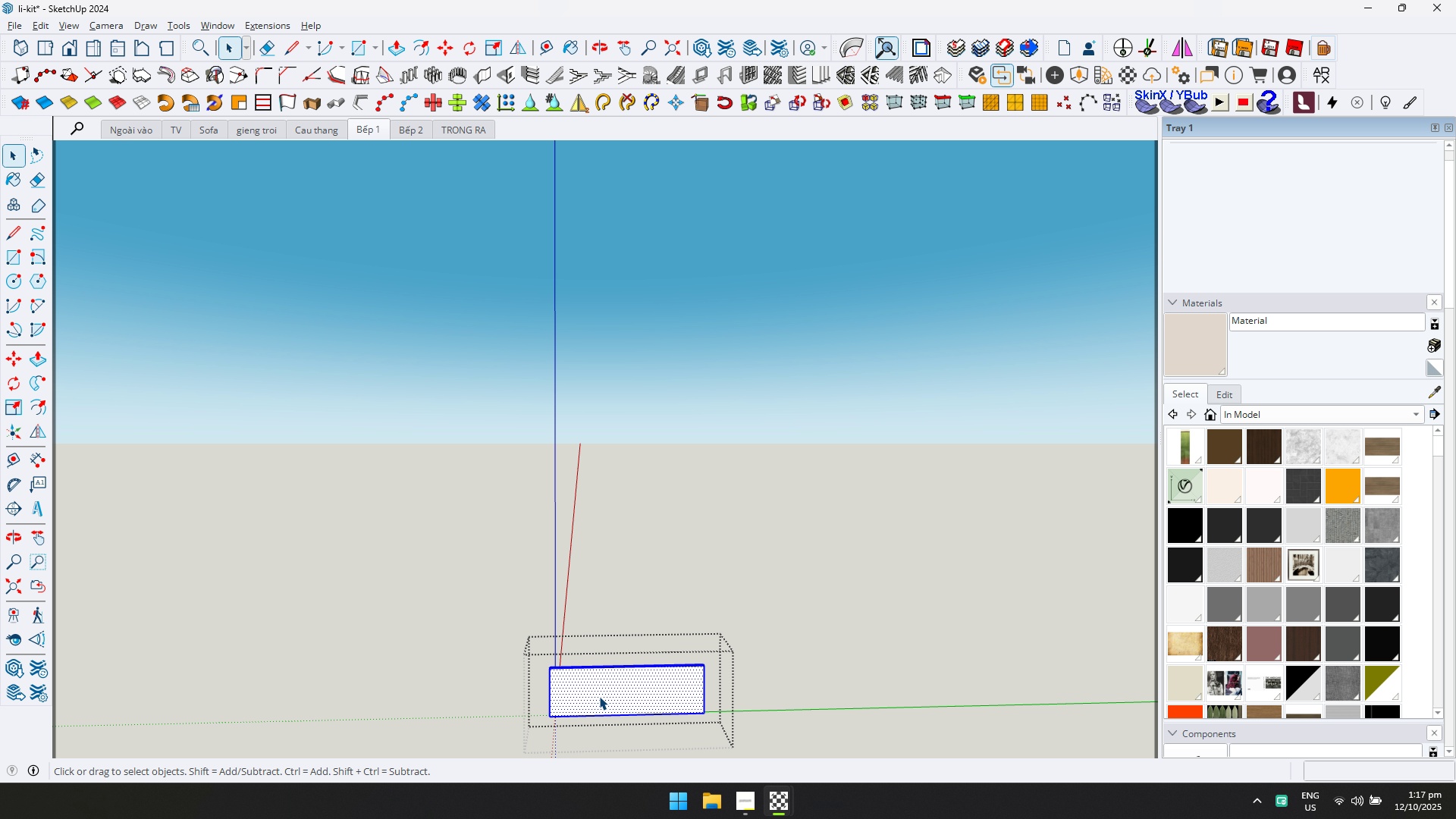 
key(Control+ControlLeft)
 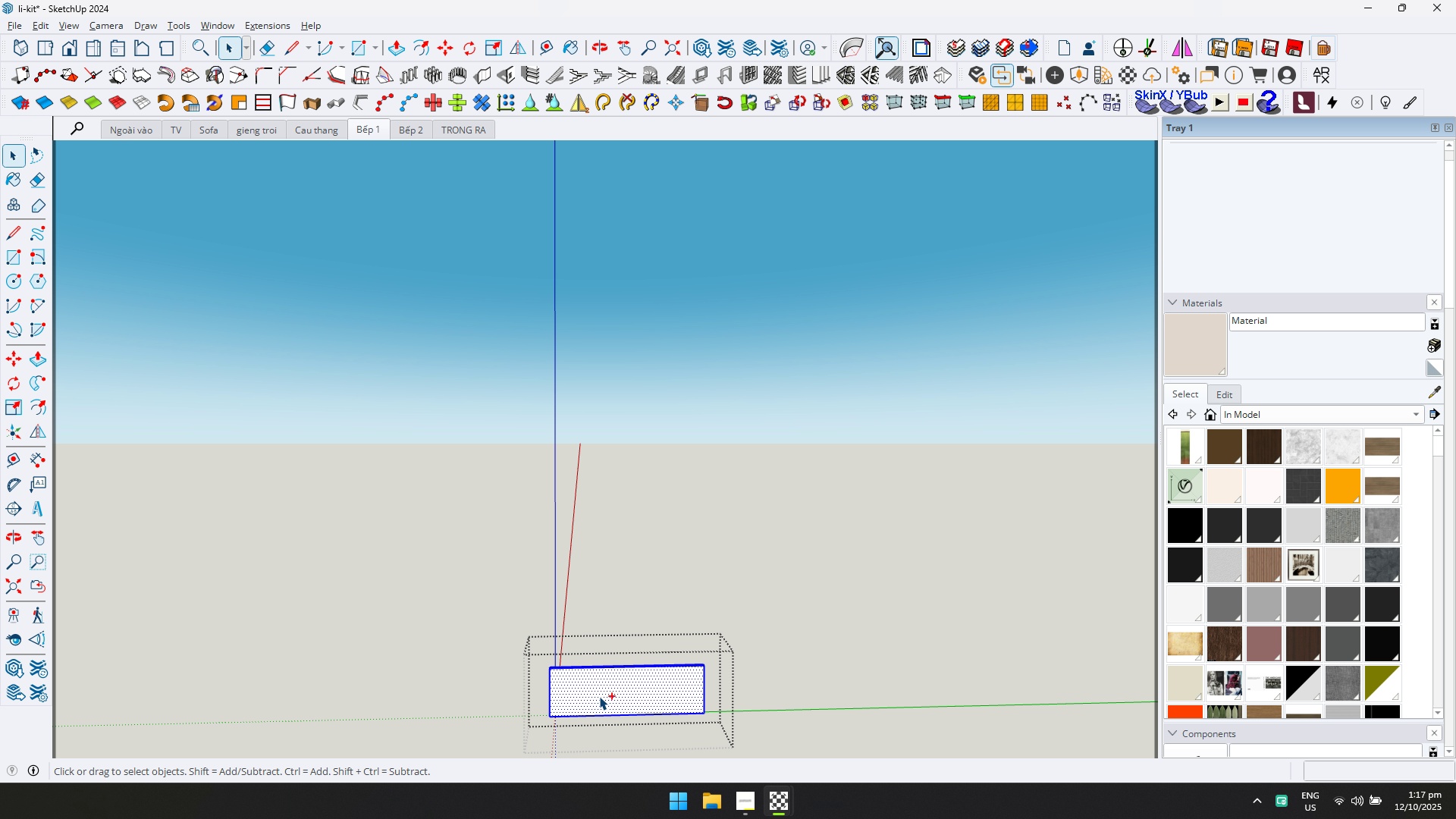 
key(Control+A)
 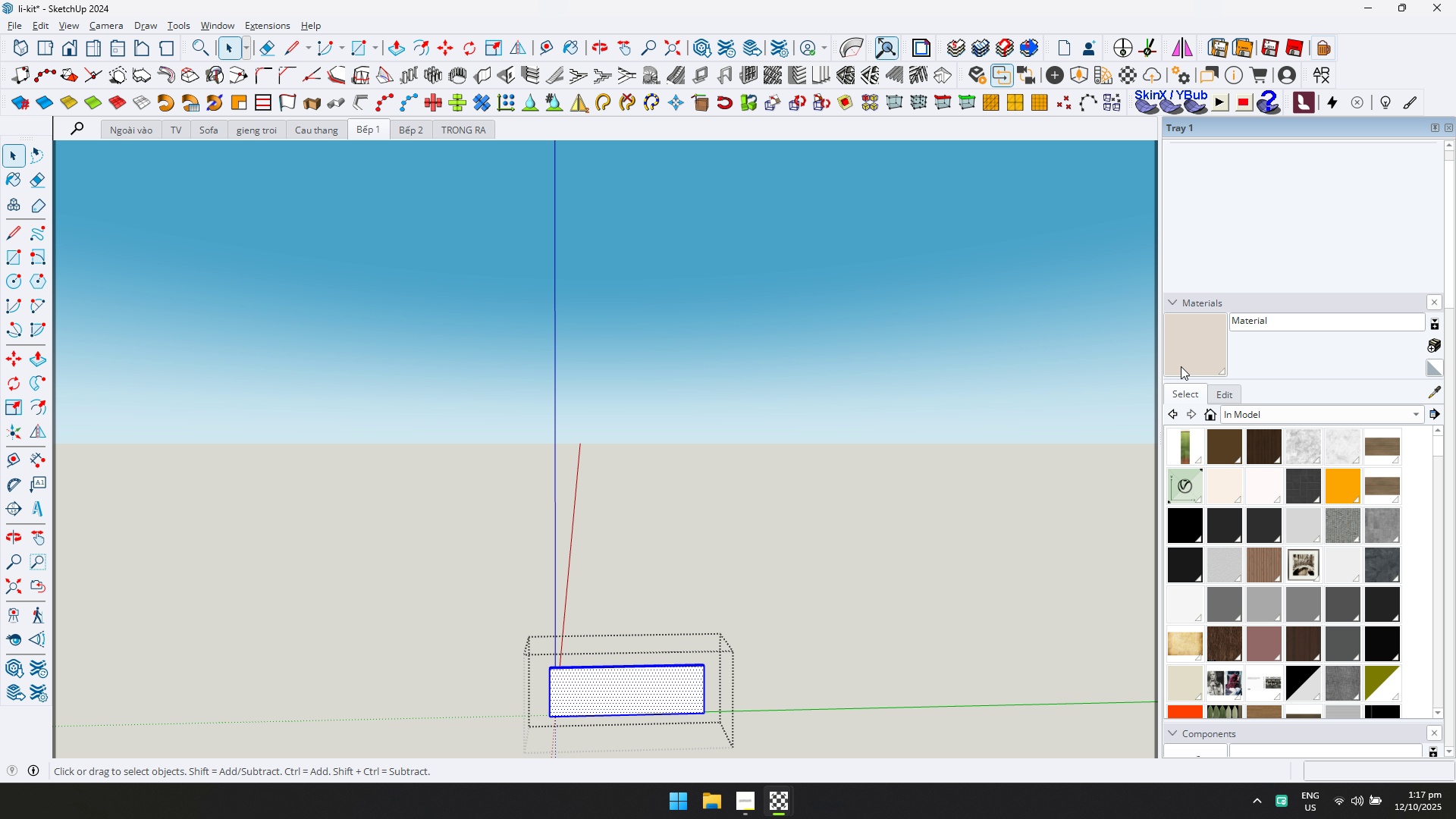 
left_click([1184, 356])
 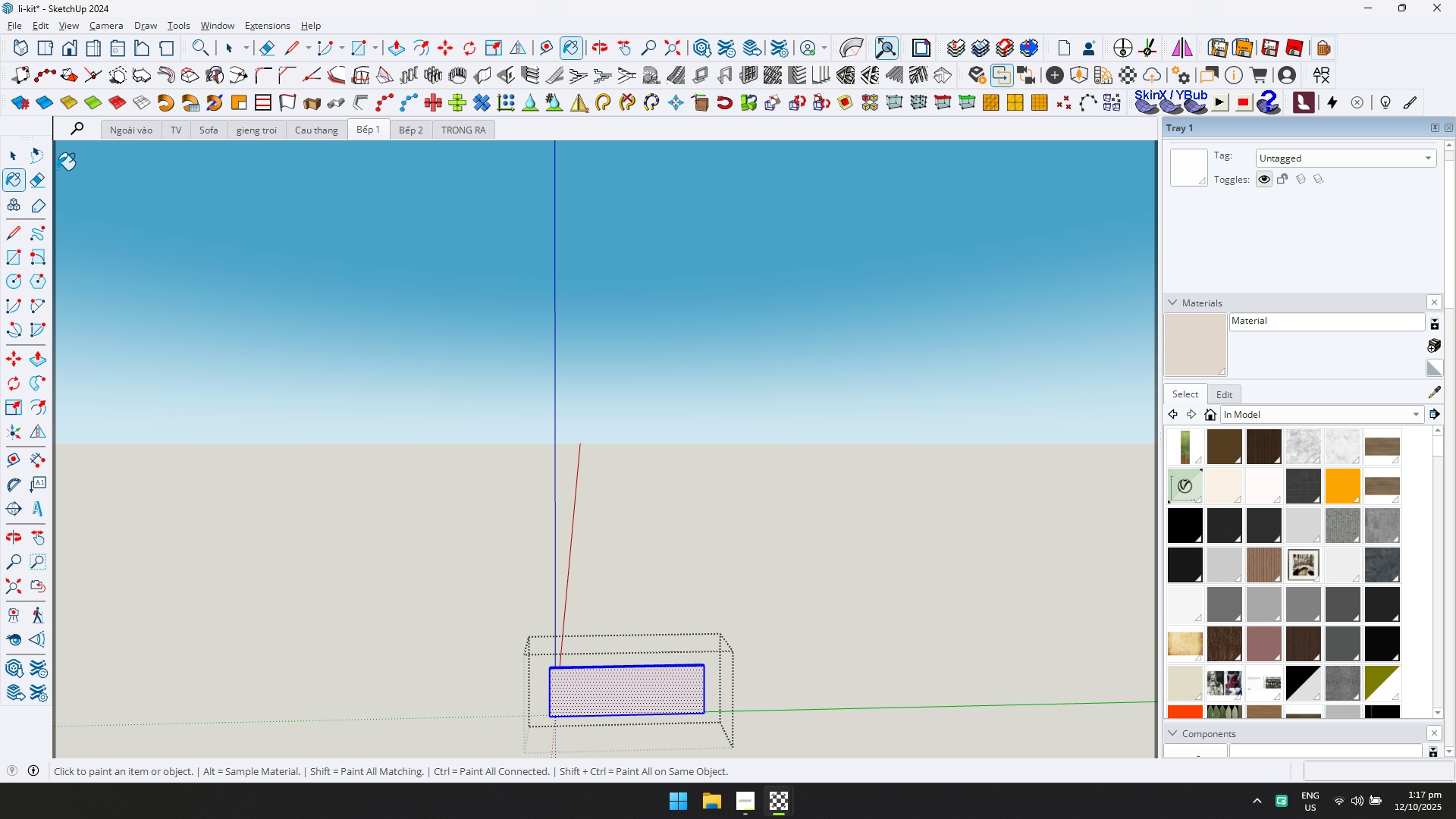 
left_click([9, 164])
 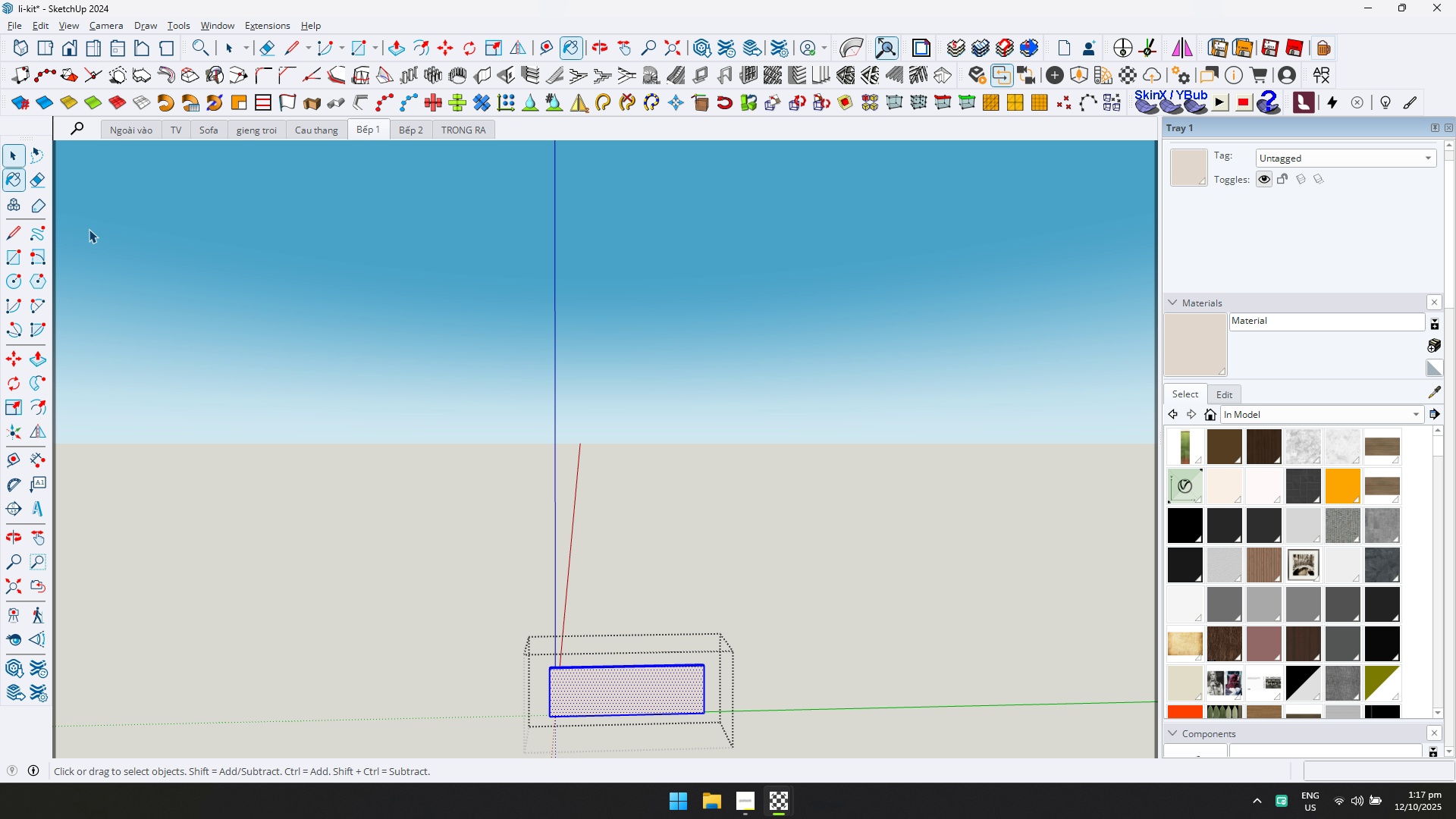 
key(Escape)
 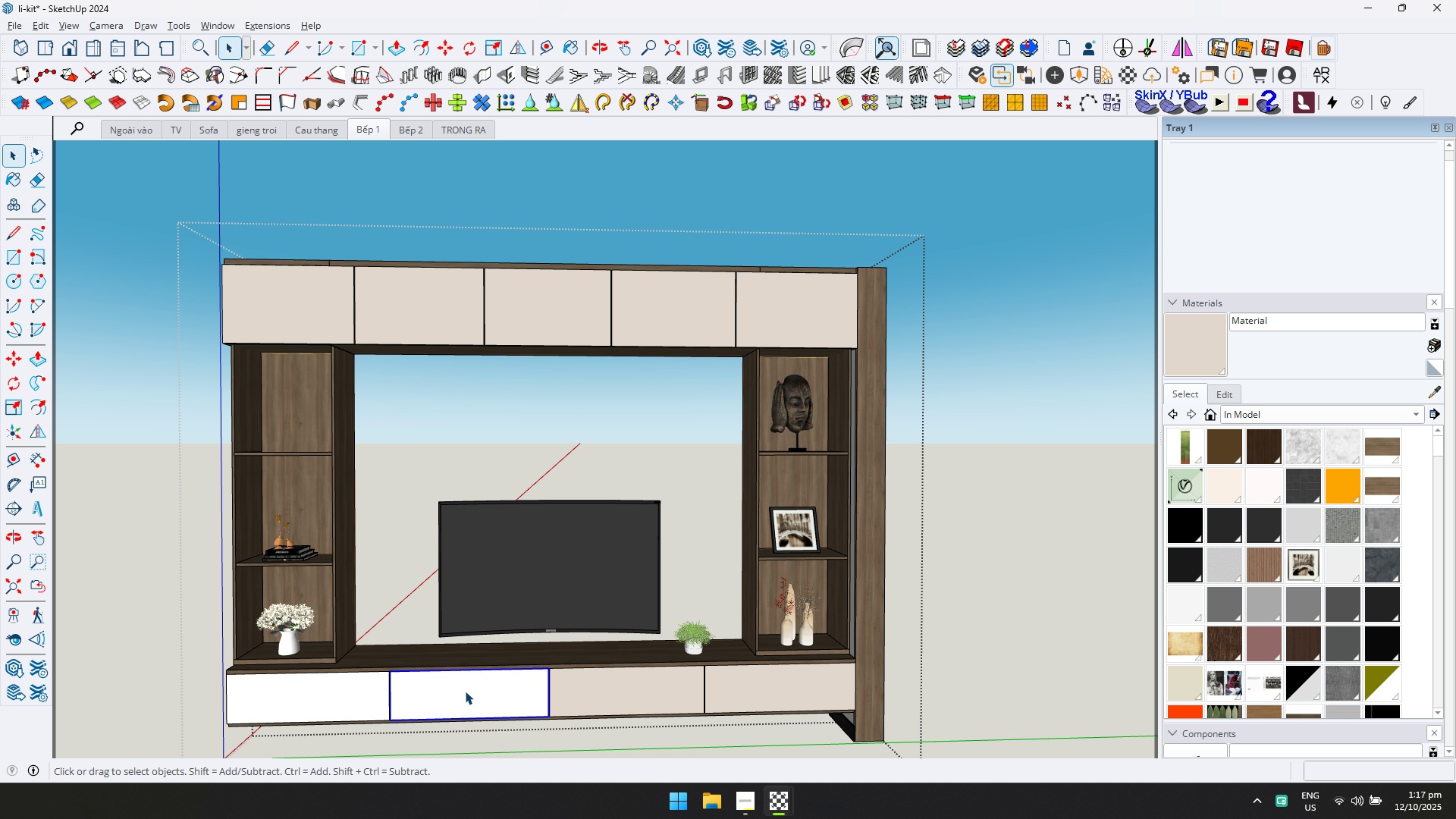 
double_click([465, 691])
 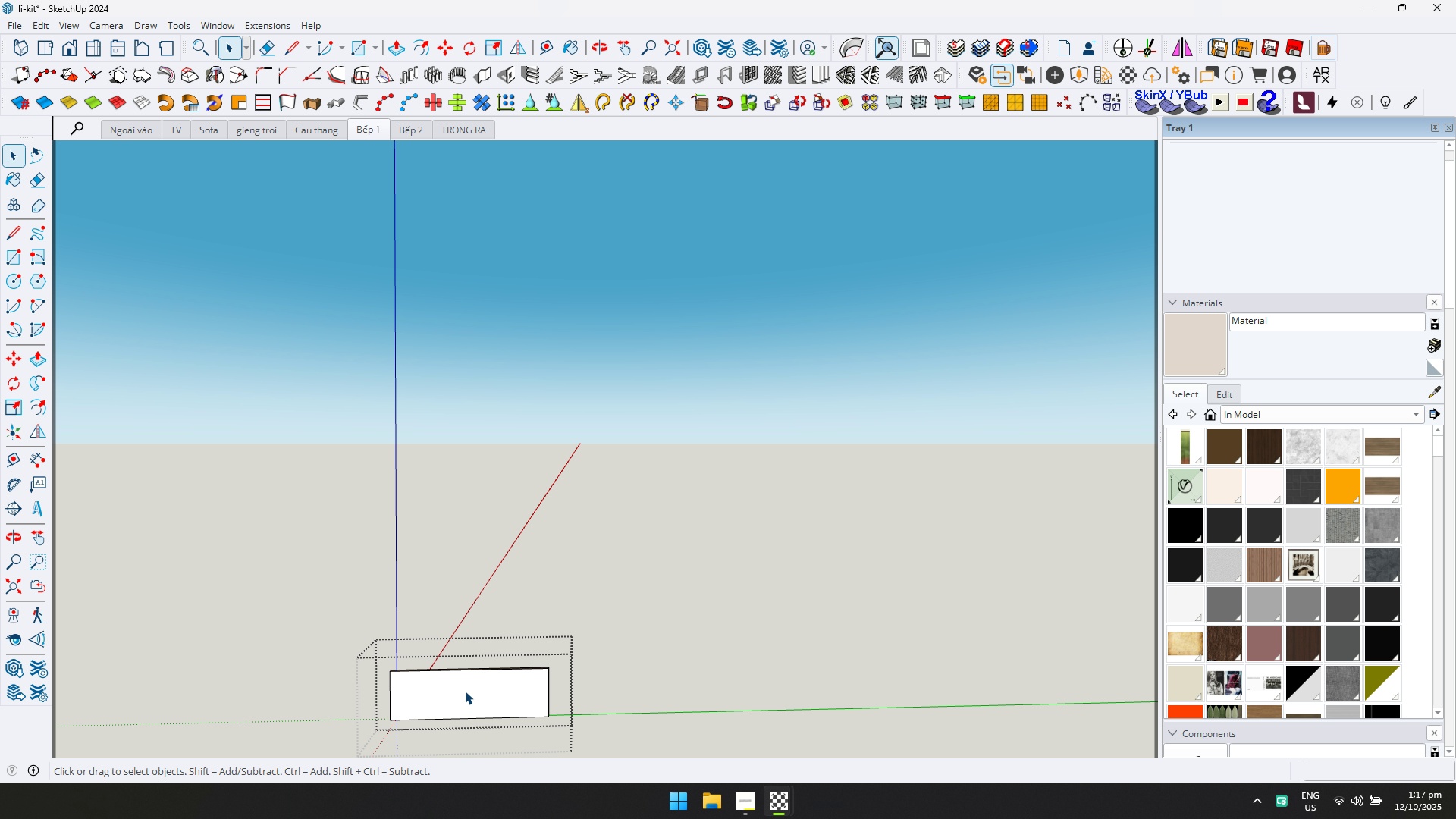 
key(Control+ControlLeft)
 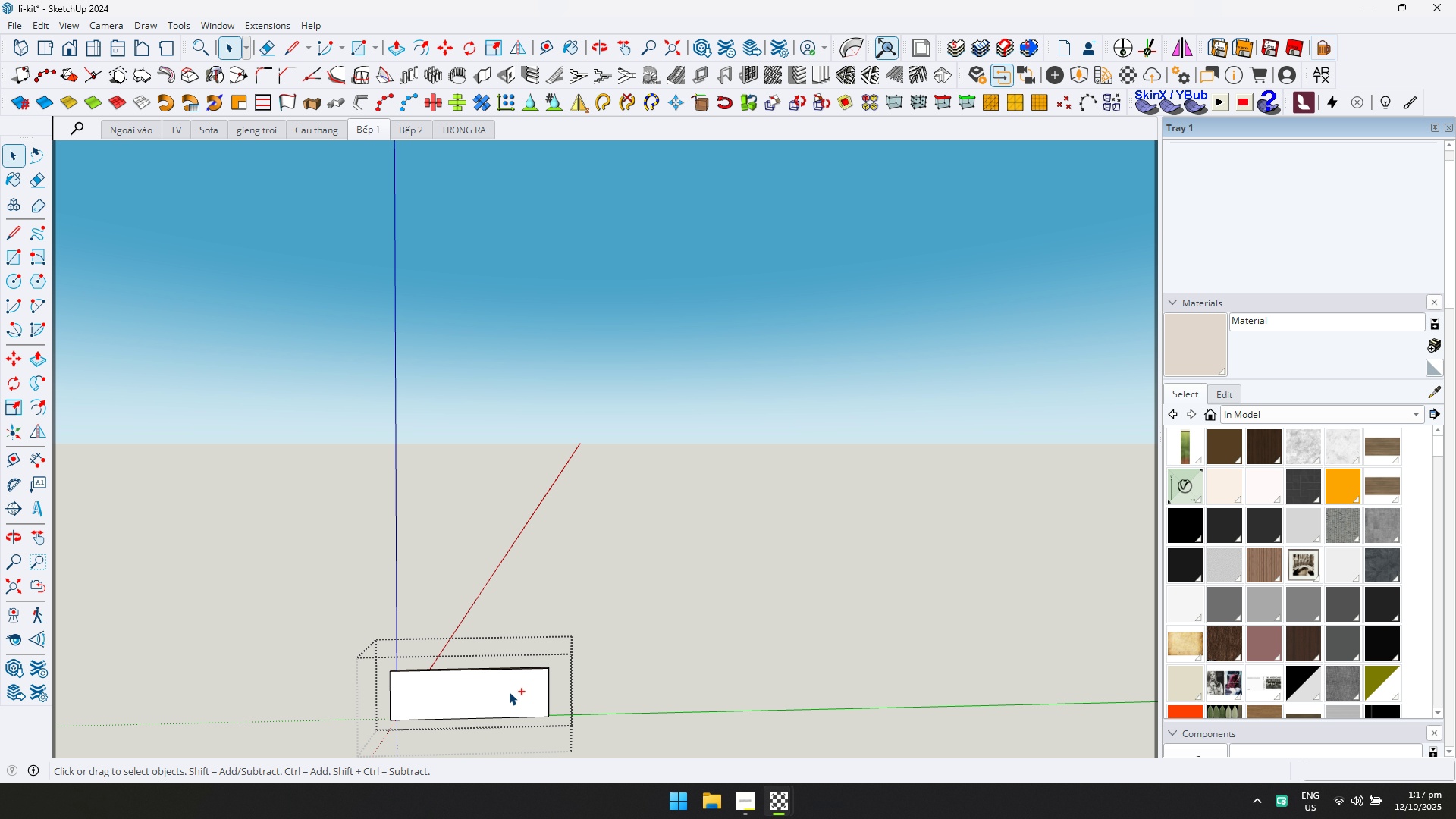 
key(Control+A)
 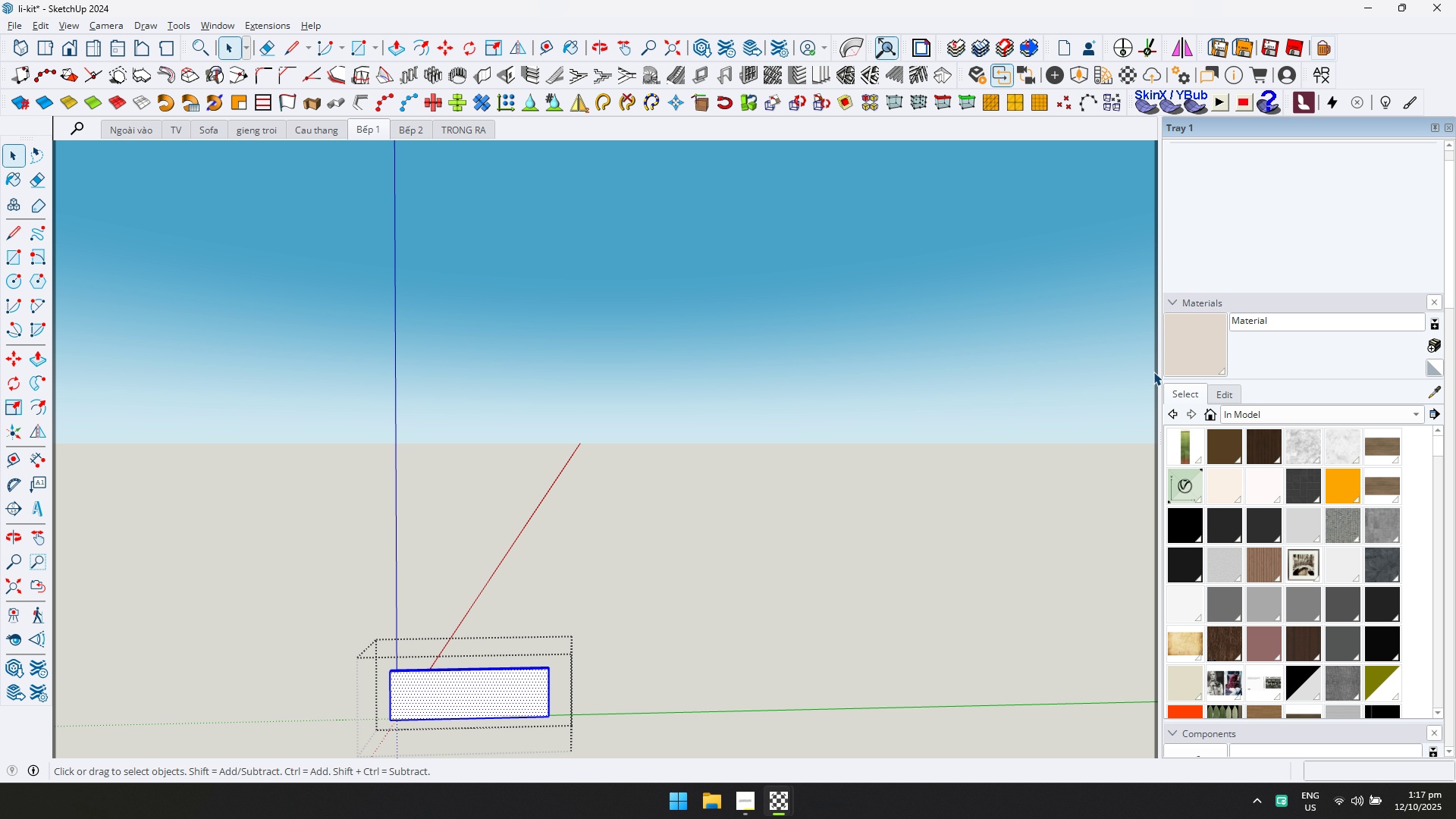 
left_click([1186, 353])
 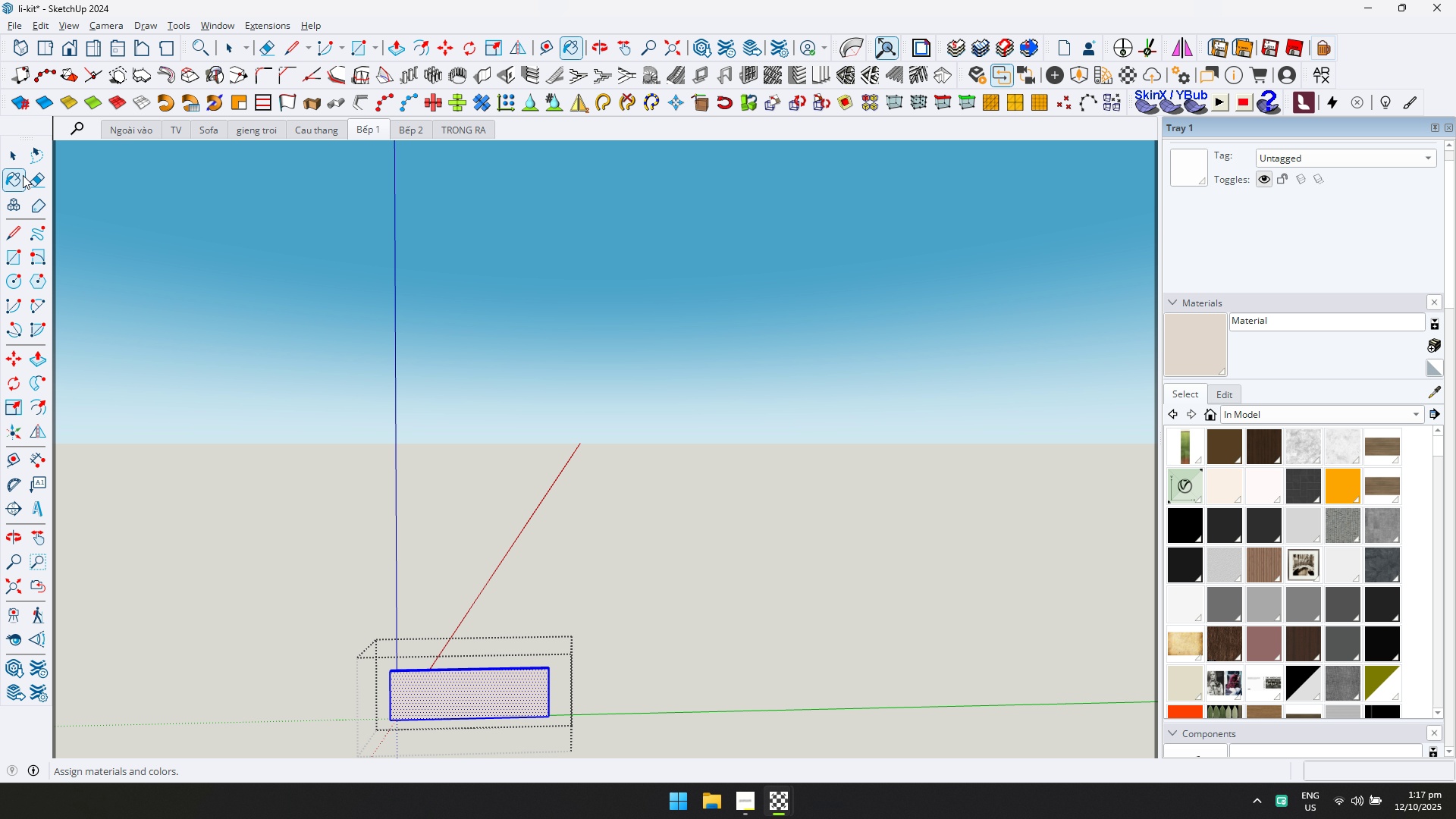 
key(Escape)
 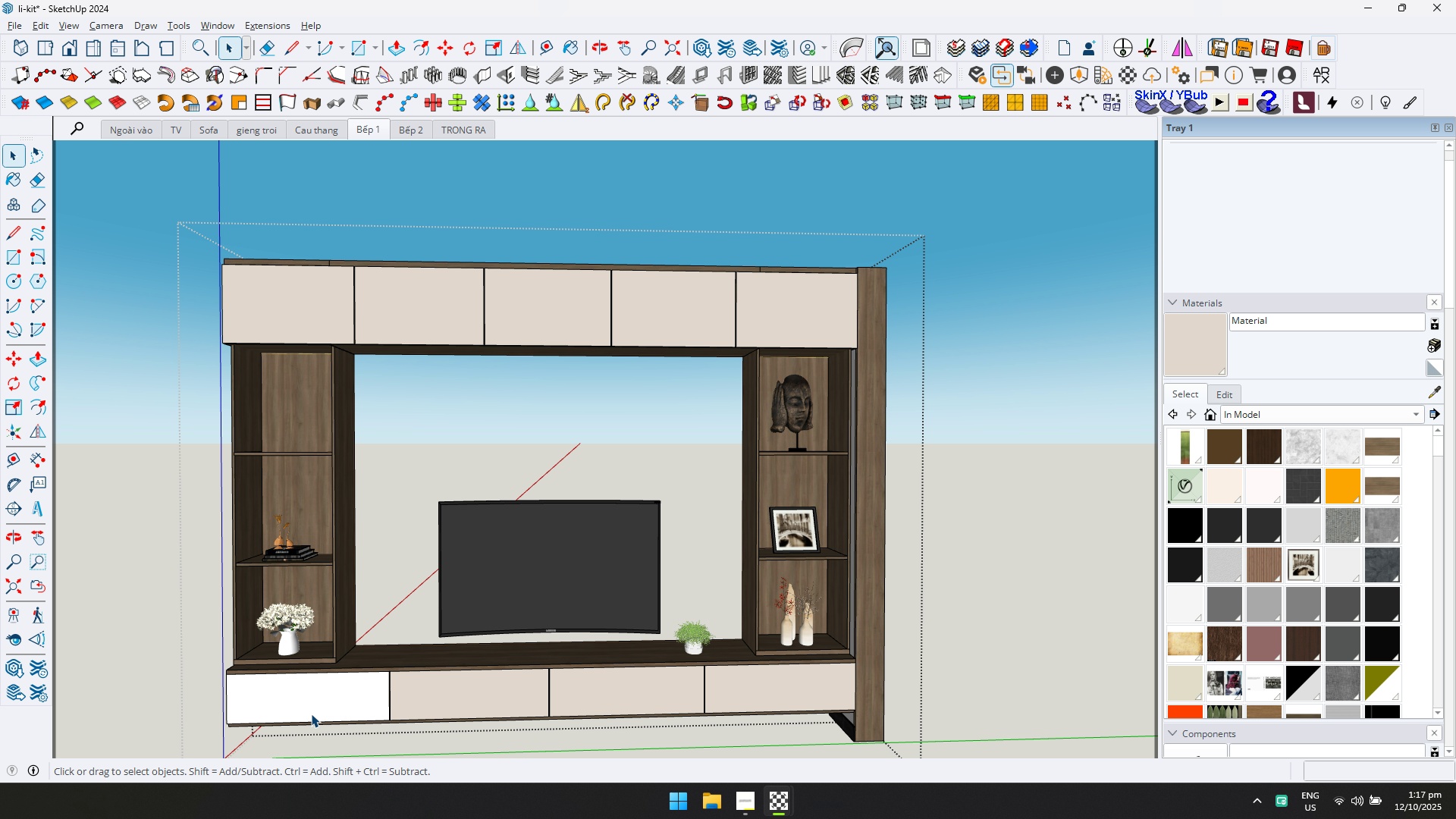 
double_click([311, 714])
 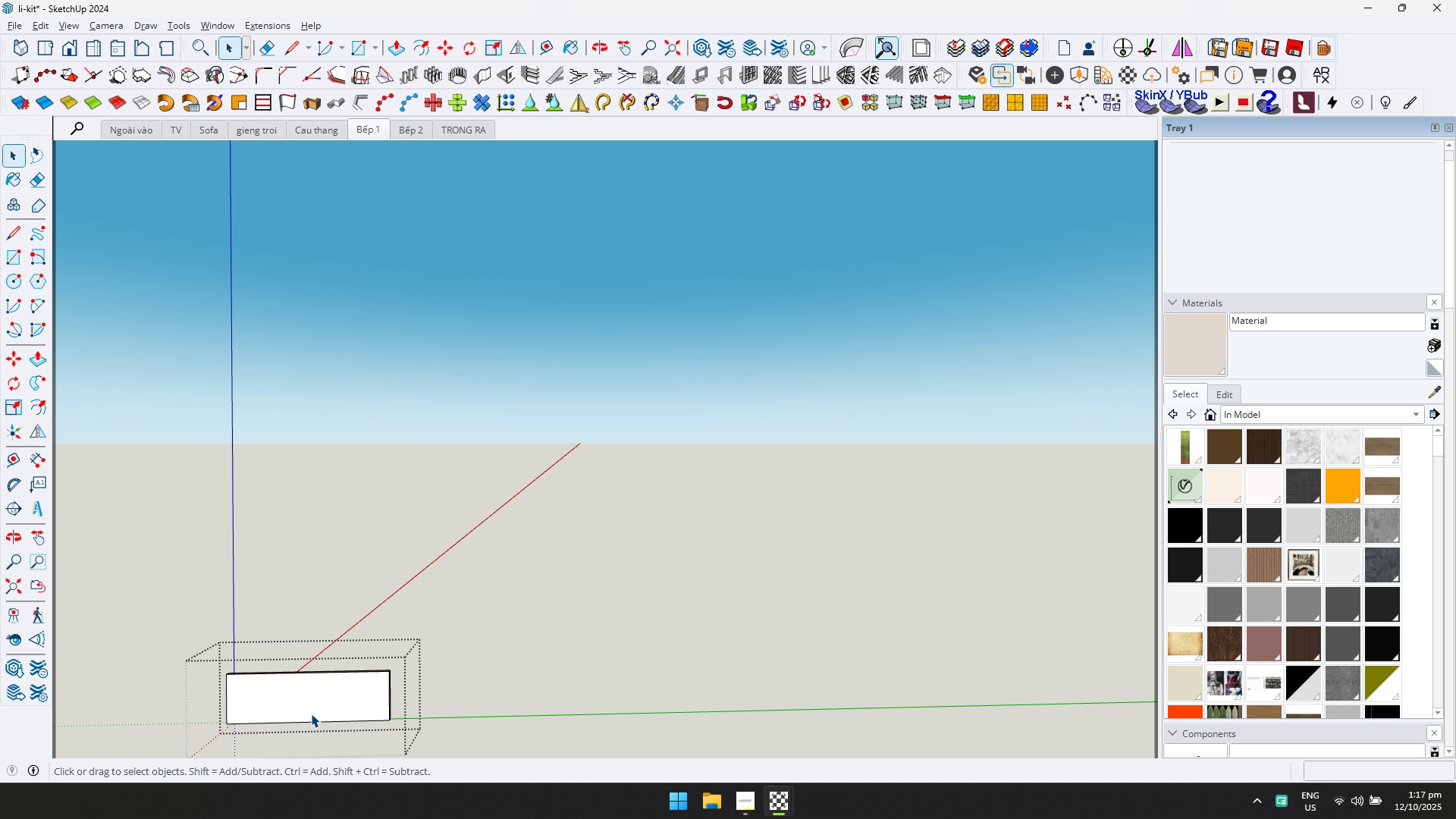 
key(Control+ControlLeft)
 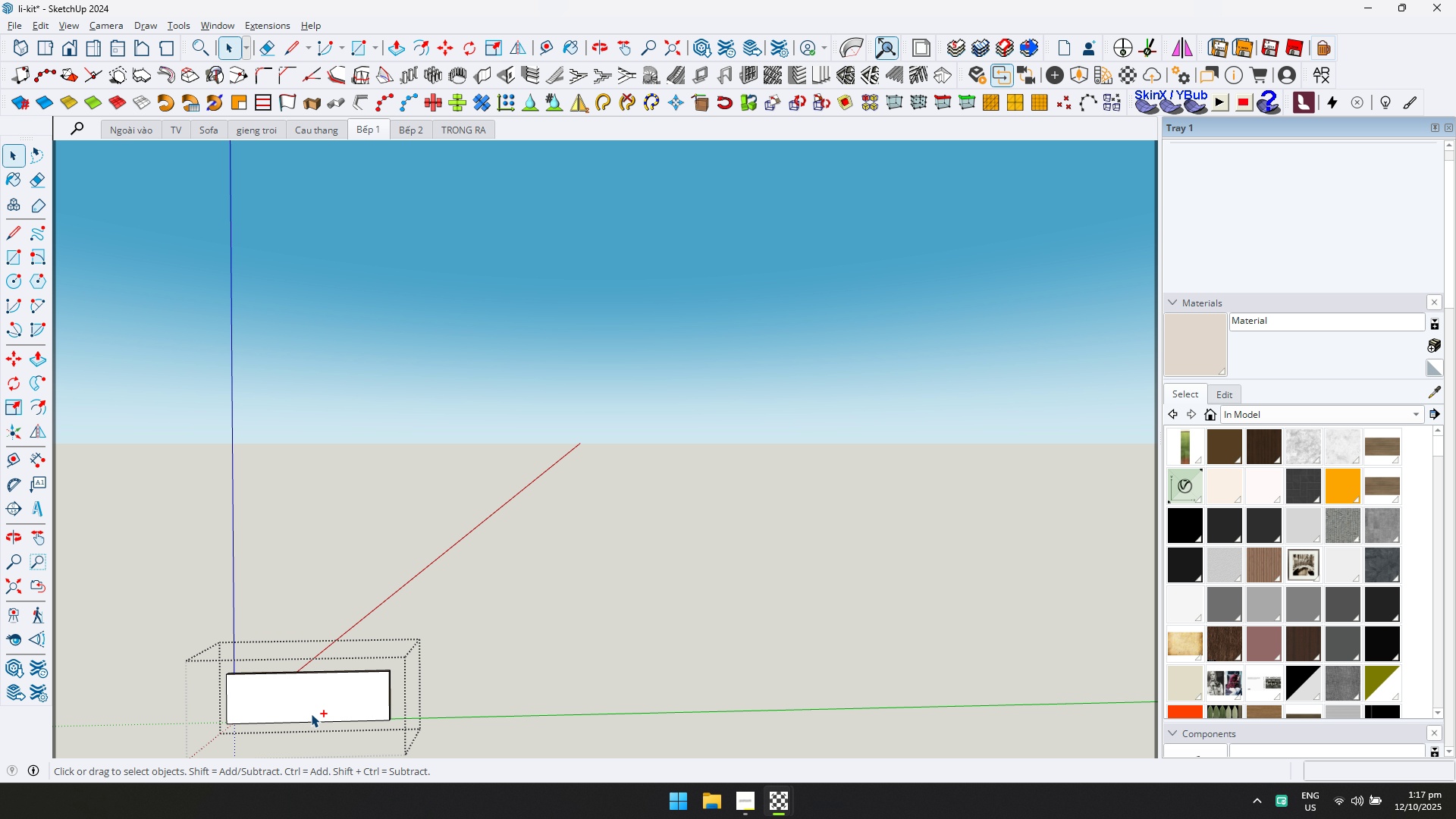 
key(Control+A)
 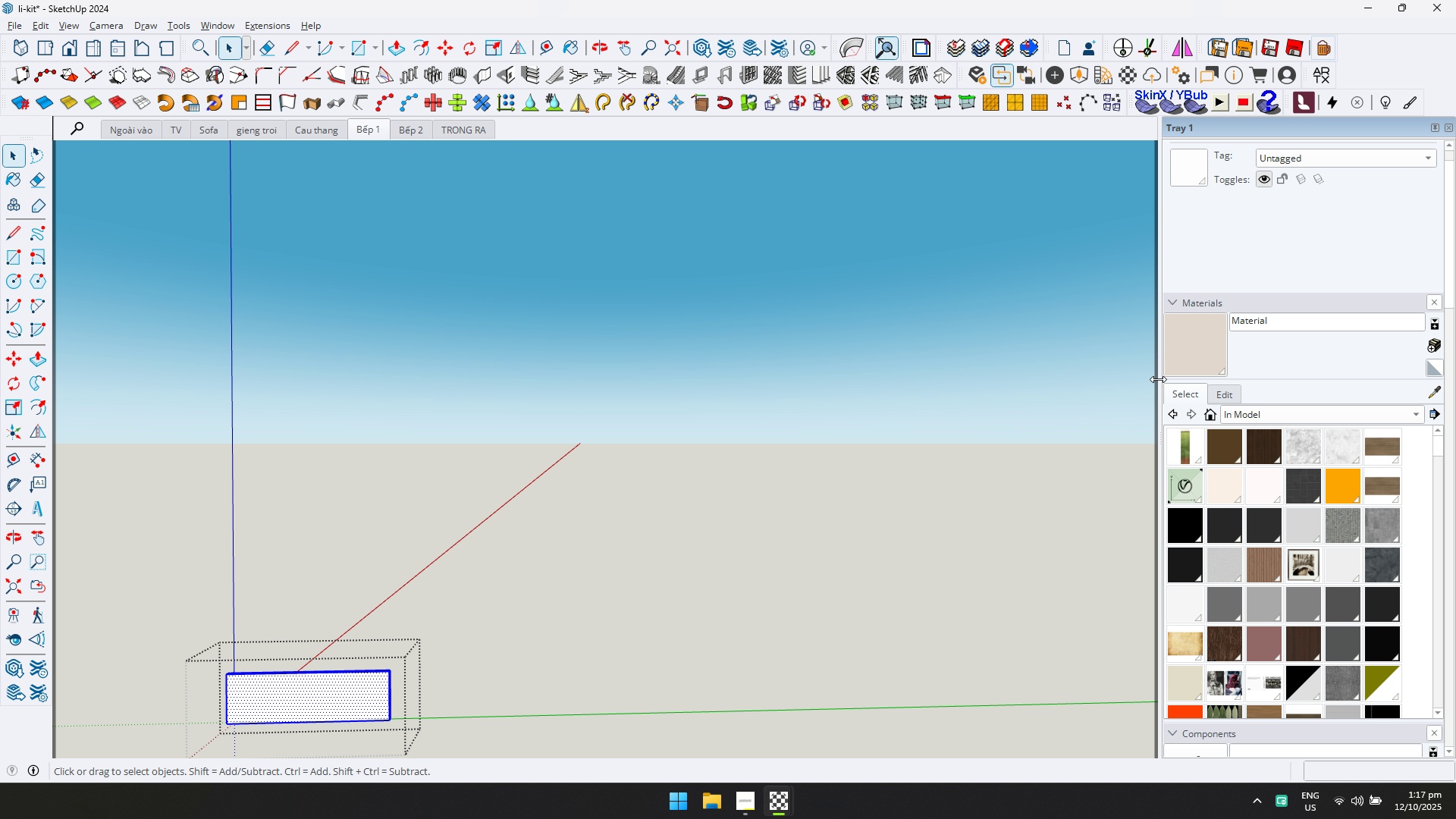 
left_click([1191, 352])
 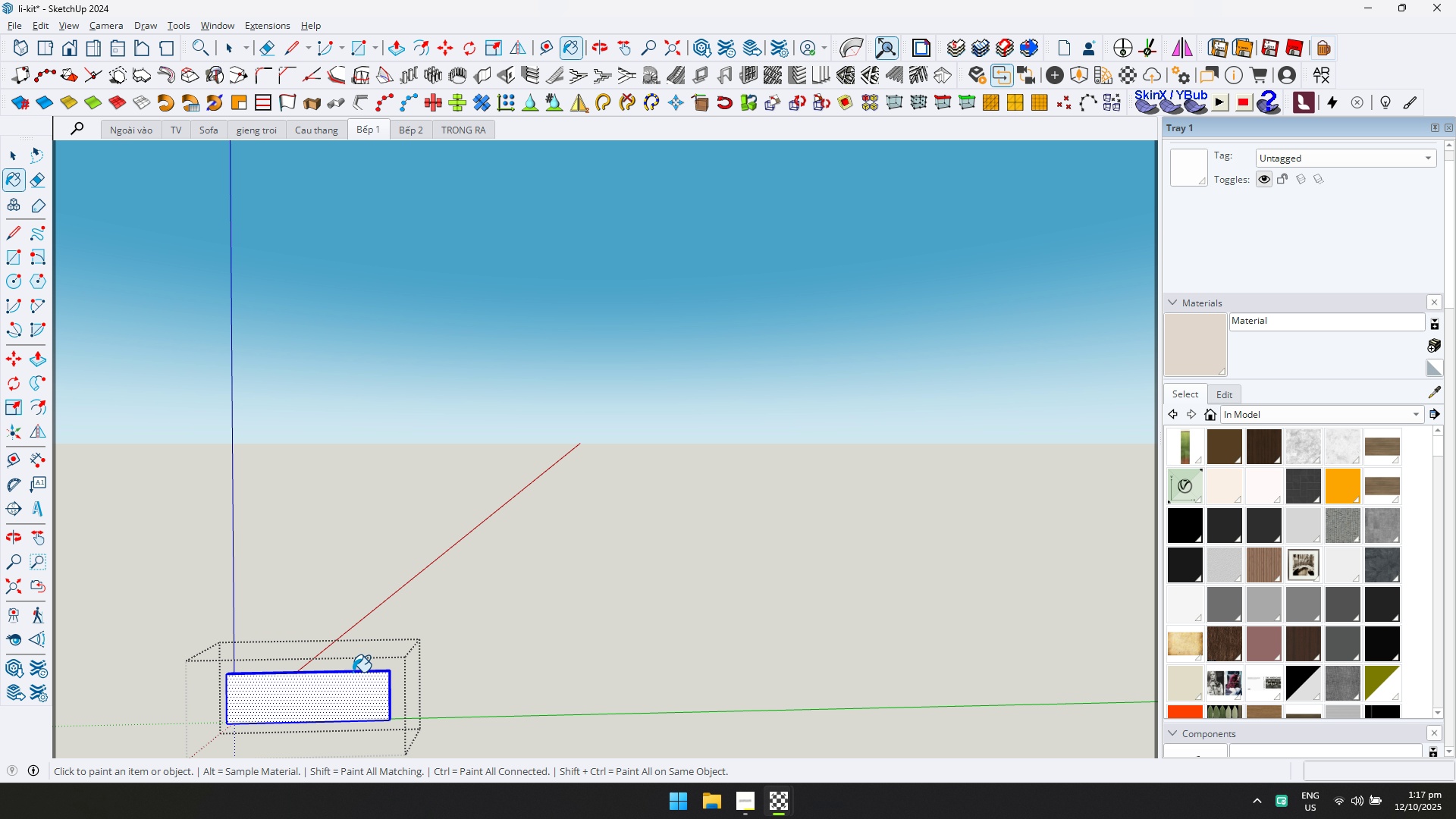 
left_click([342, 687])
 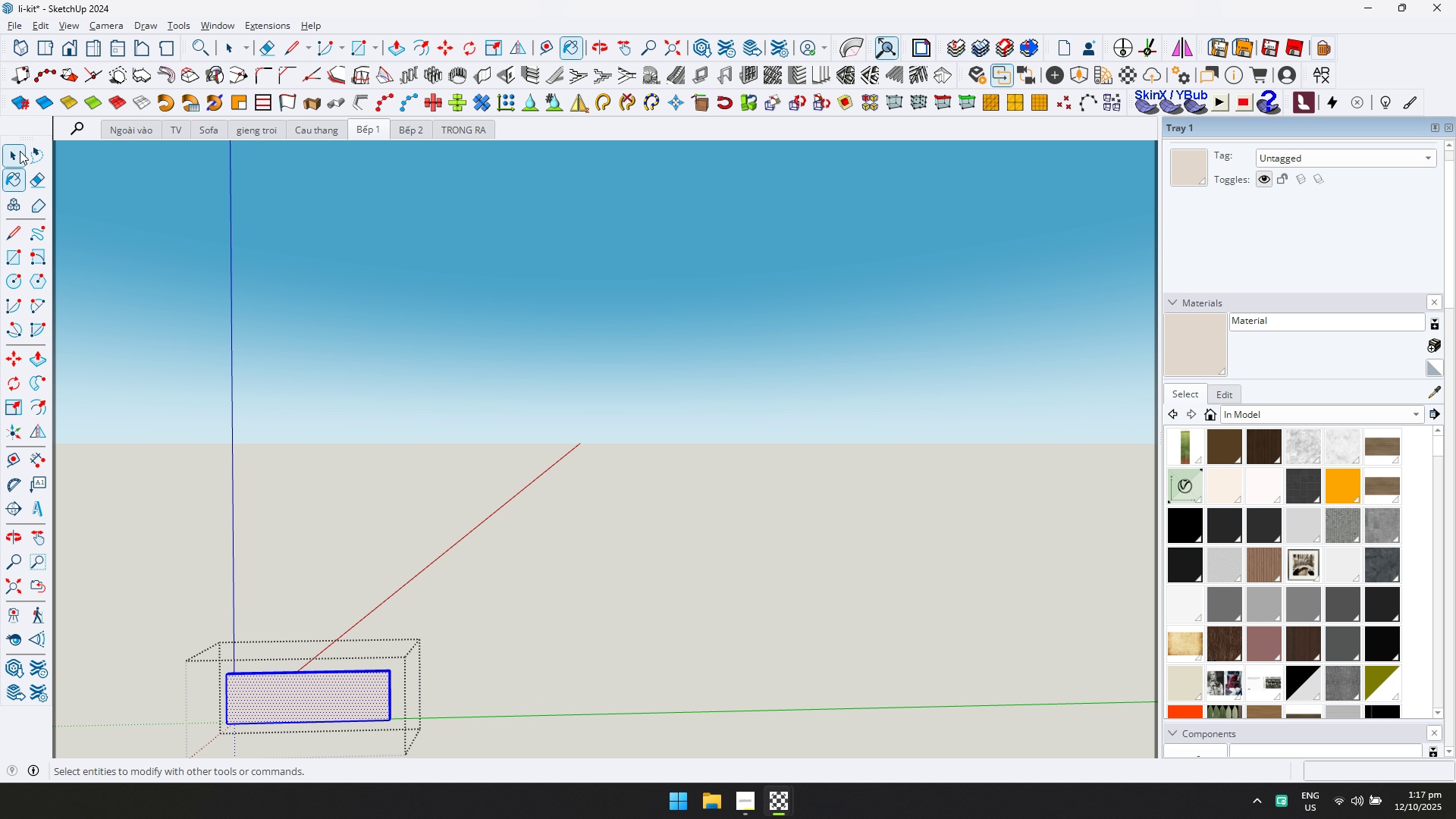 
left_click([18, 151])
 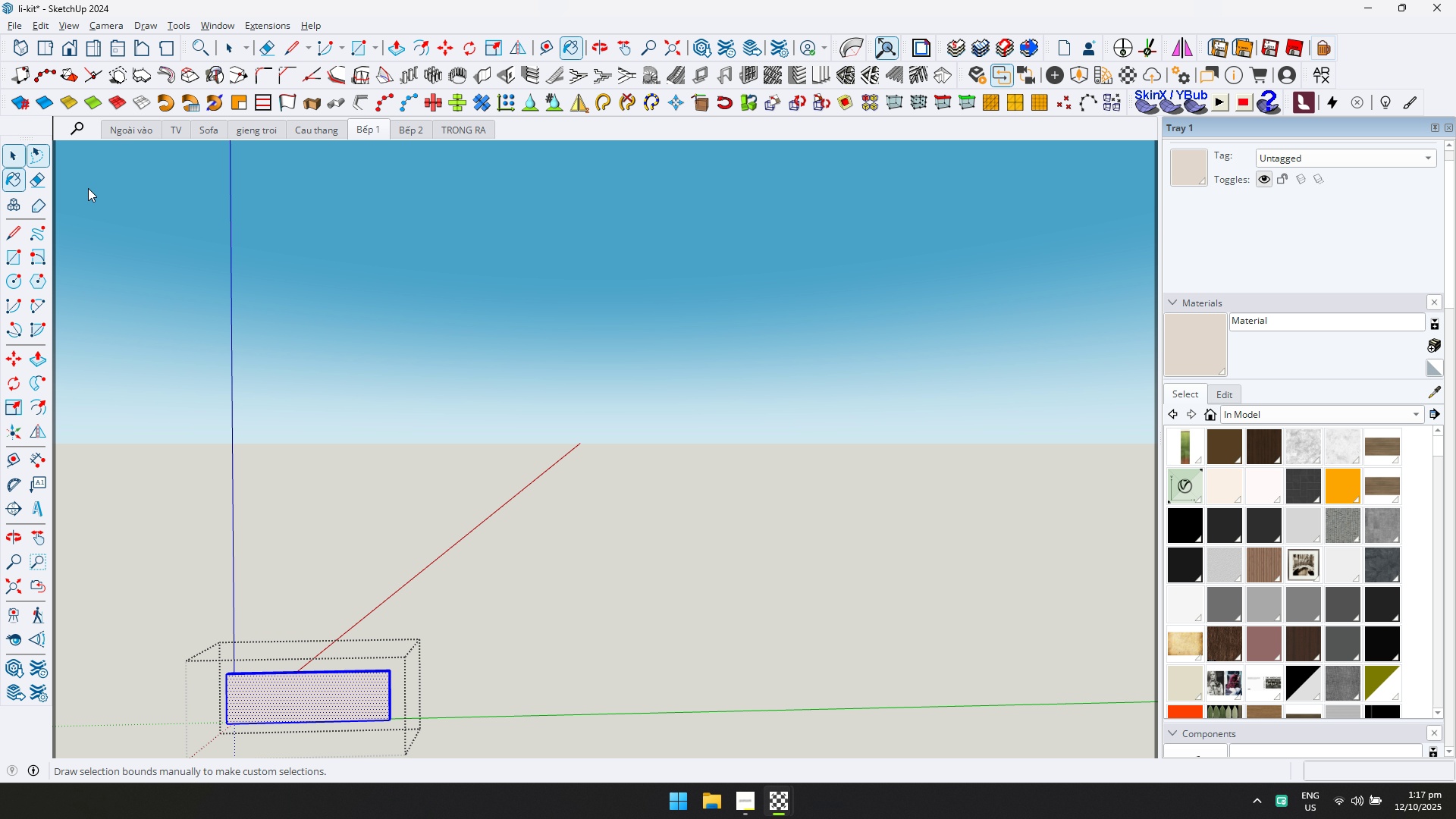 
key(Escape)
 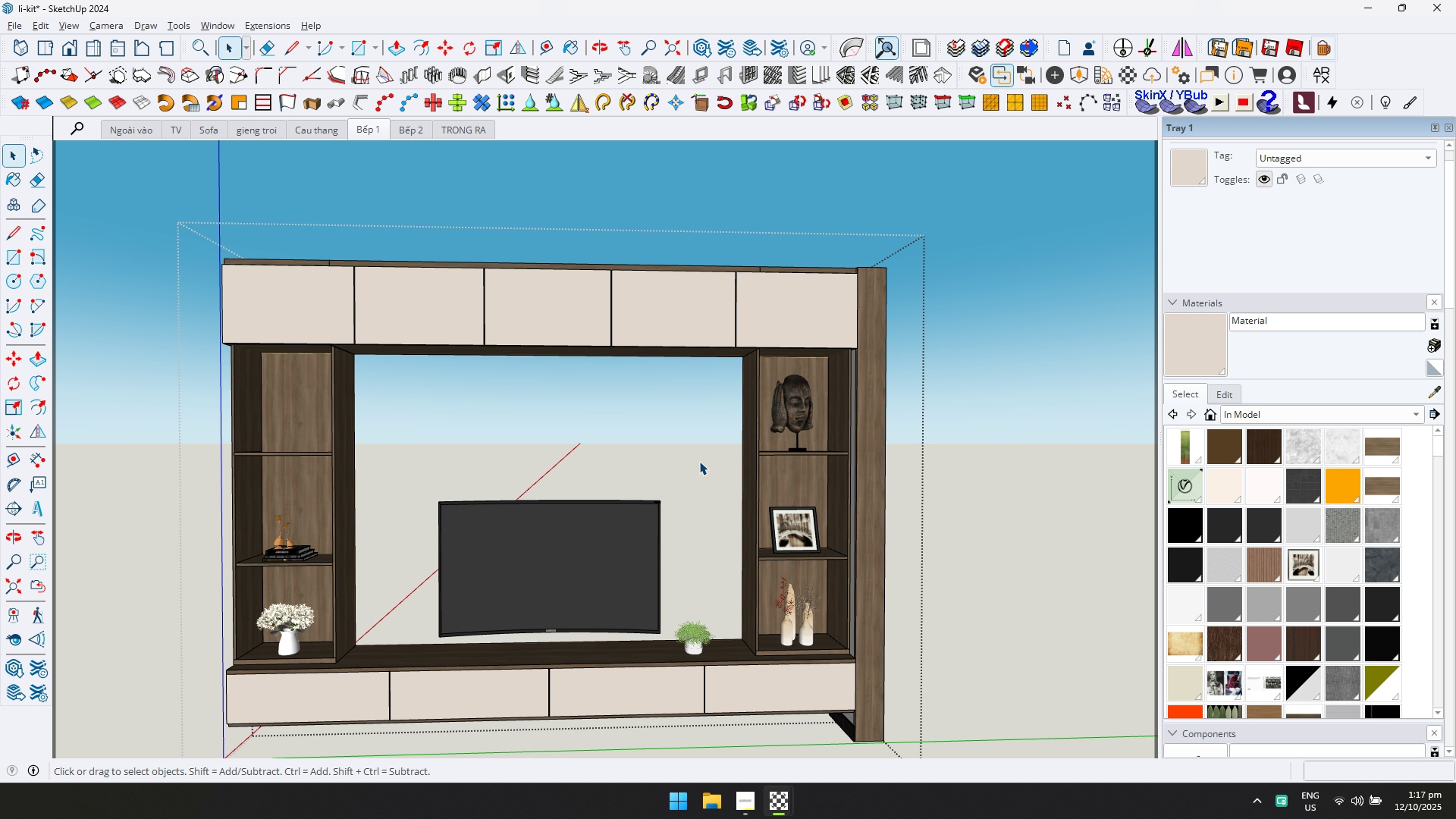 
key(Escape)
 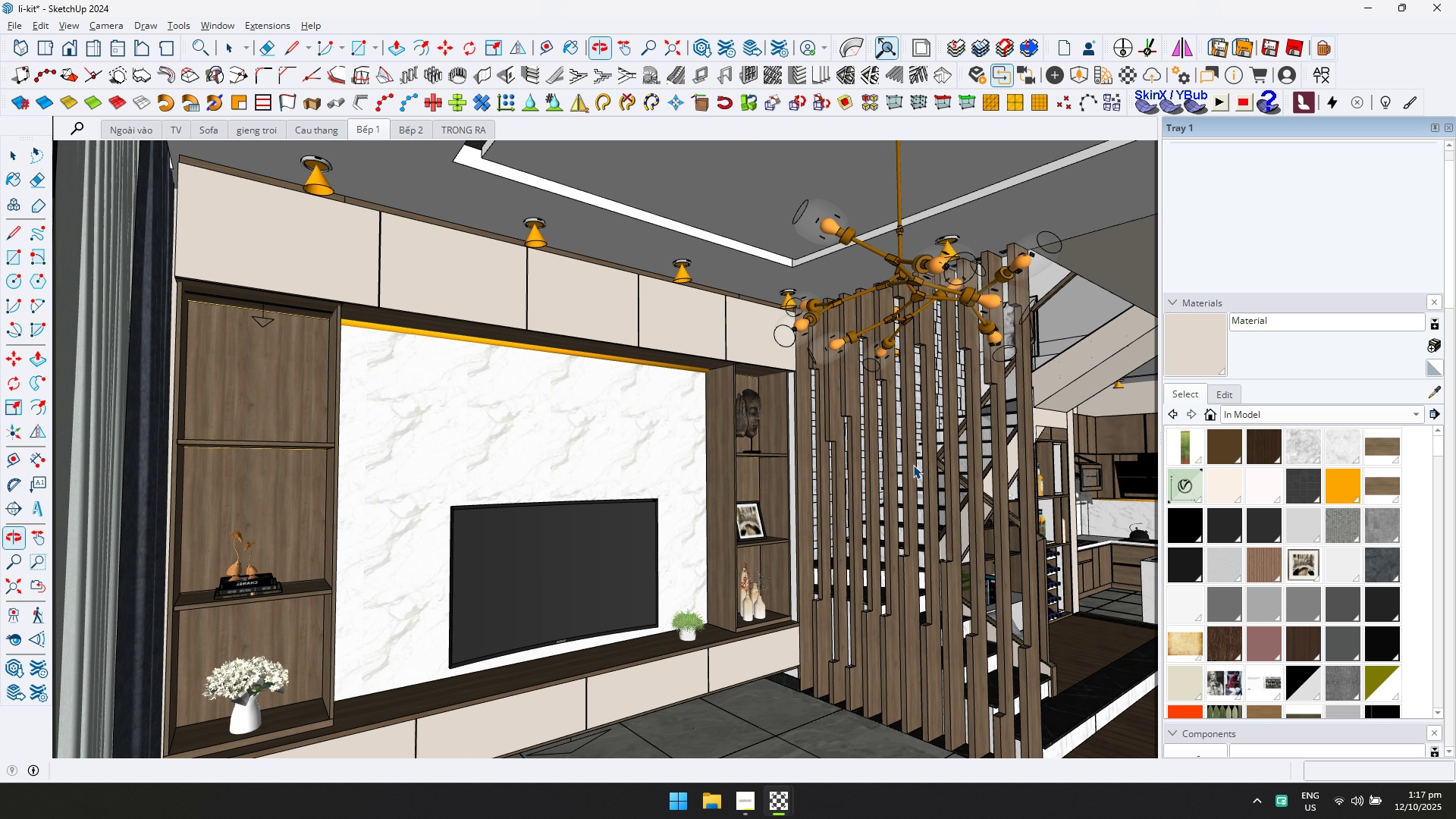 
scroll: coordinate [959, 497], scroll_direction: up, amount: 4.0
 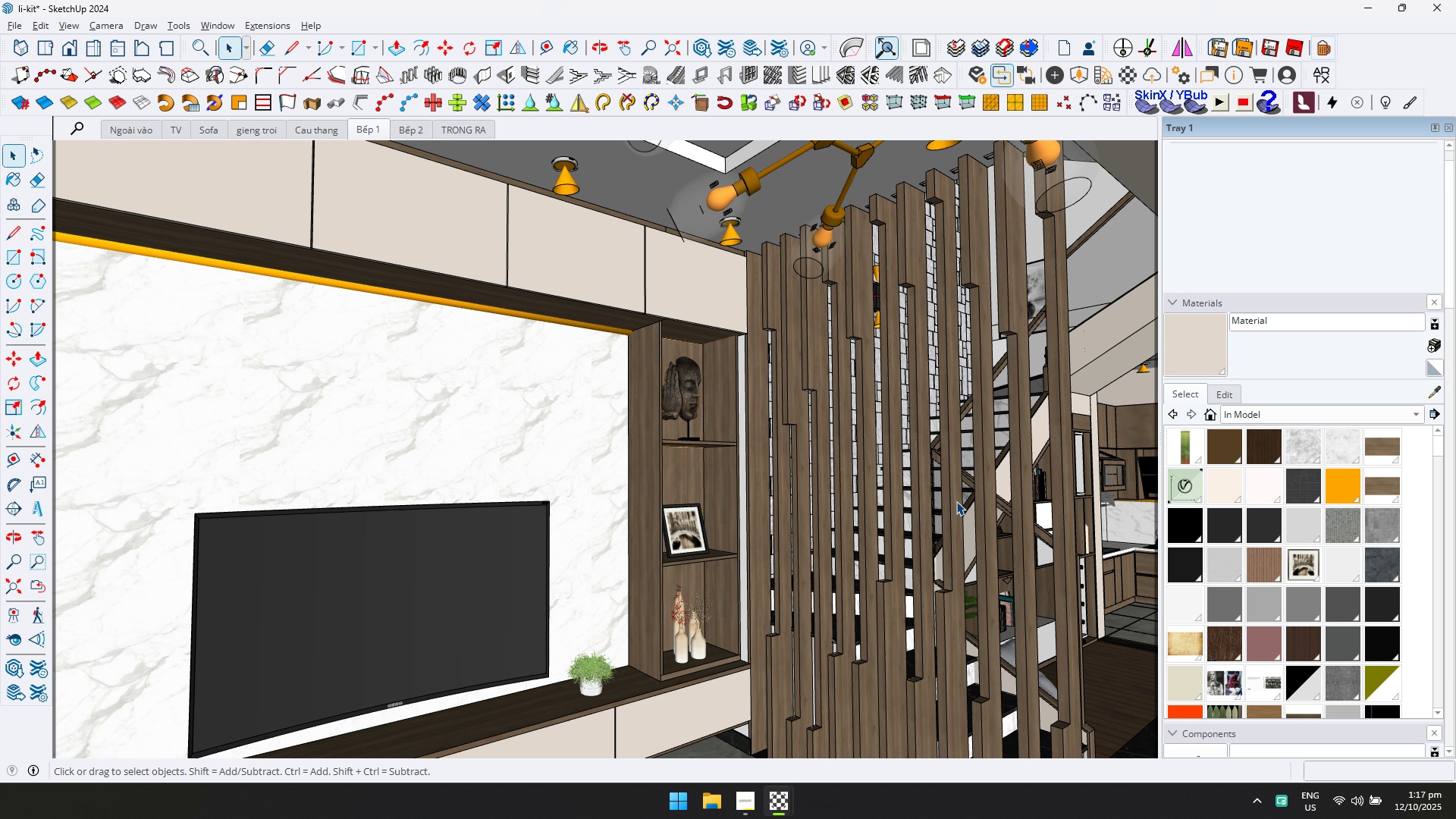 
hold_key(key=ShiftLeft, duration=0.44)
 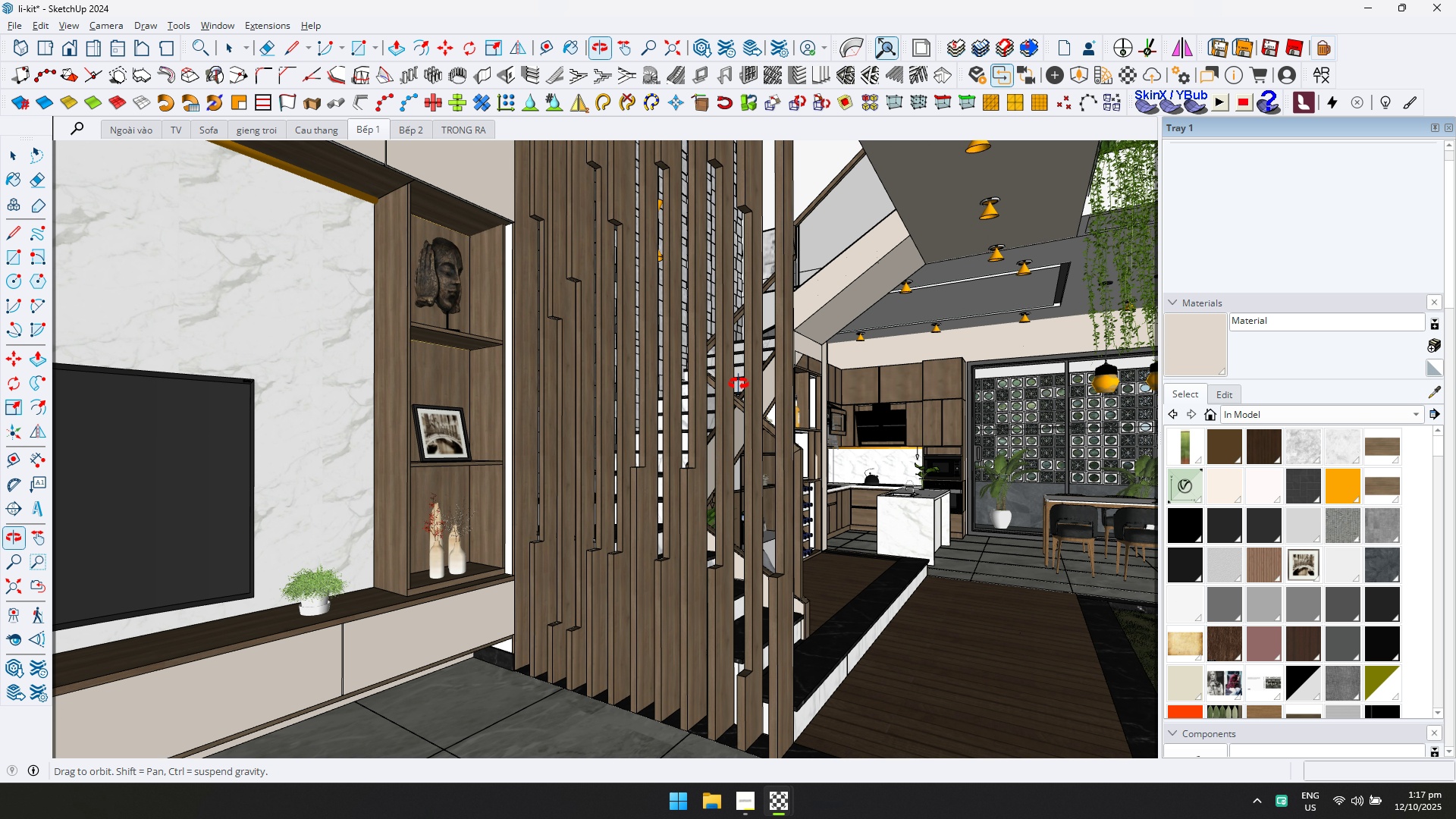 
hold_key(key=ShiftLeft, duration=0.71)
 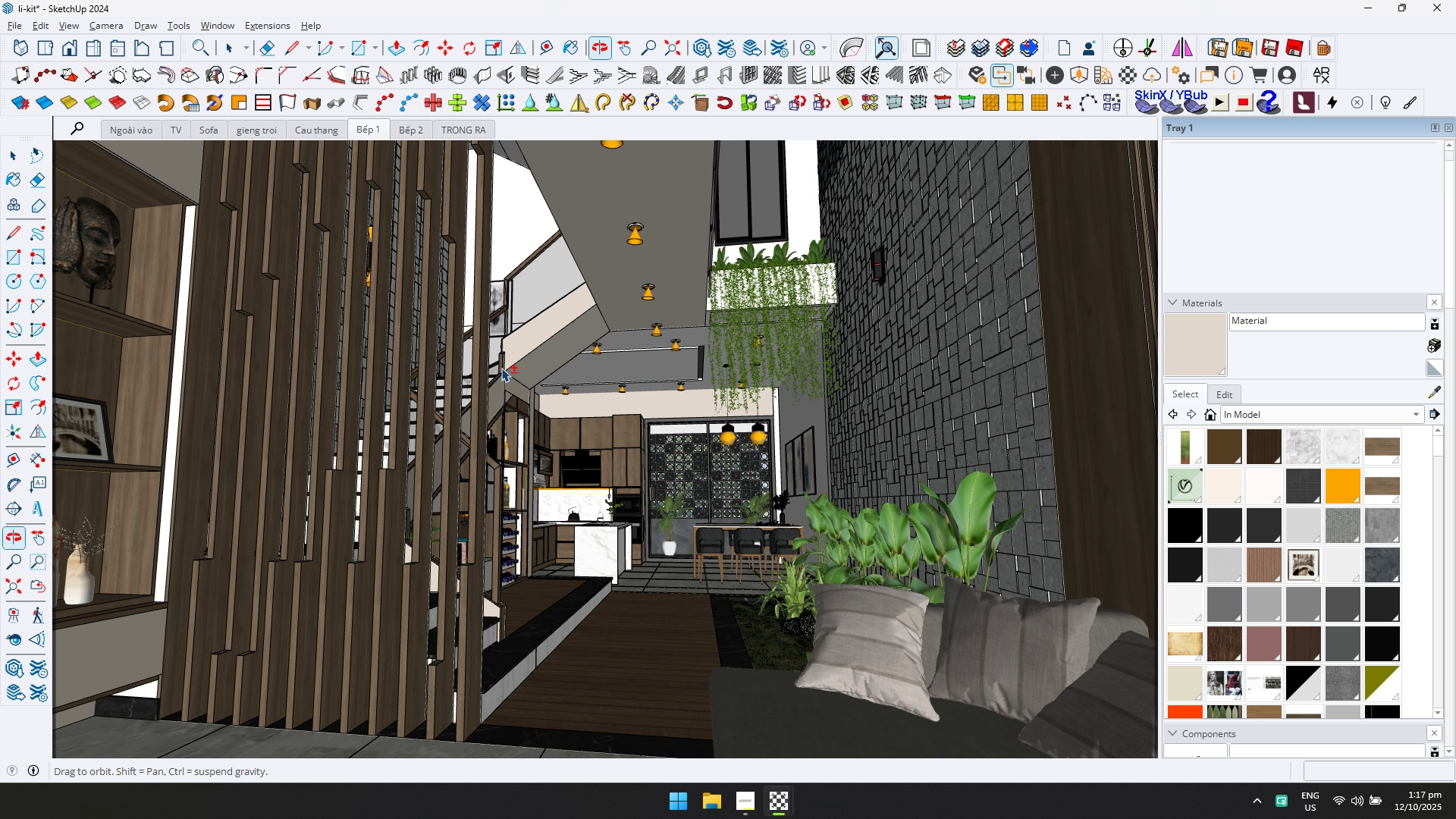 
scroll: coordinate [684, 399], scroll_direction: up, amount: 11.0
 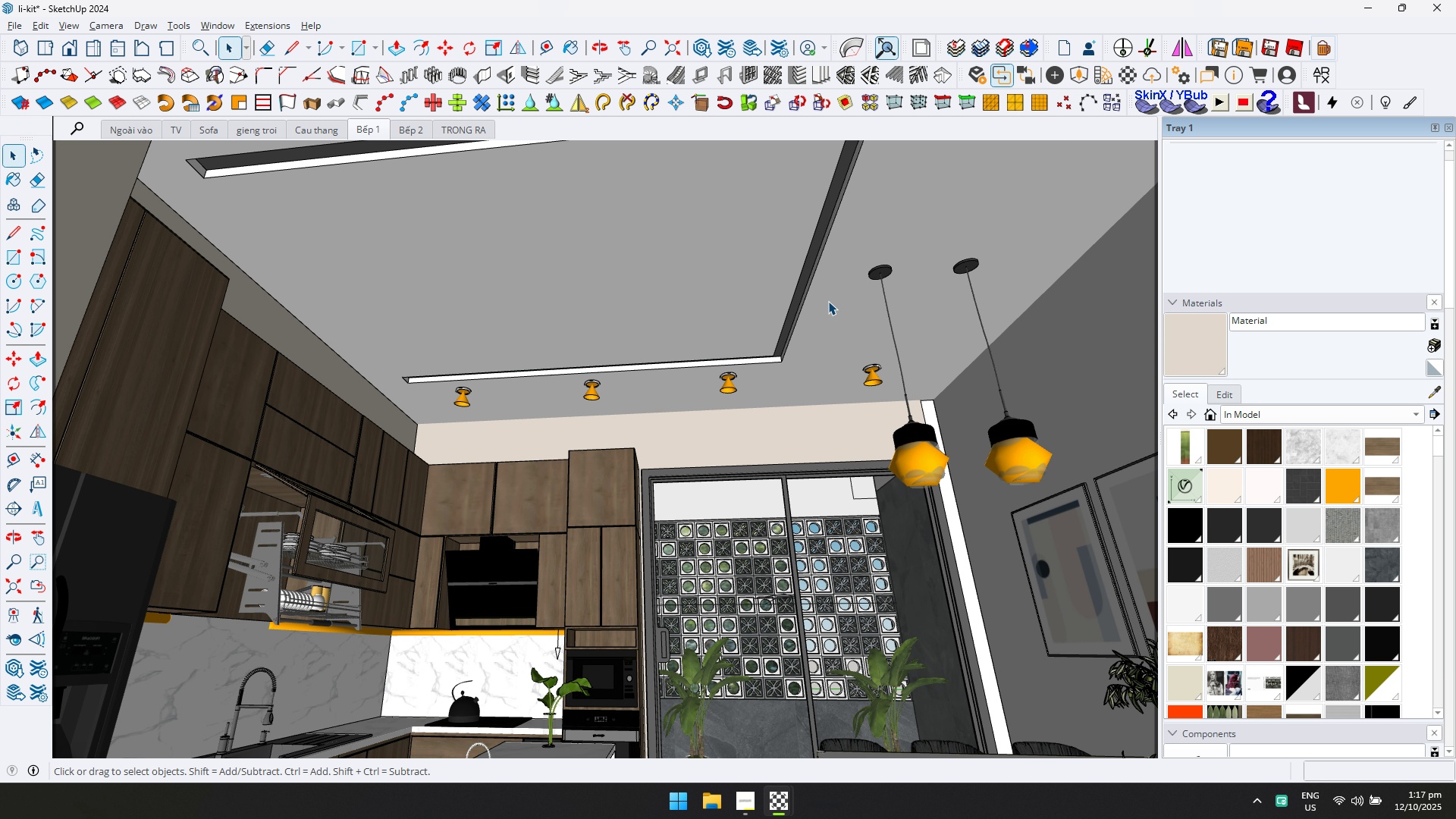 
double_click([828, 301])
 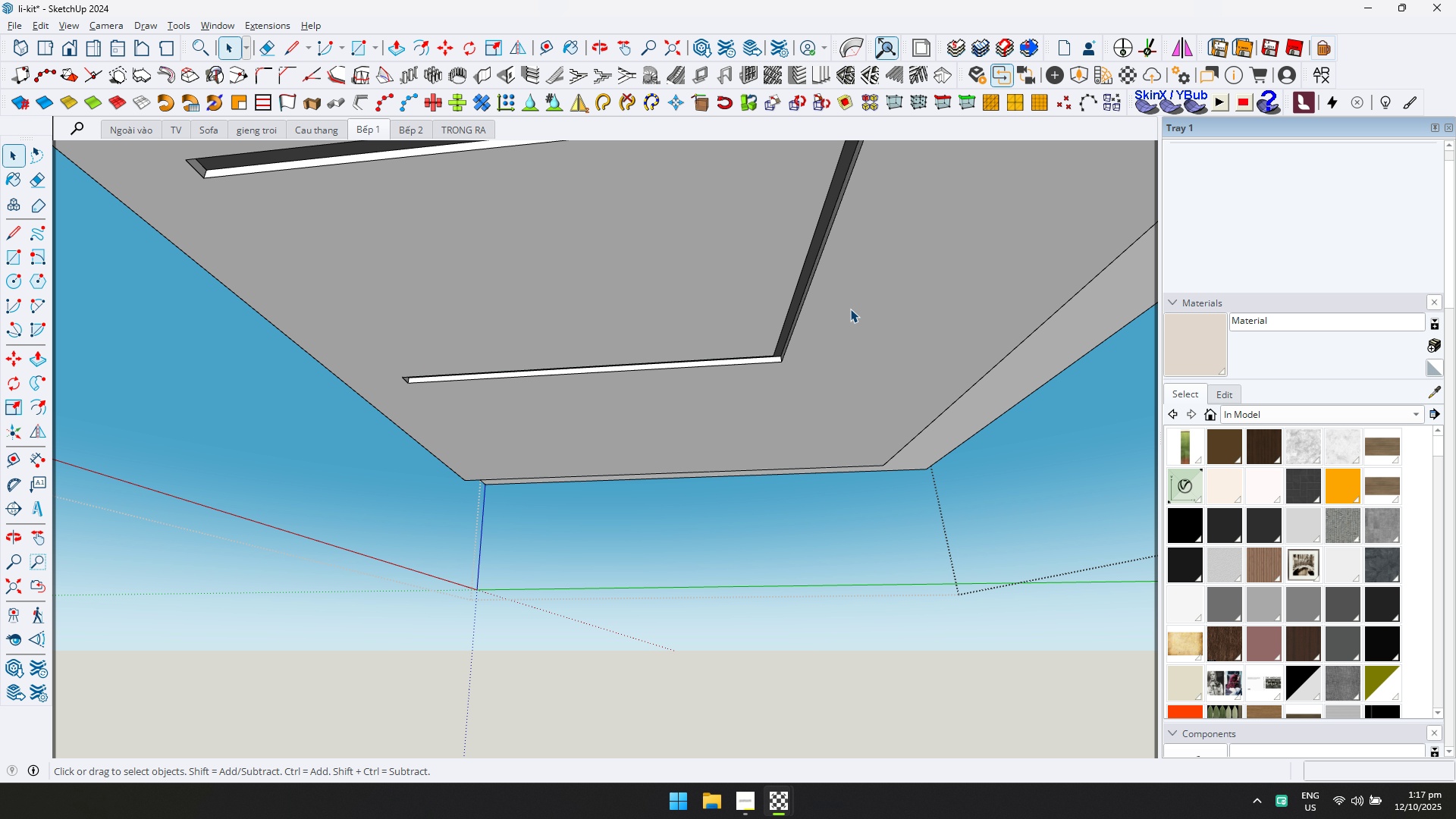 
triple_click([850, 309])
 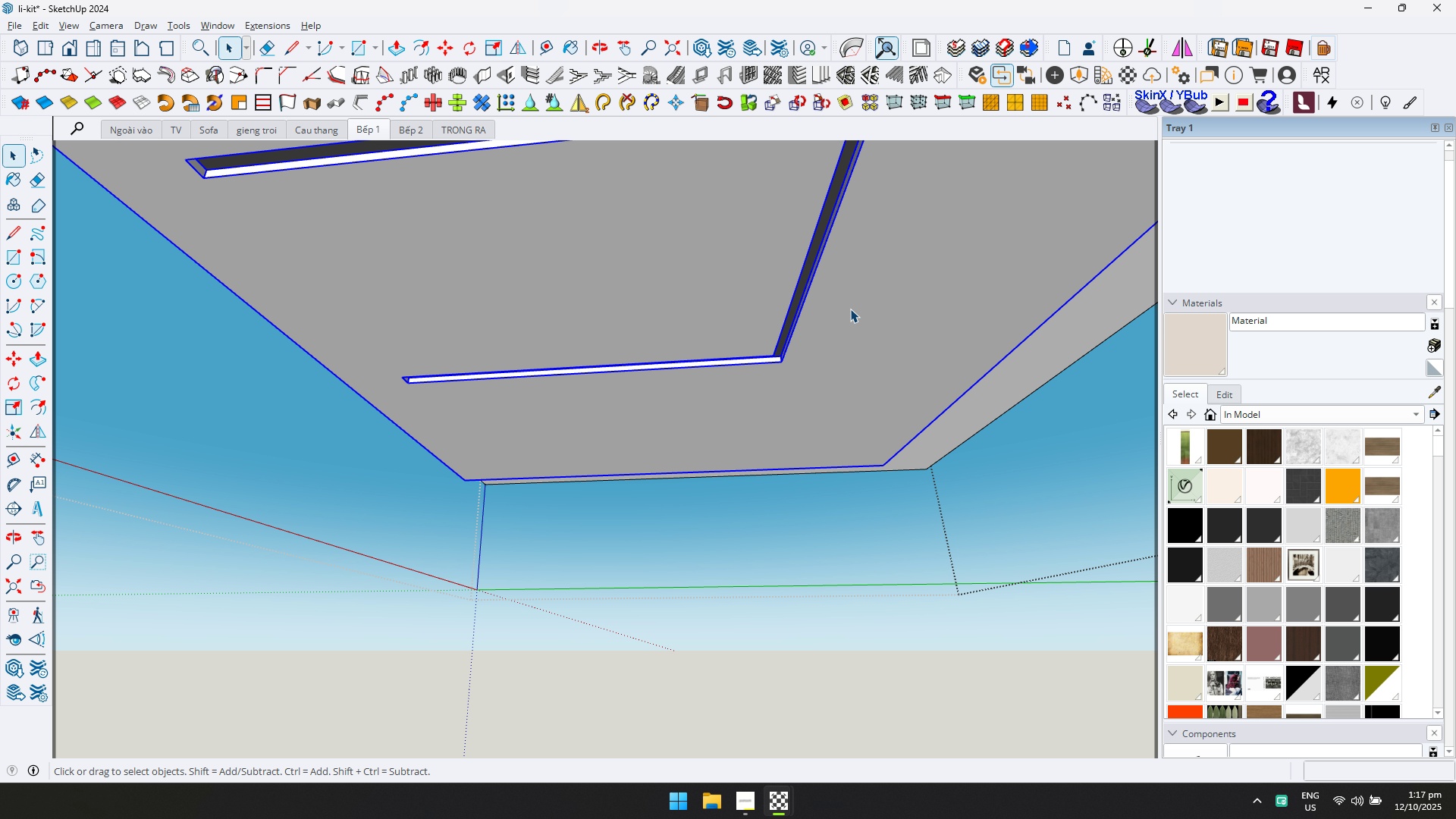 
key(Shift+ShiftLeft)
 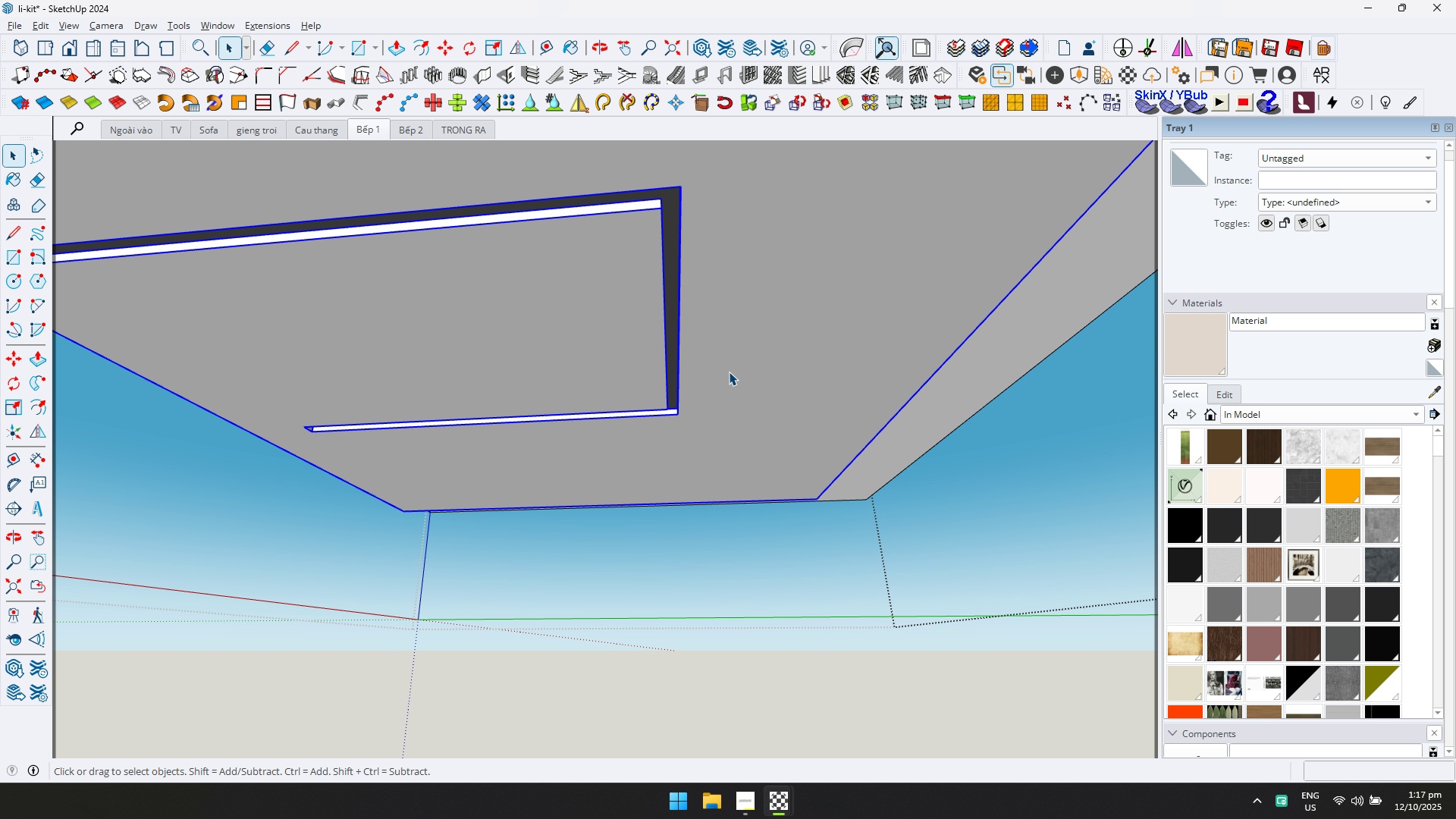 
double_click([729, 372])
 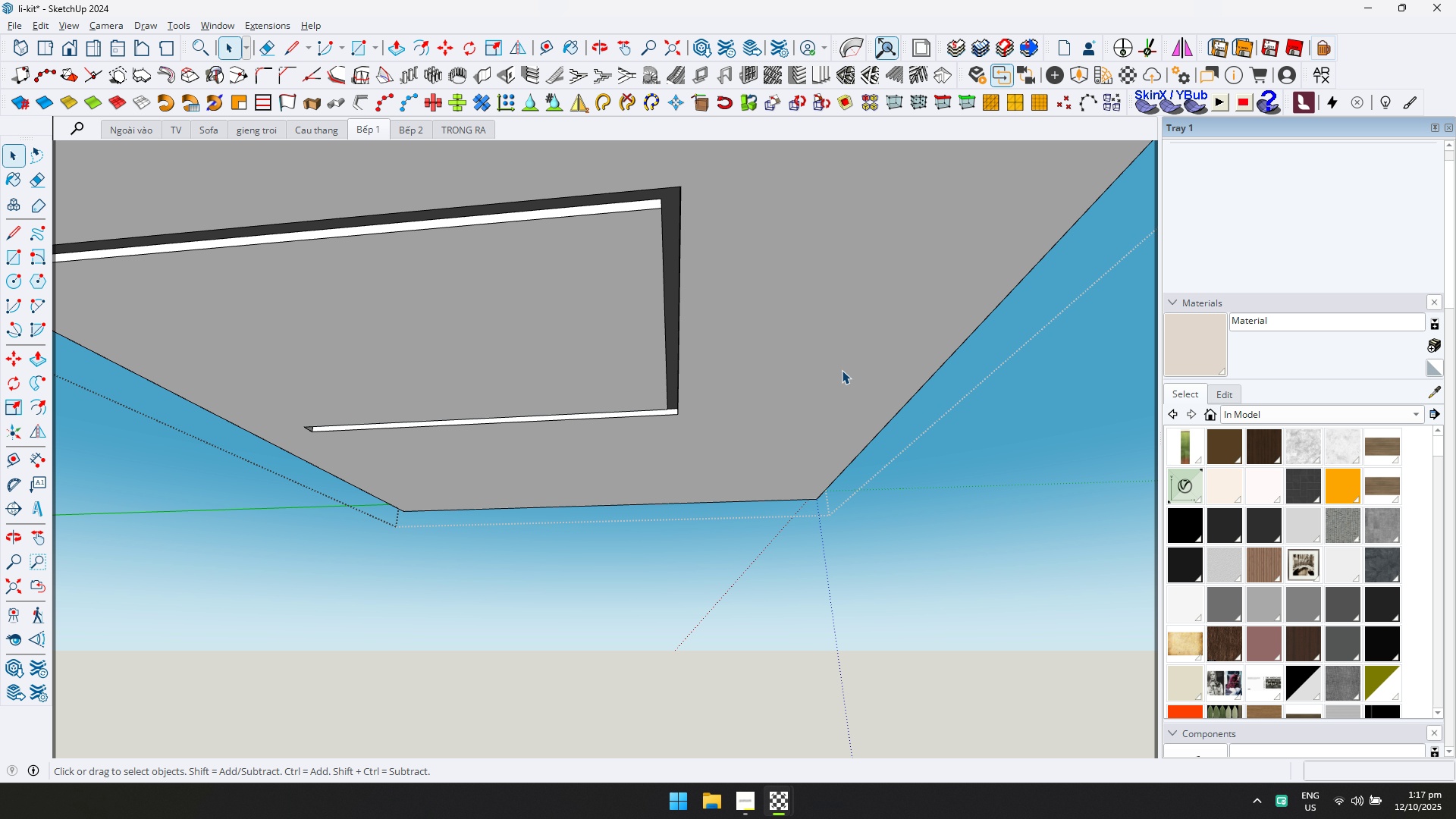 
left_click([842, 370])
 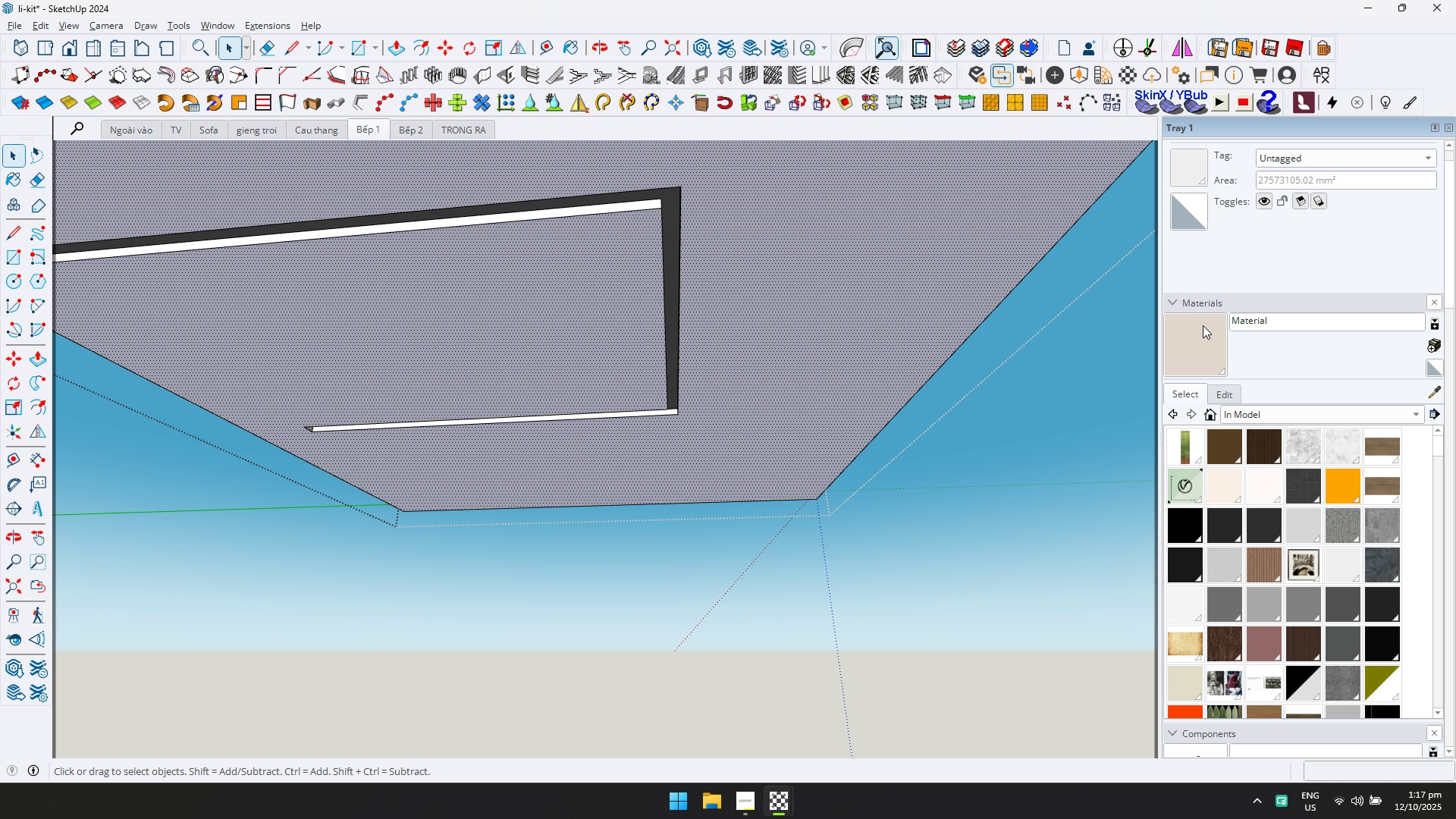 
left_click([1197, 328])
 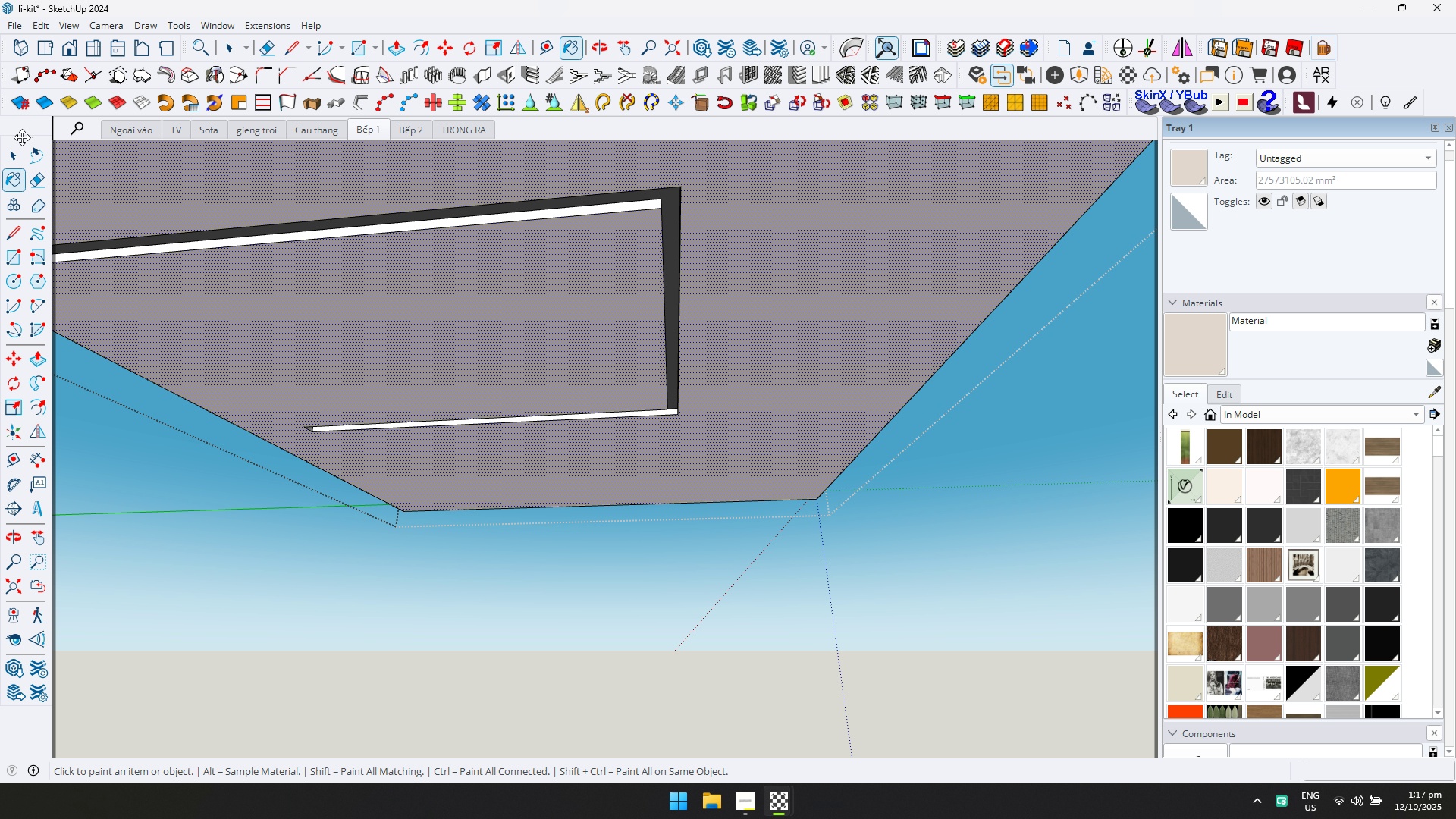 
left_click([18, 147])
 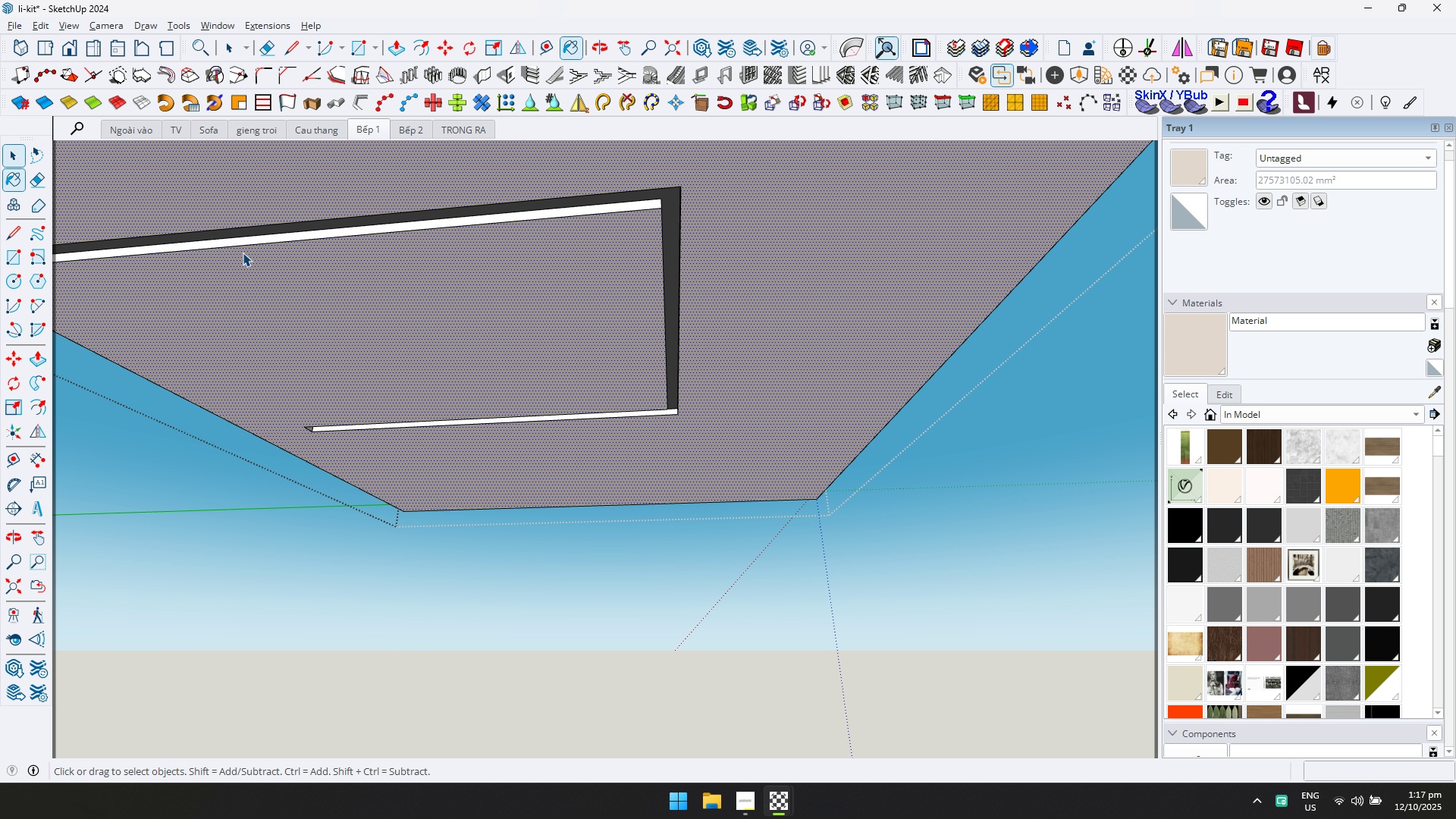 
key(Escape)
 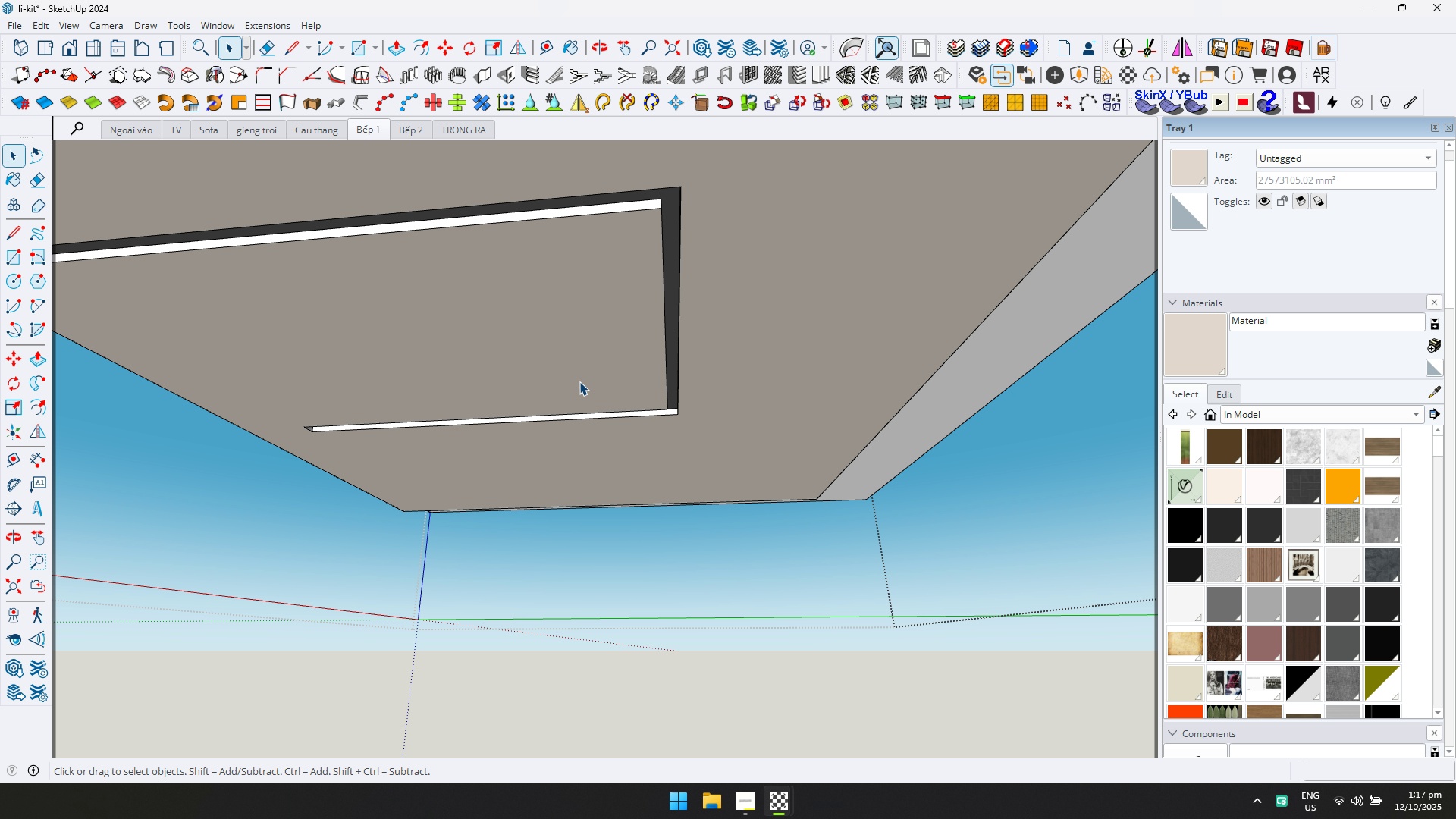 
key(Escape)
 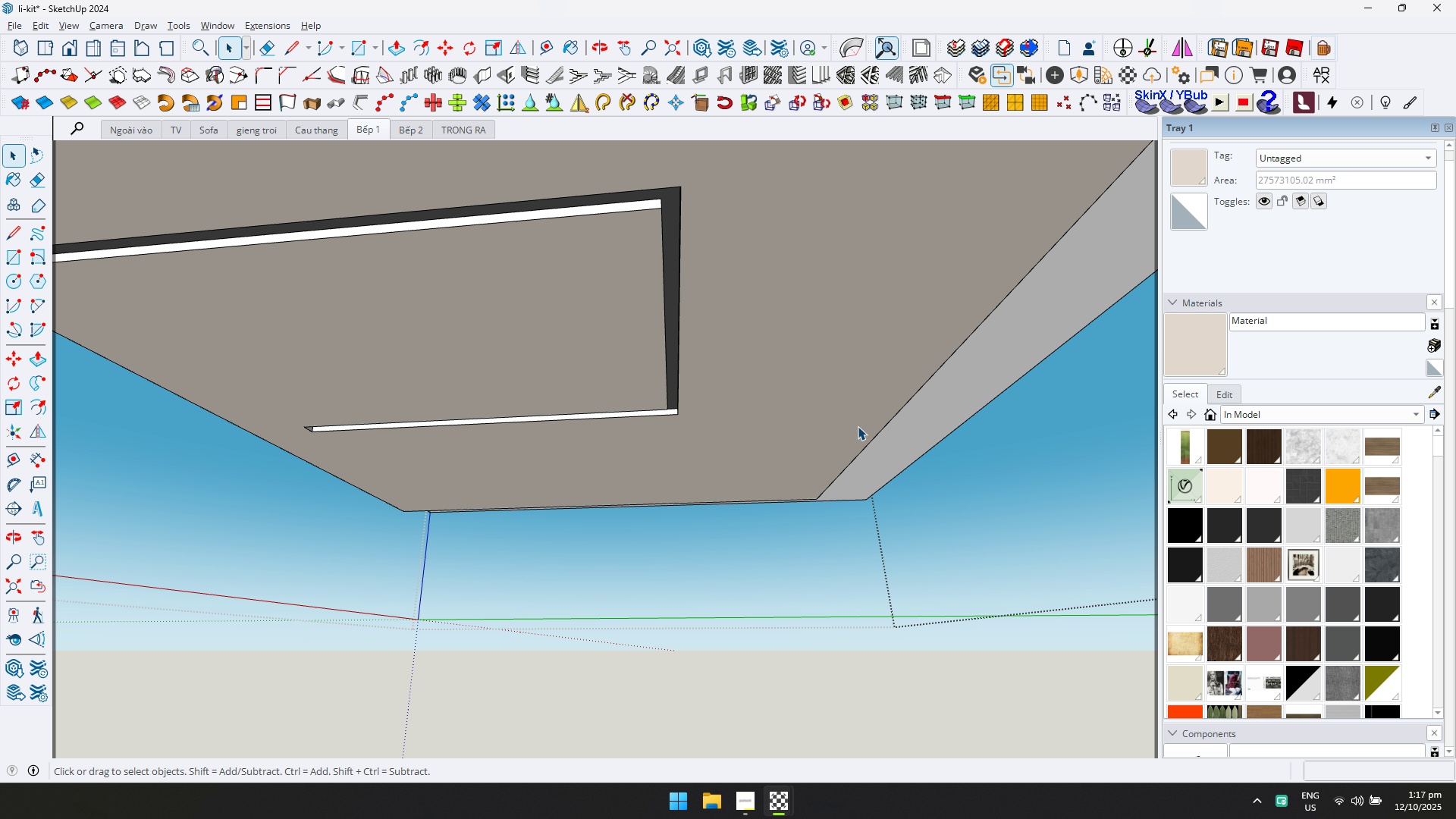 
scroll: coordinate [870, 430], scroll_direction: down, amount: 2.0
 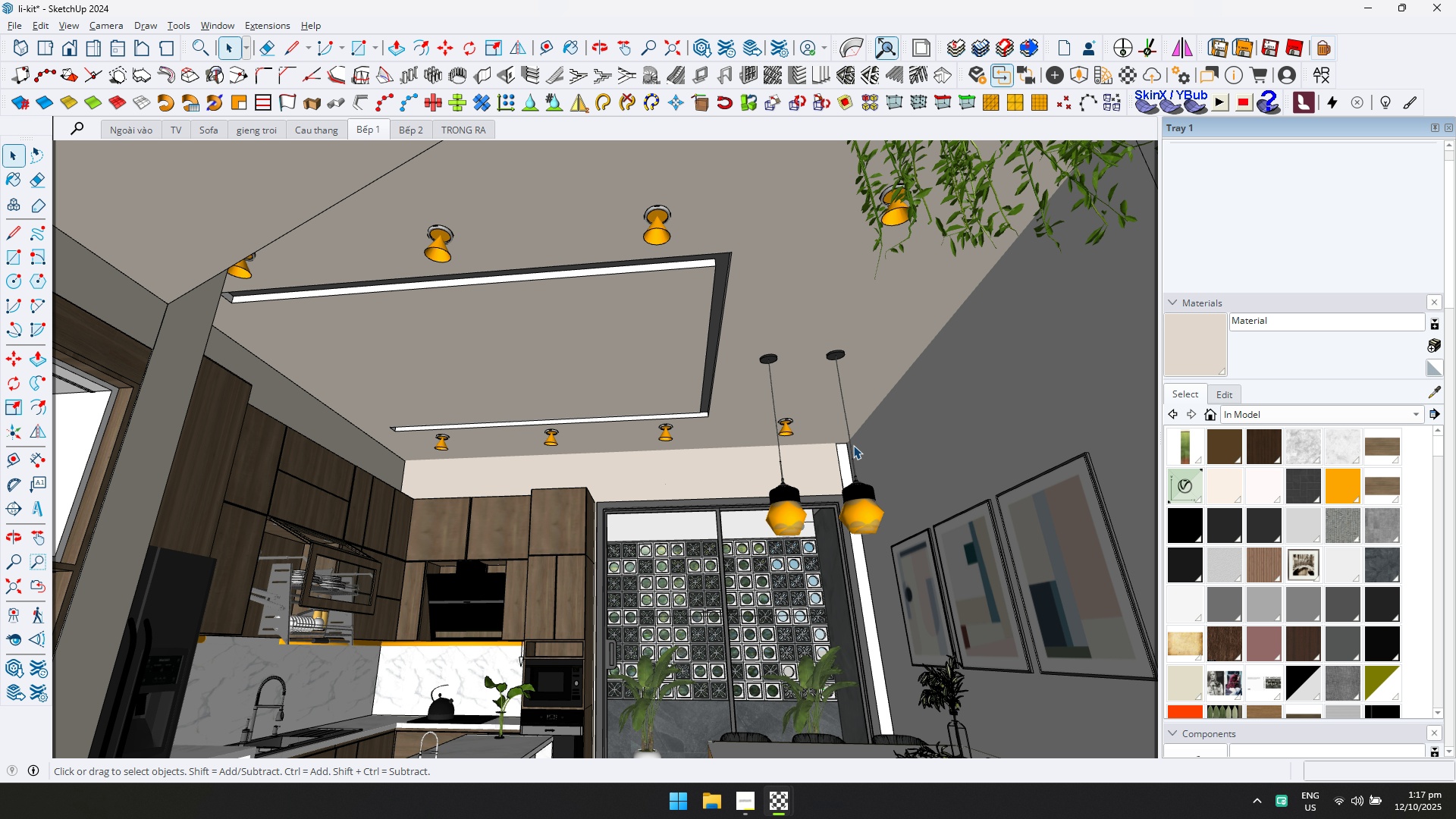 
scroll: coordinate [844, 480], scroll_direction: up, amount: 4.0
 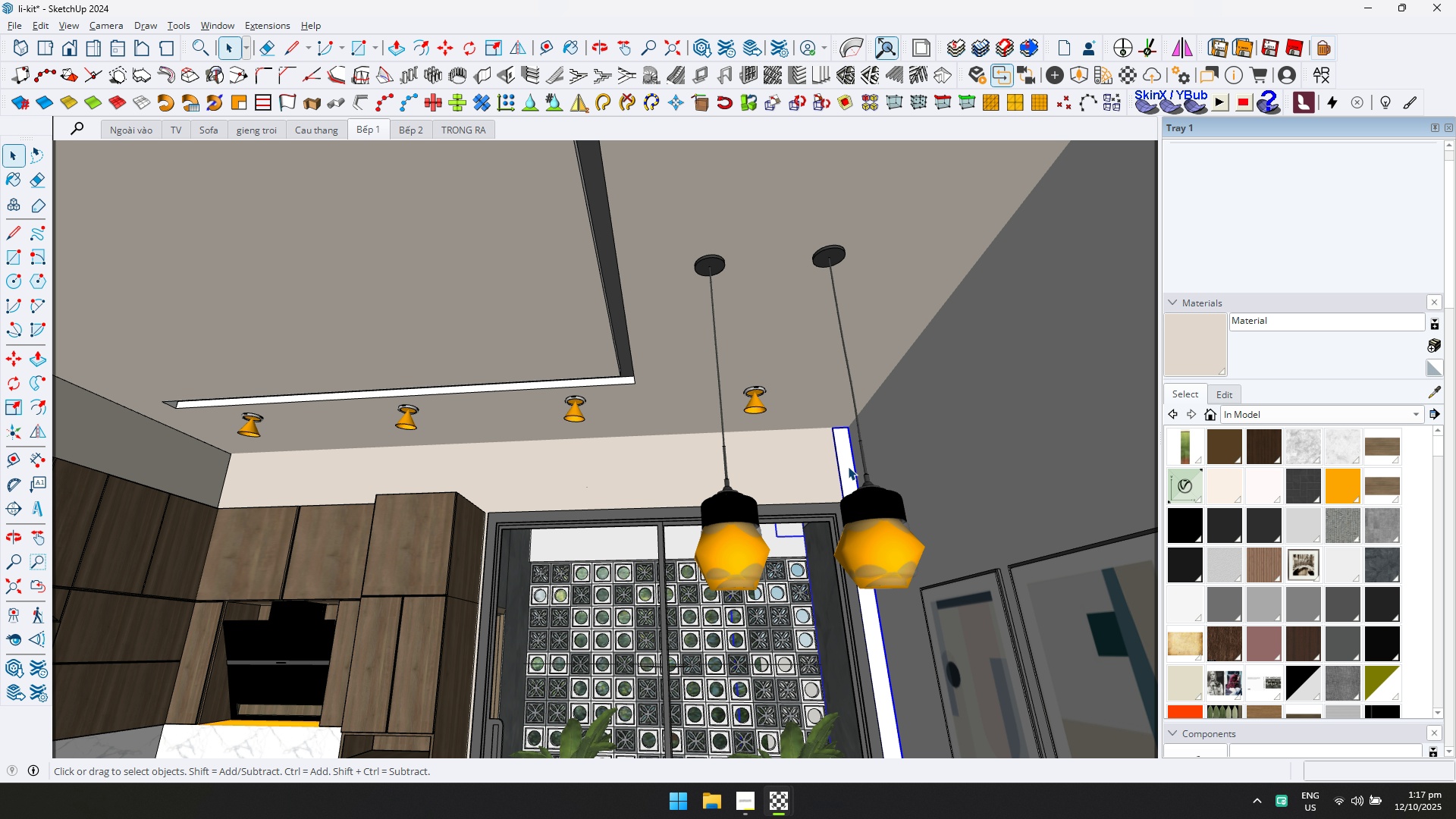 
double_click([848, 466])
 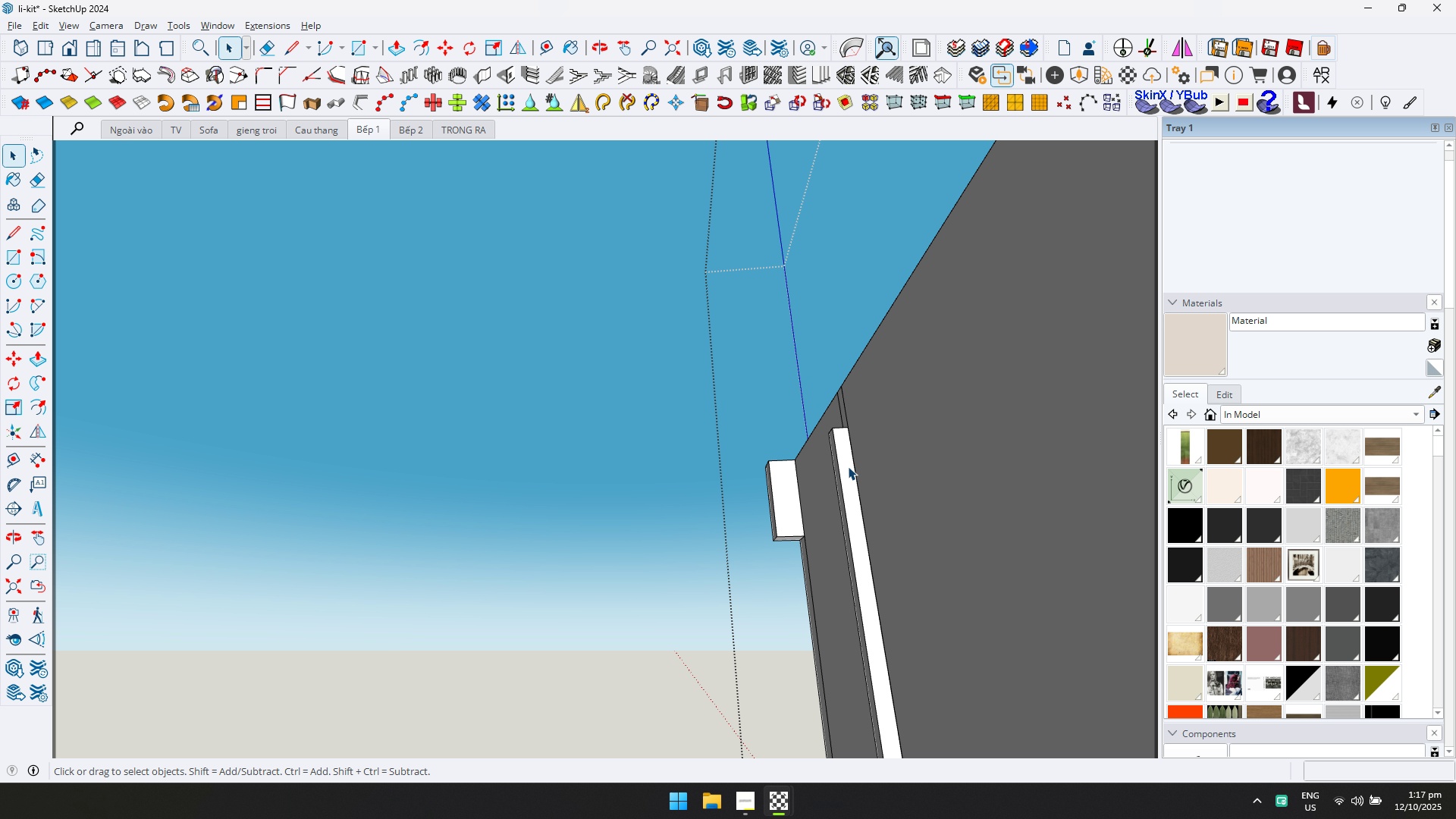 
left_click([848, 466])
 